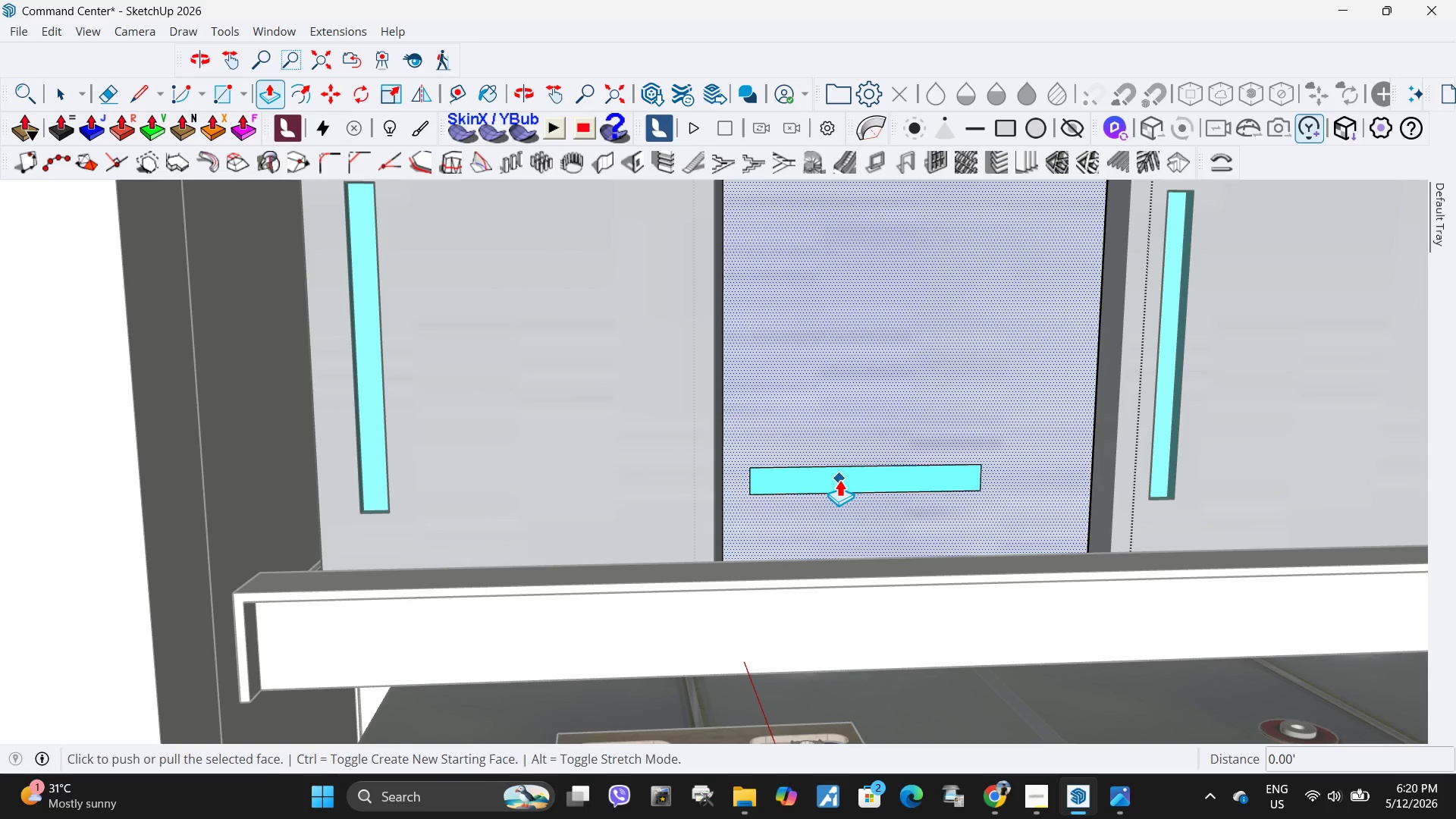 
left_click([839, 479])
 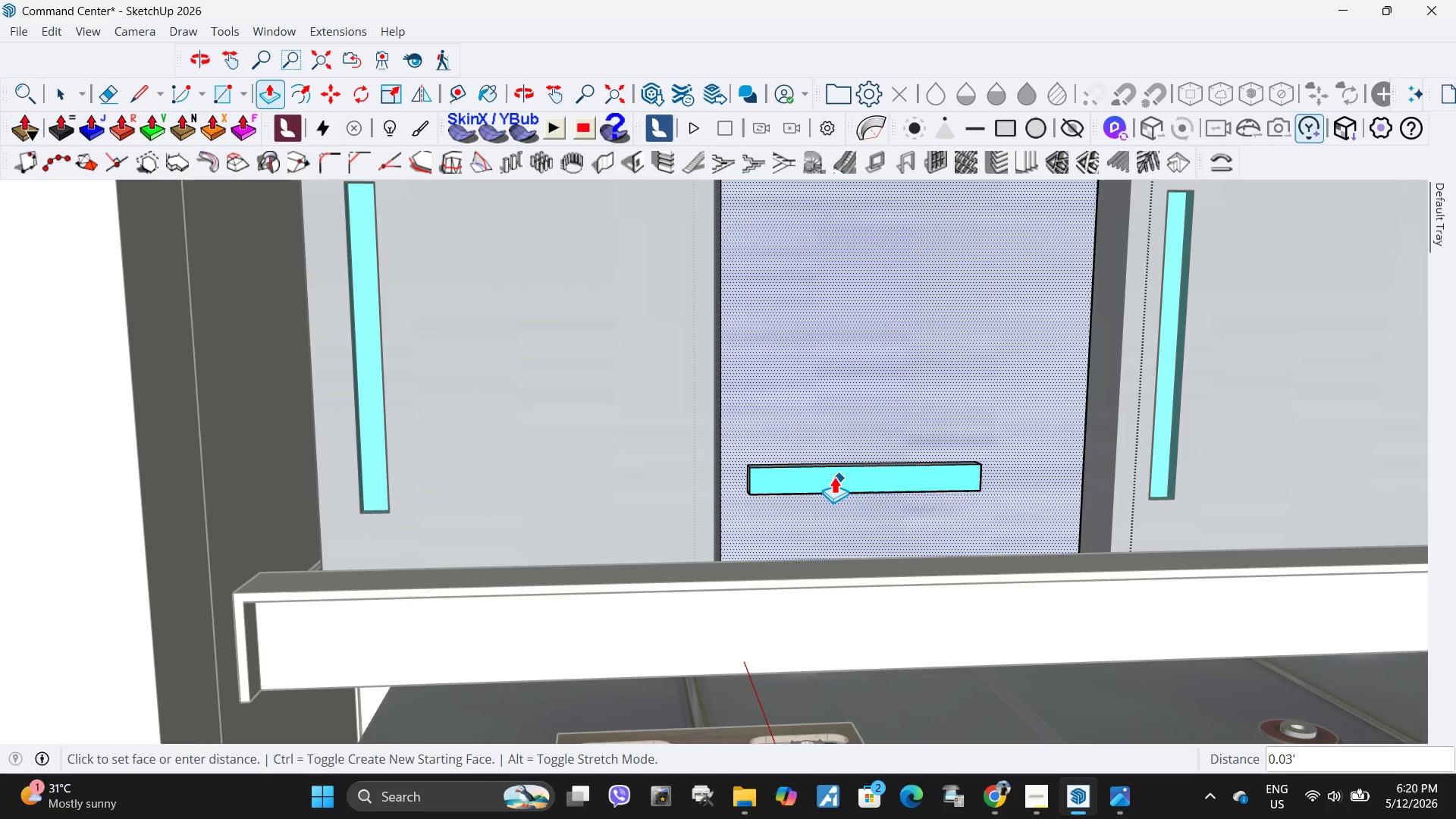 
key(Space)
 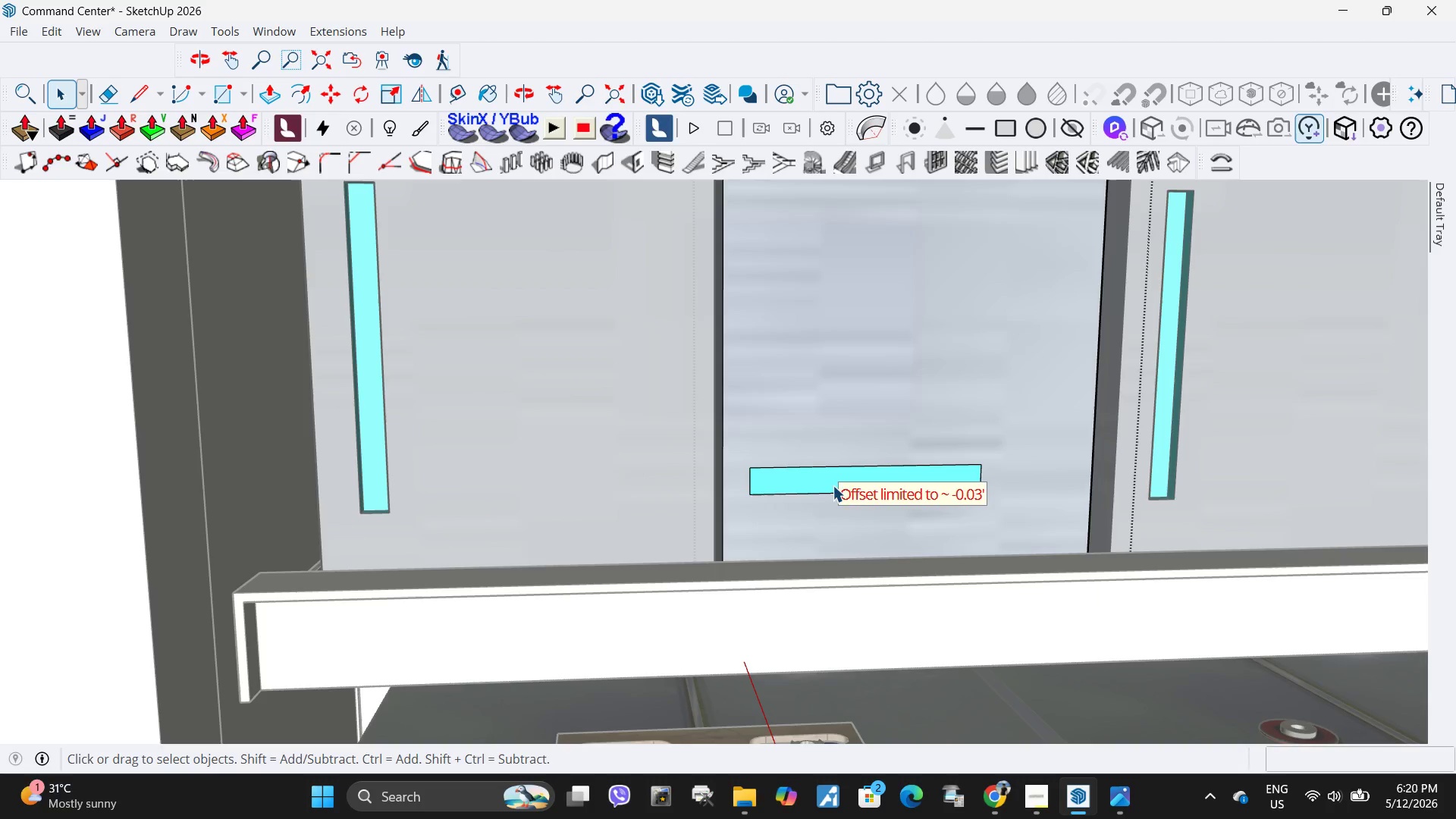 
scroll: coordinate [1068, 431], scroll_direction: up, amount: 3.0
 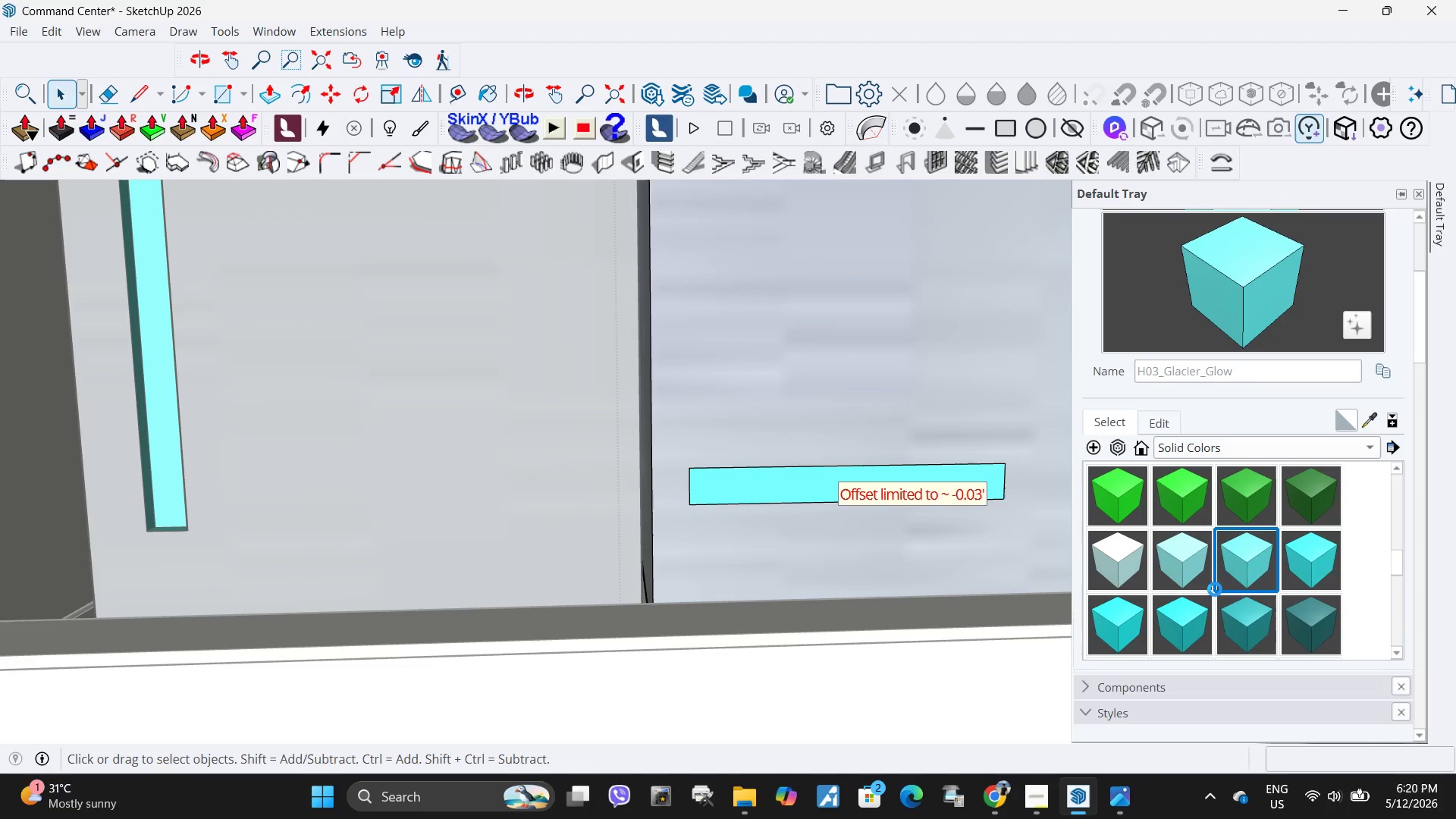 
left_click([1172, 566])
 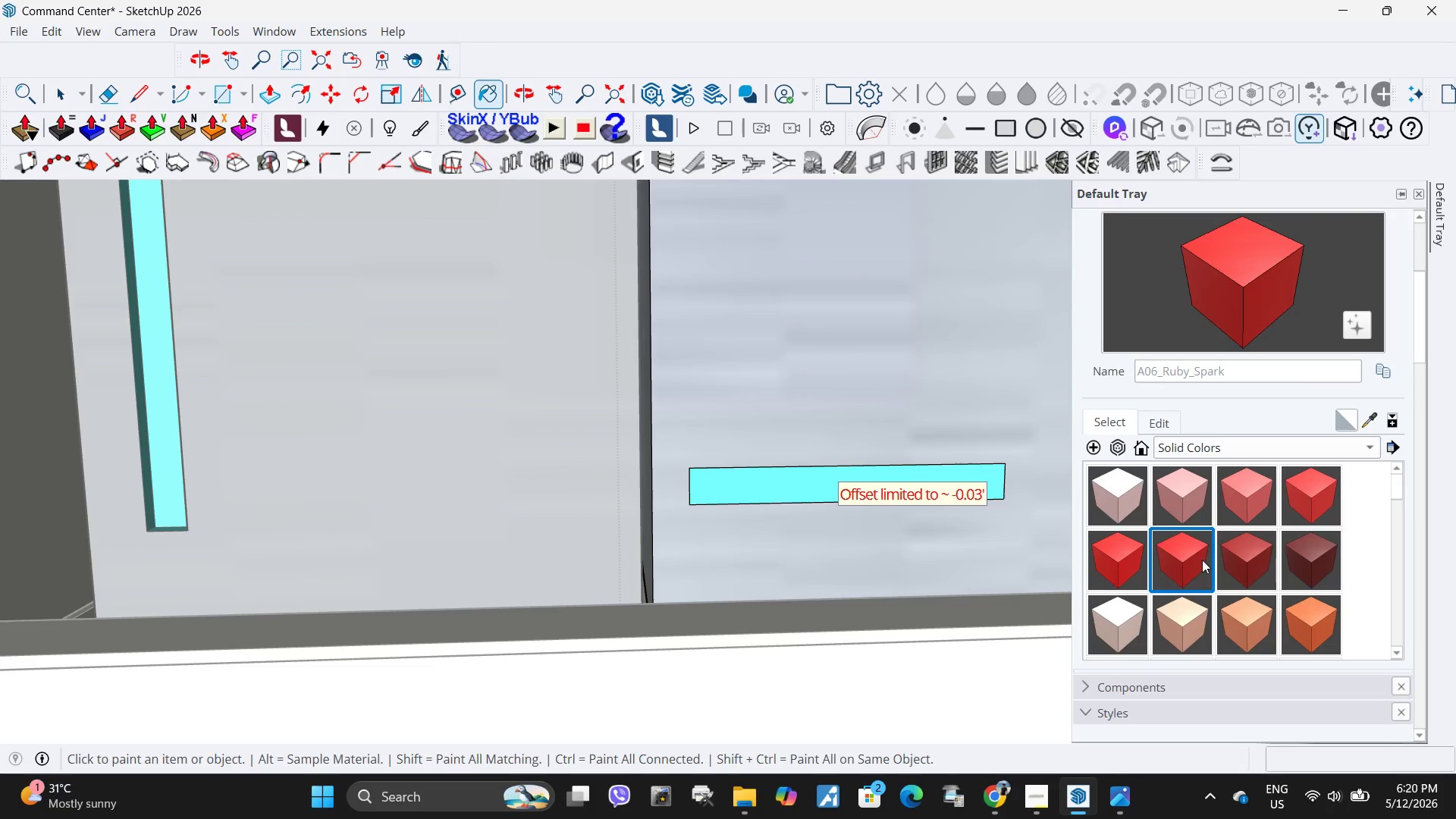 
scroll: coordinate [1207, 556], scroll_direction: down, amount: 9.0
 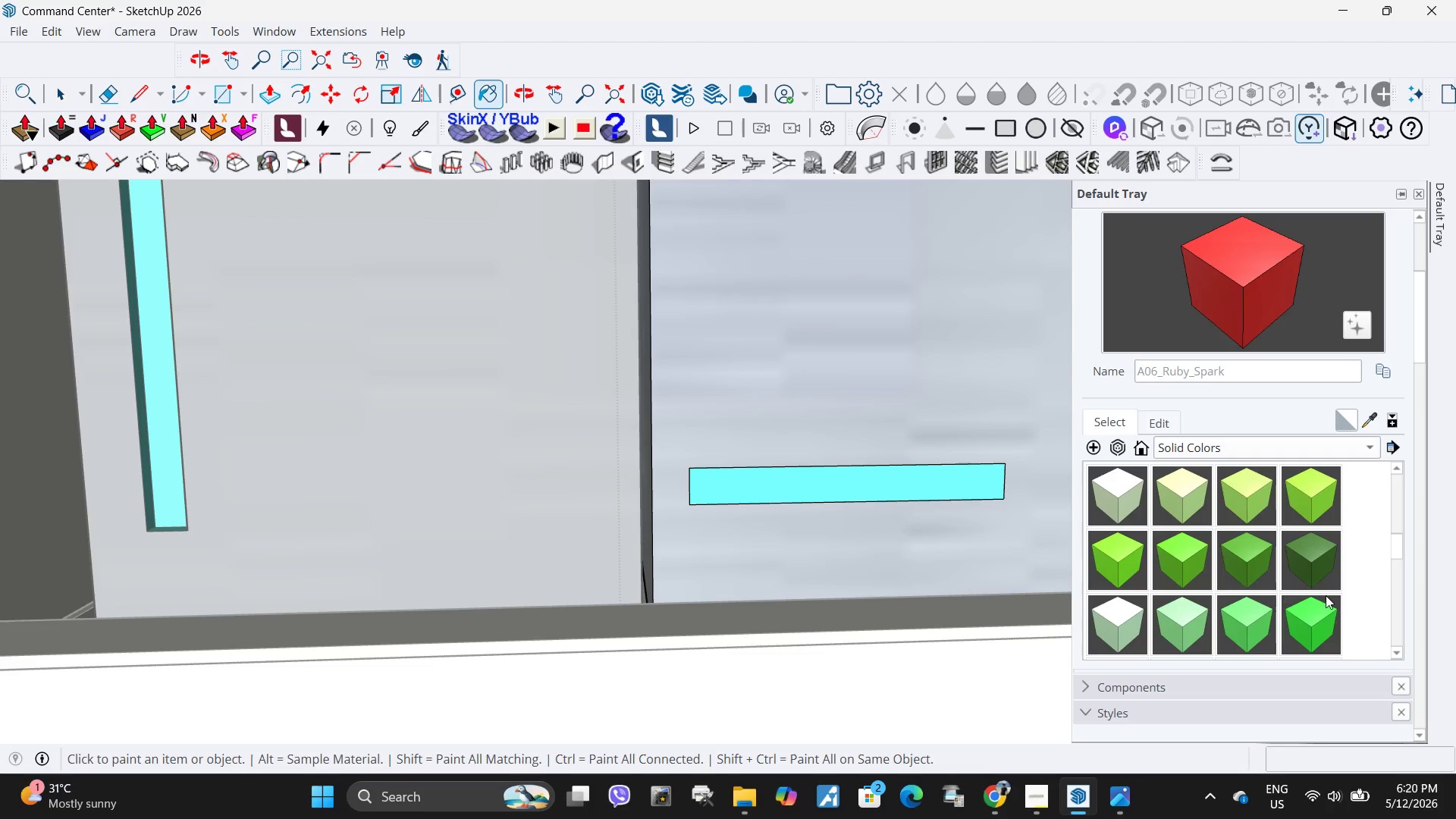 
left_click([1325, 616])
 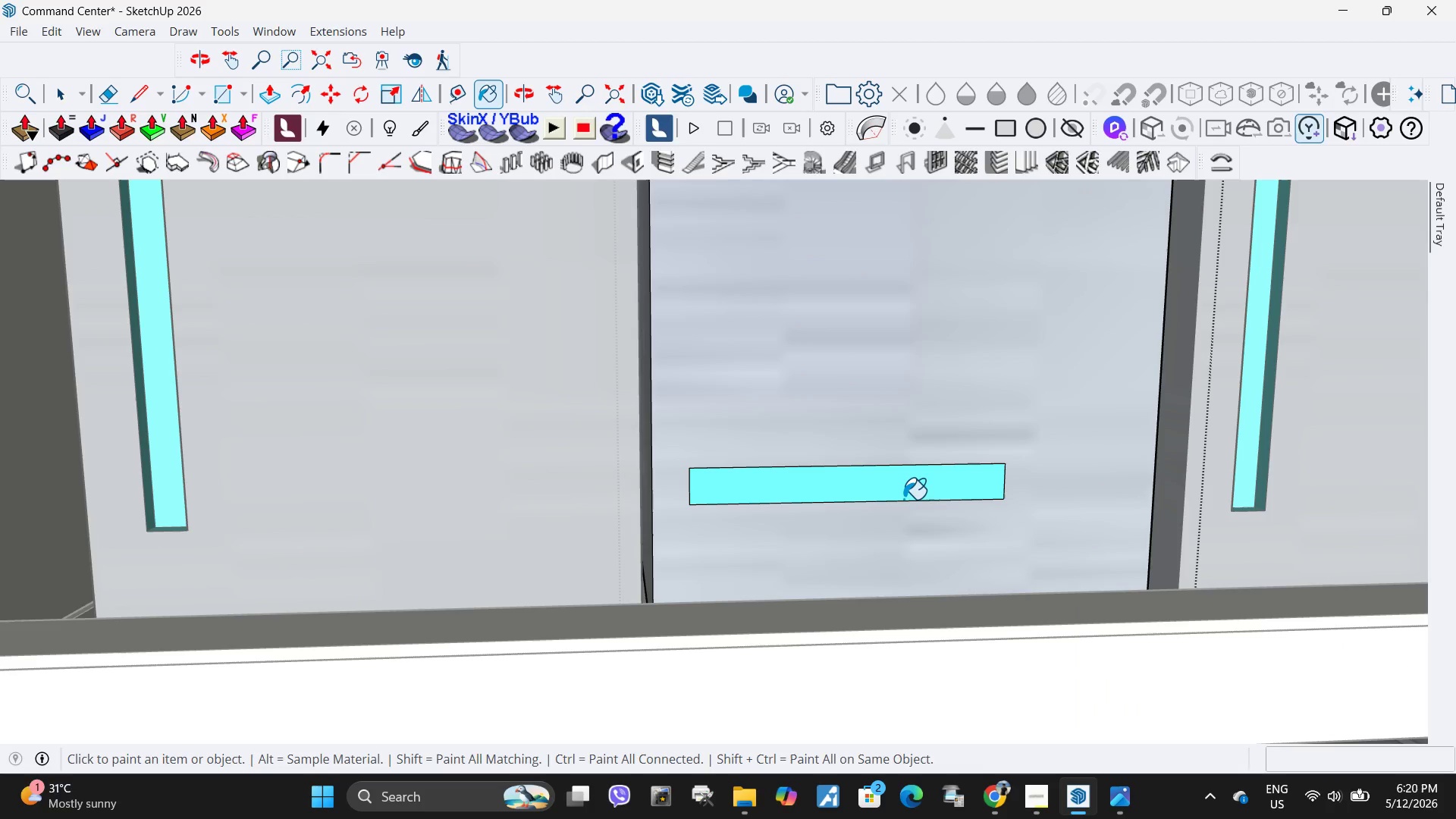 
left_click([901, 482])
 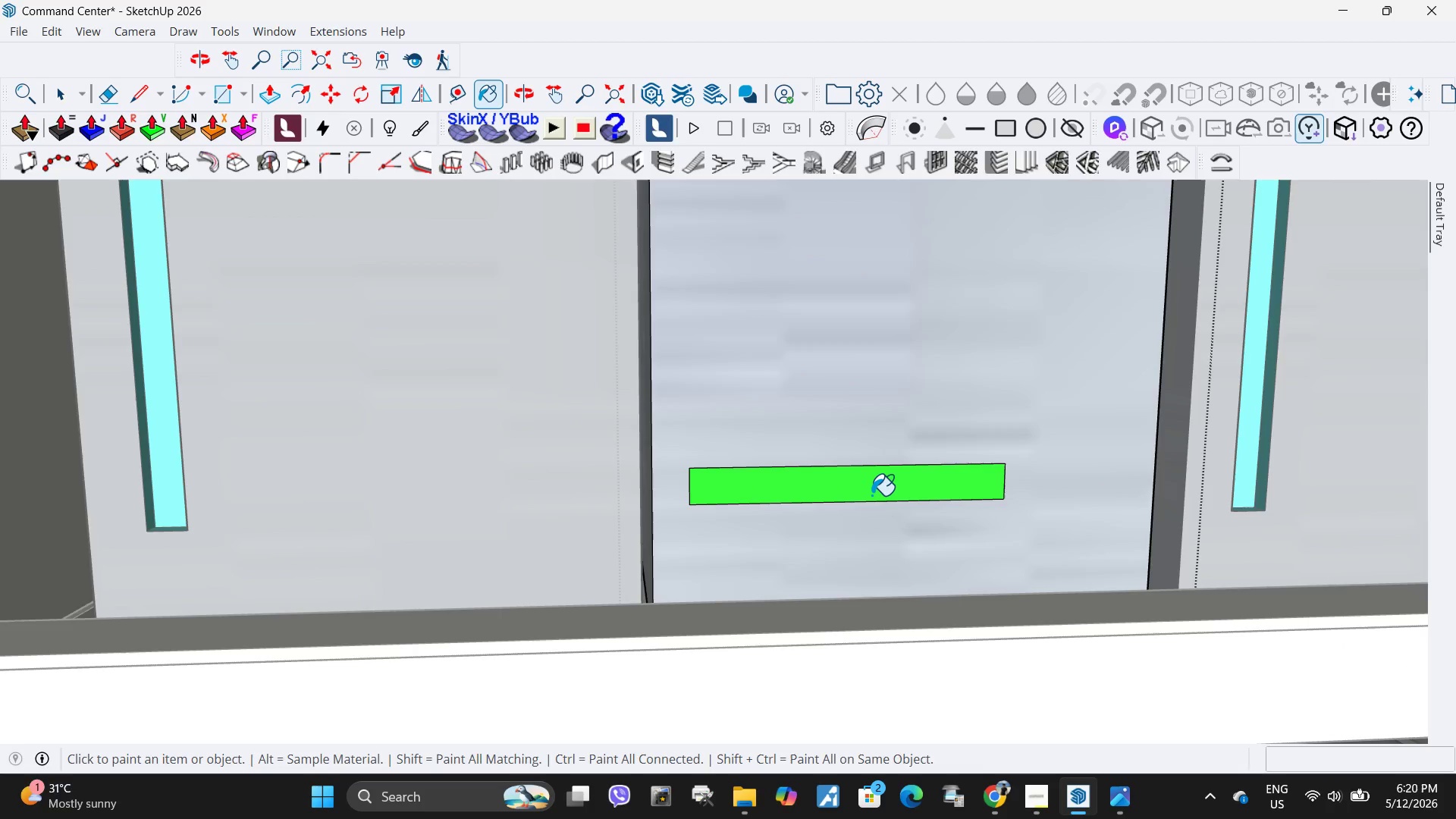 
key(Space)
 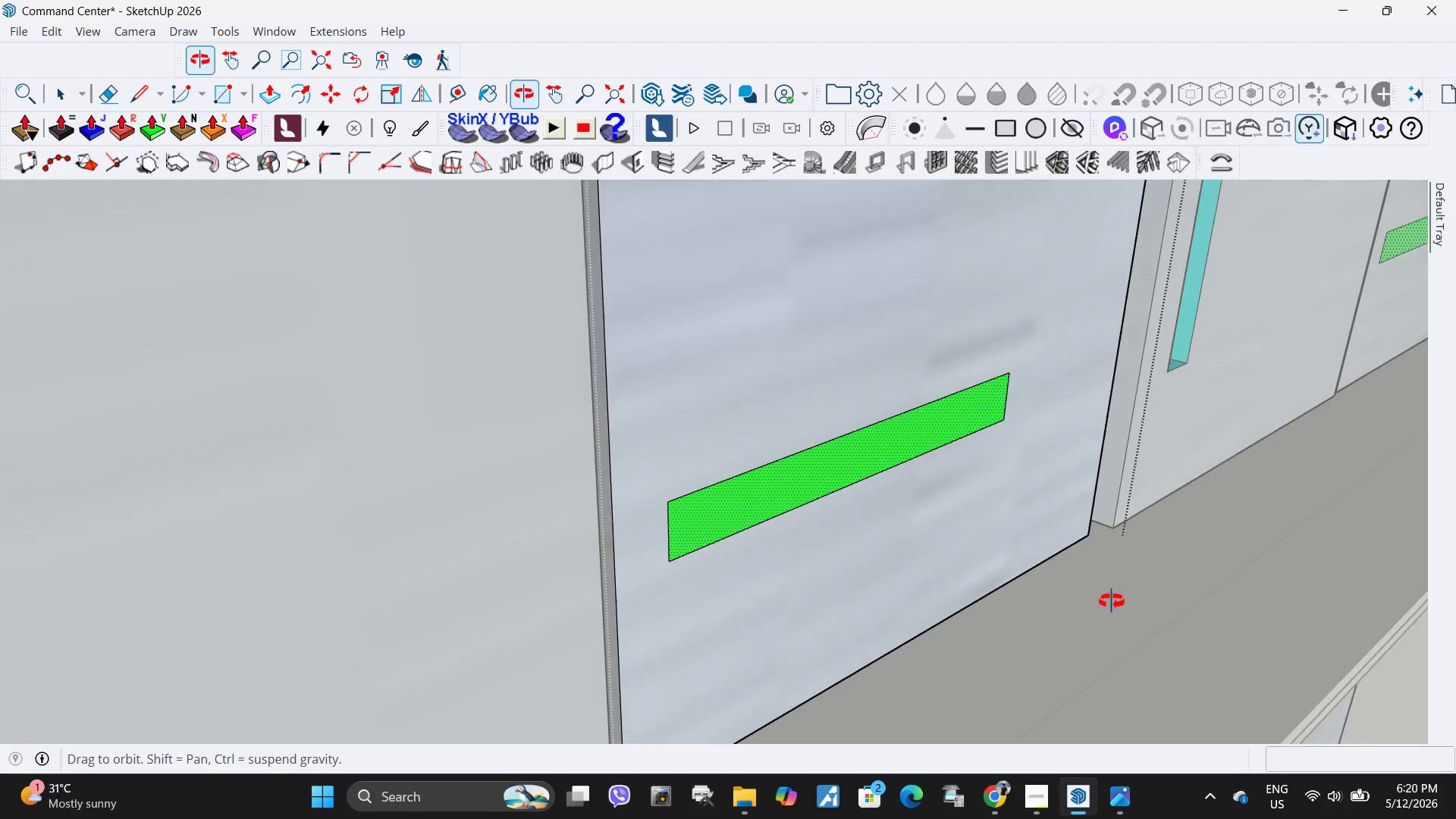 
scroll: coordinate [860, 498], scroll_direction: up, amount: 4.0
 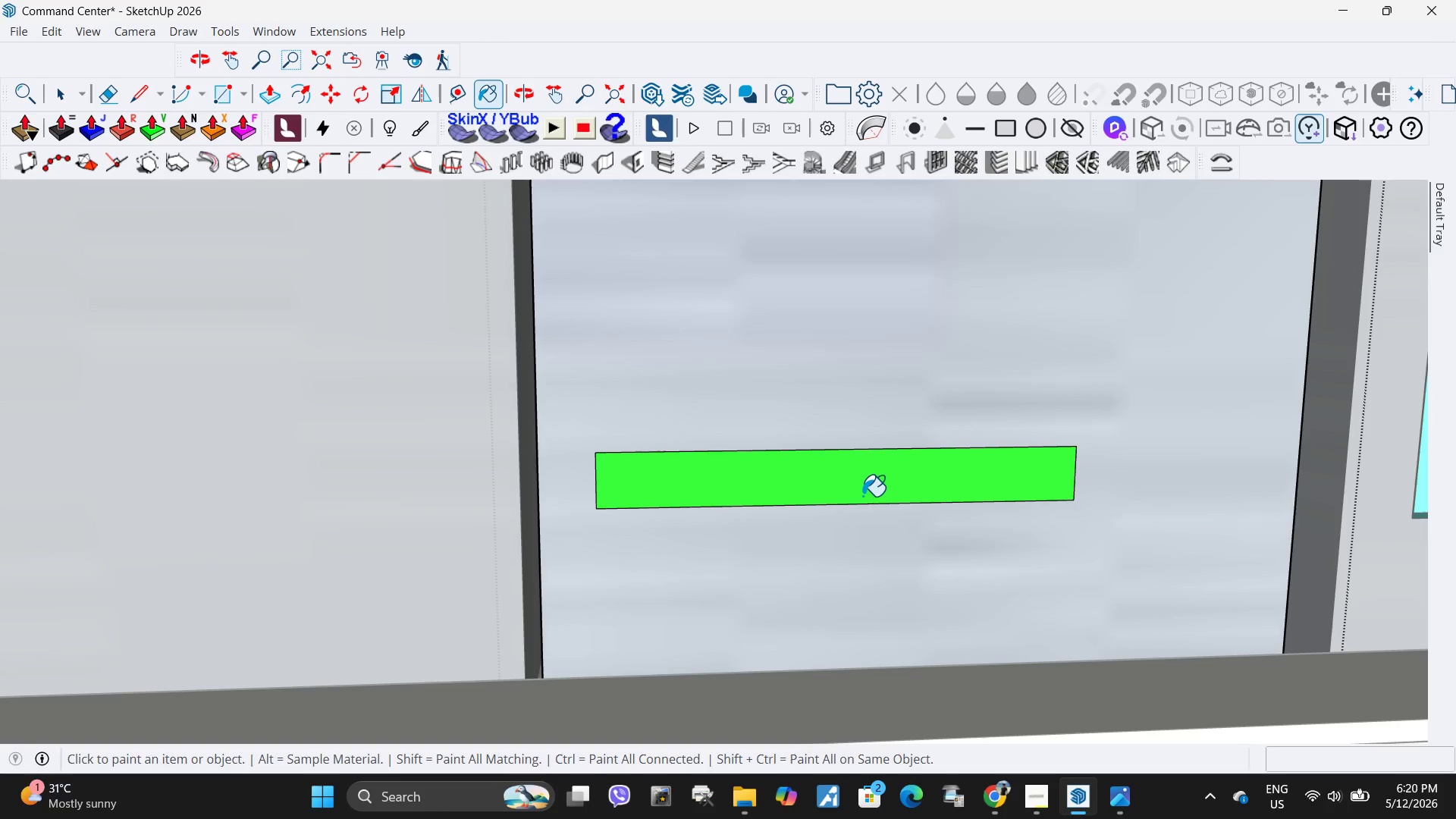 
key(P)
 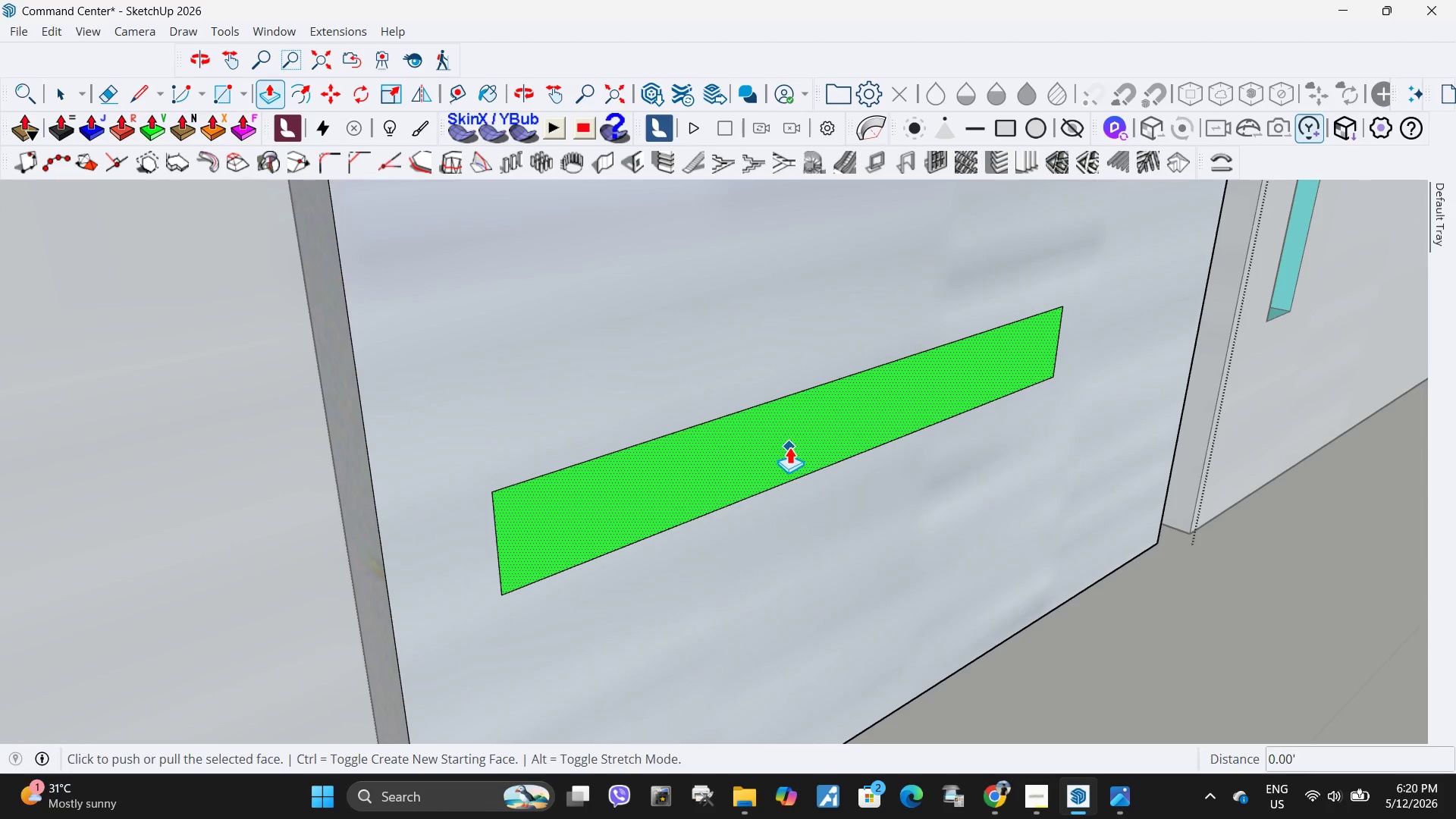 
left_click([789, 447])
 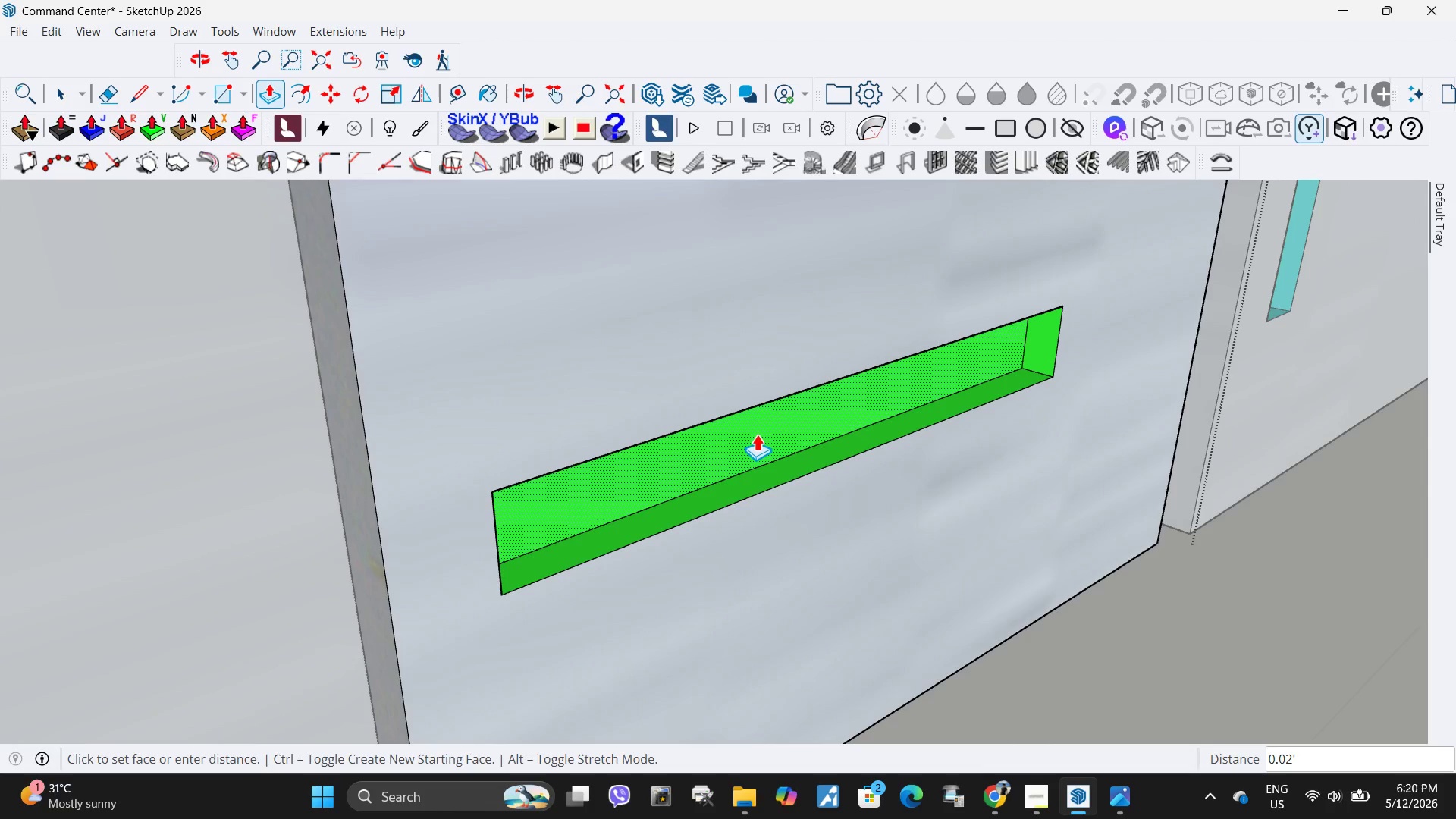 
scroll: coordinate [895, 513], scroll_direction: up, amount: 4.0
 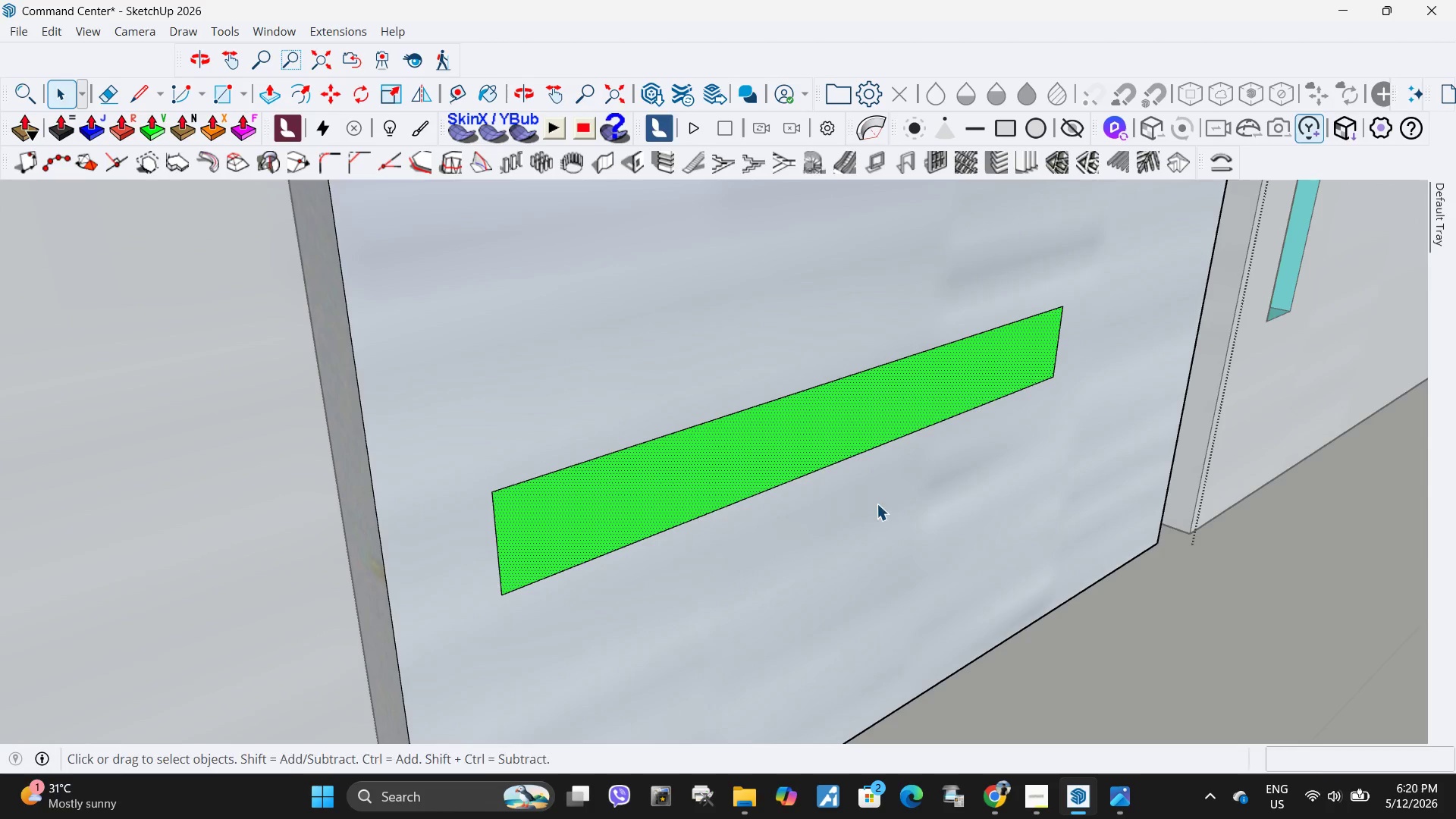 
left_click([757, 434])
 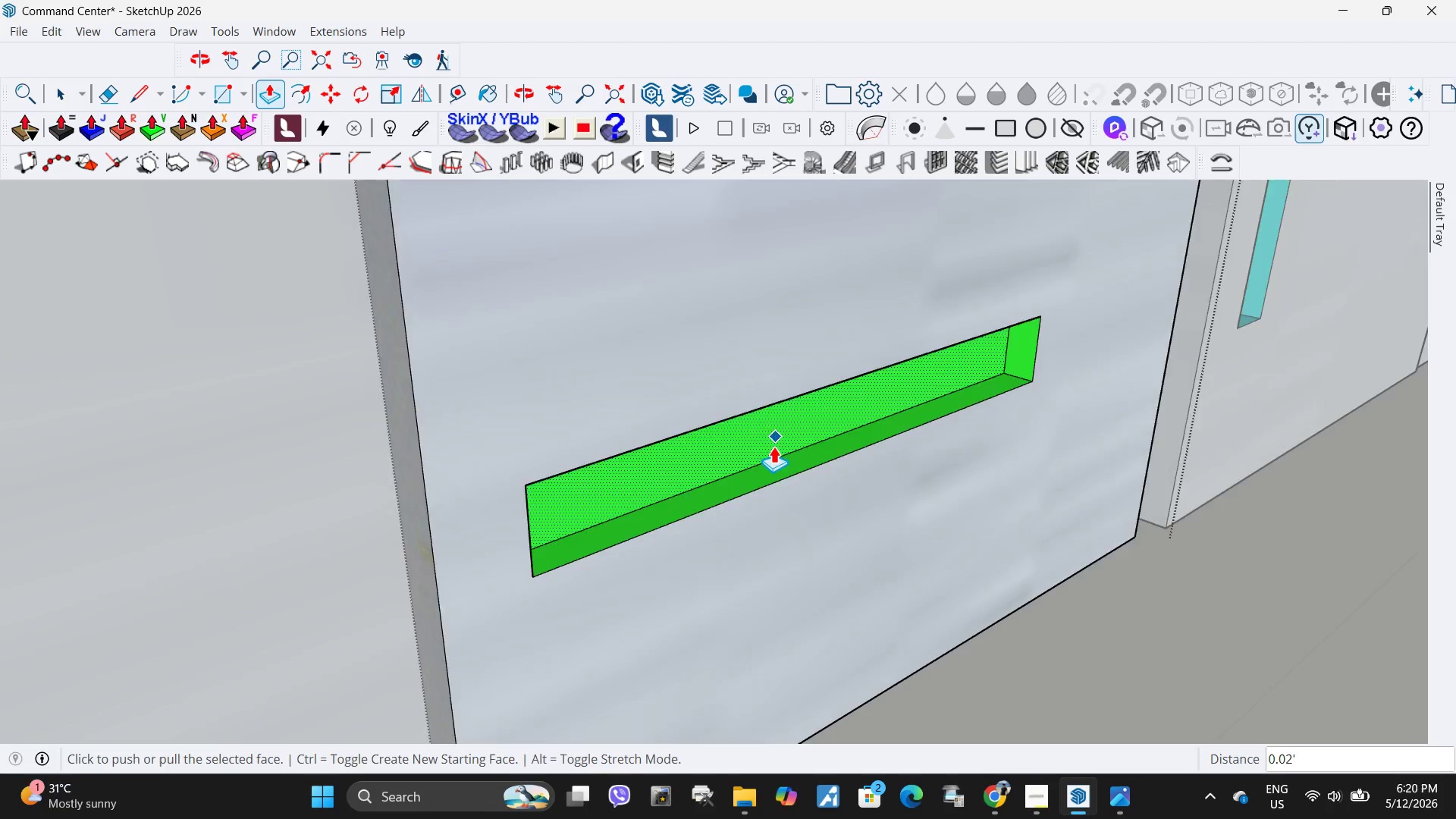 
key(Space)
 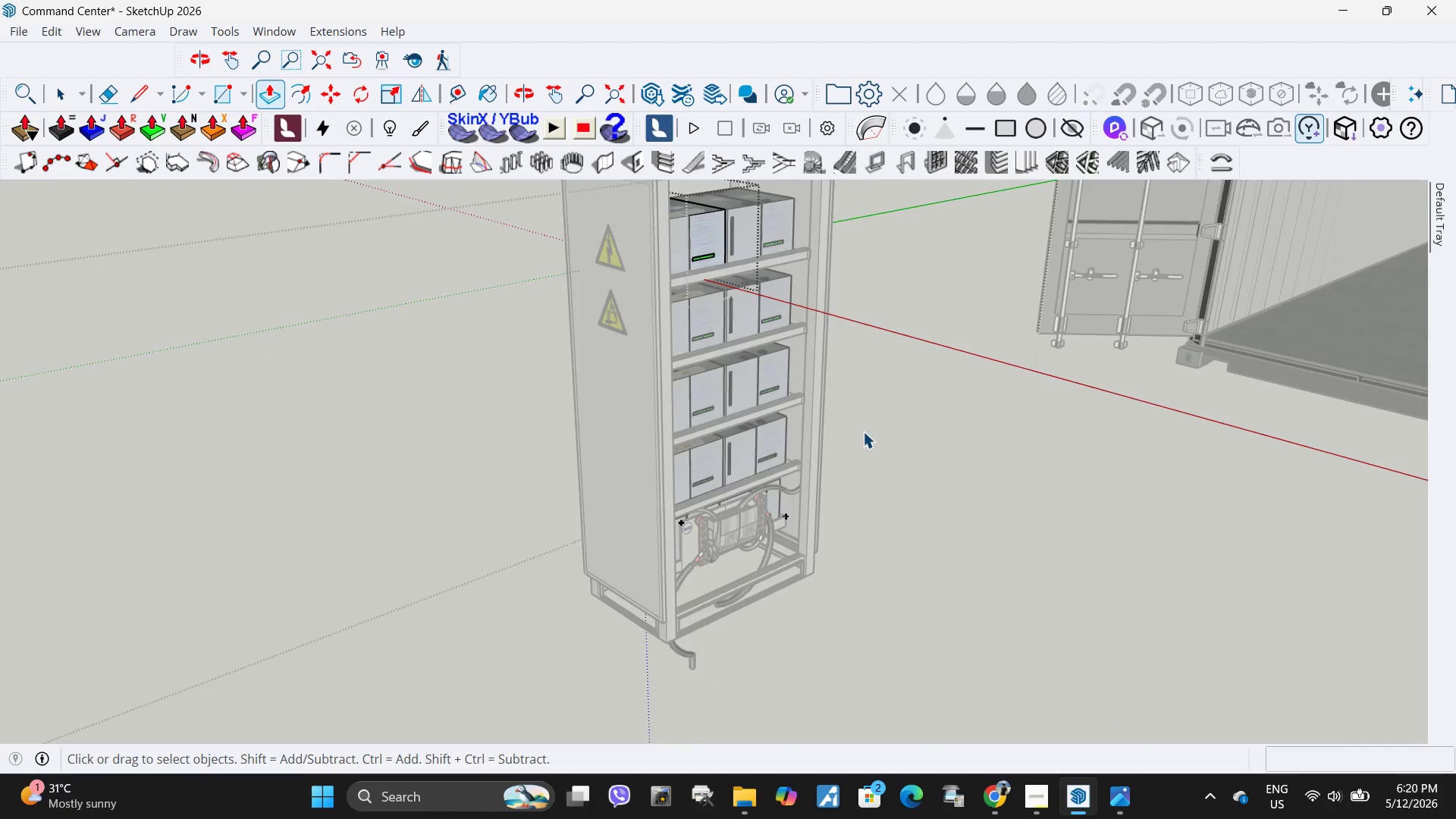 
key(Escape)
 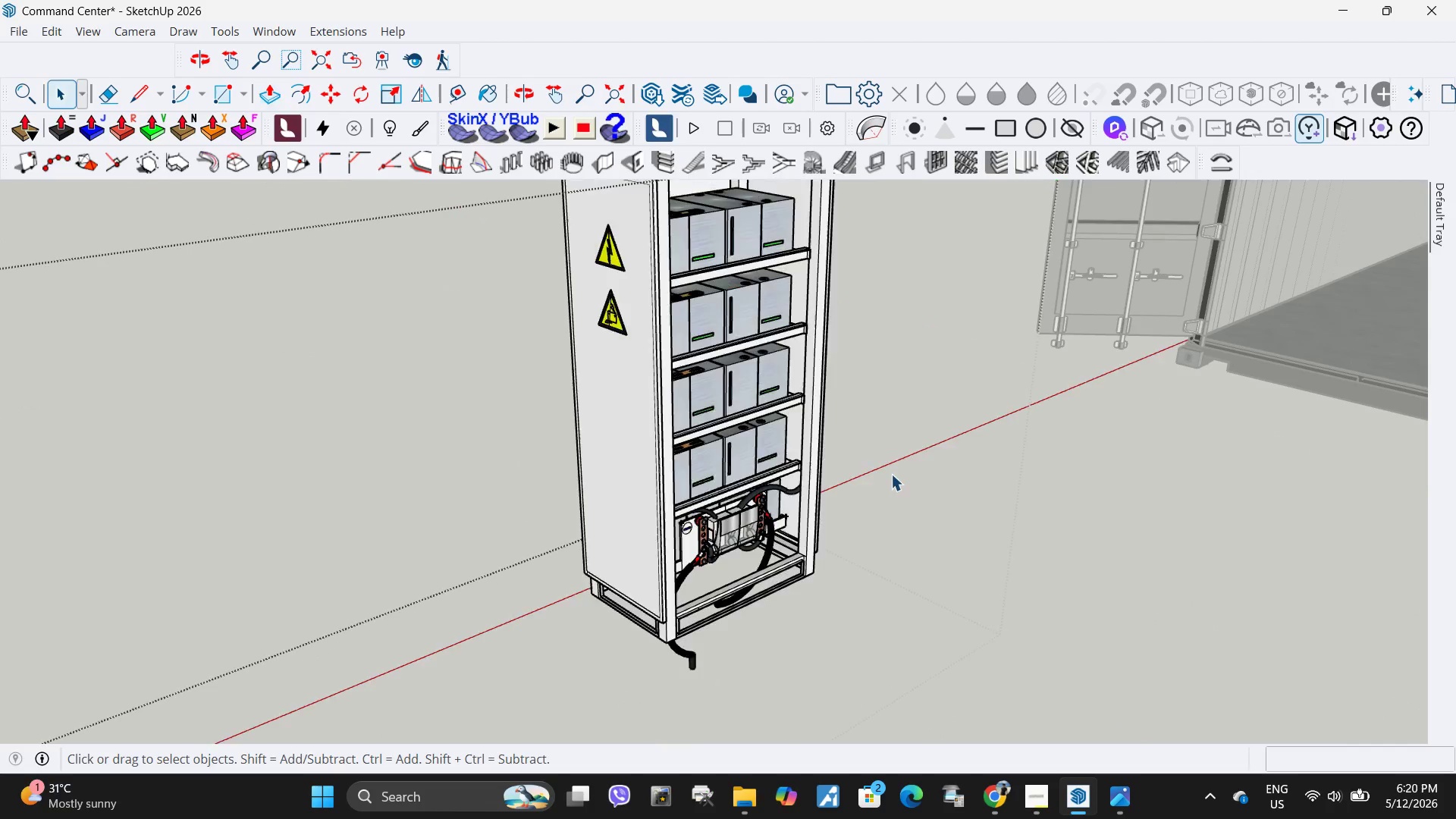 
left_click([891, 474])
 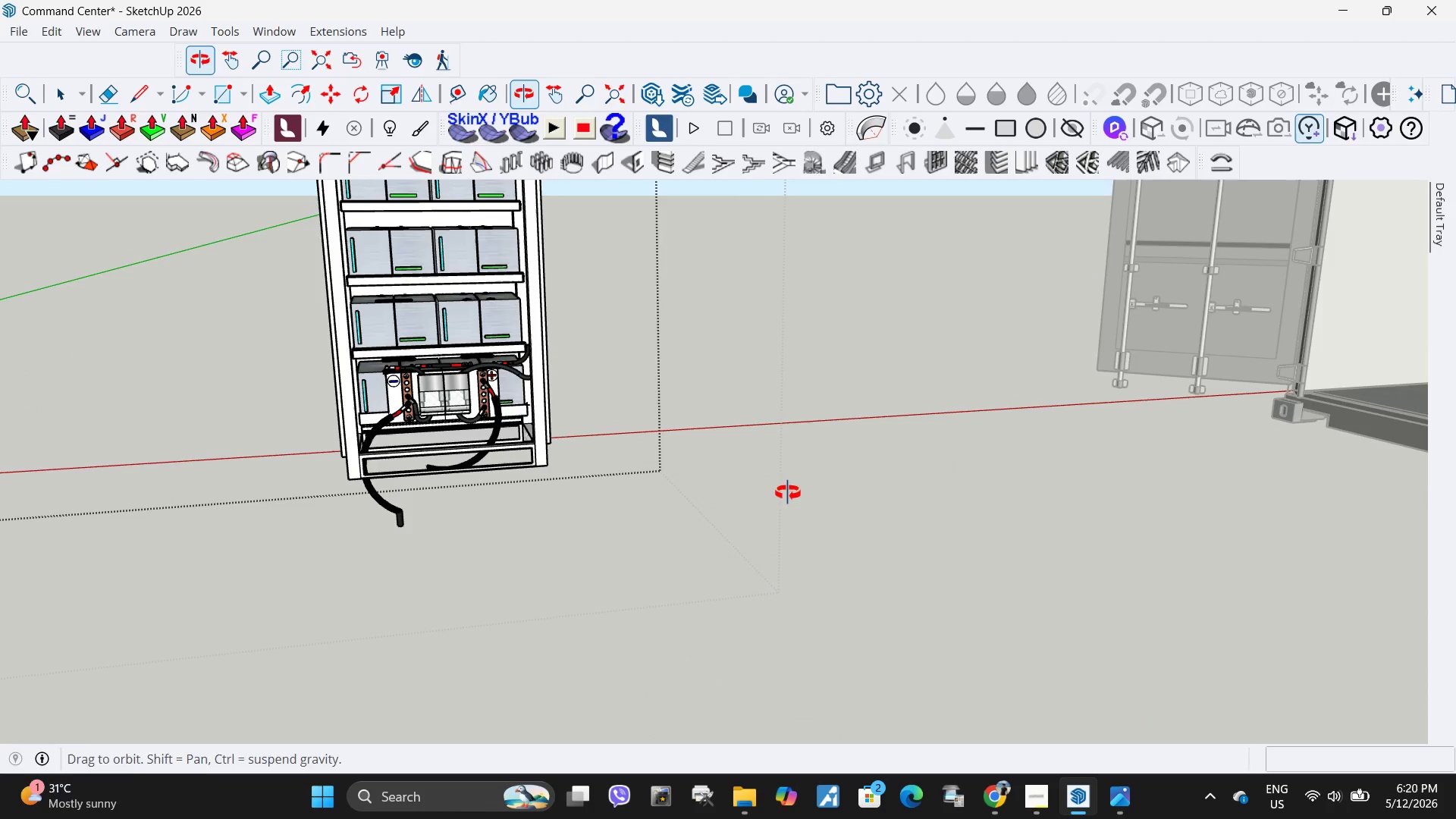 
scroll: coordinate [485, 271], scroll_direction: down, amount: 41.0
 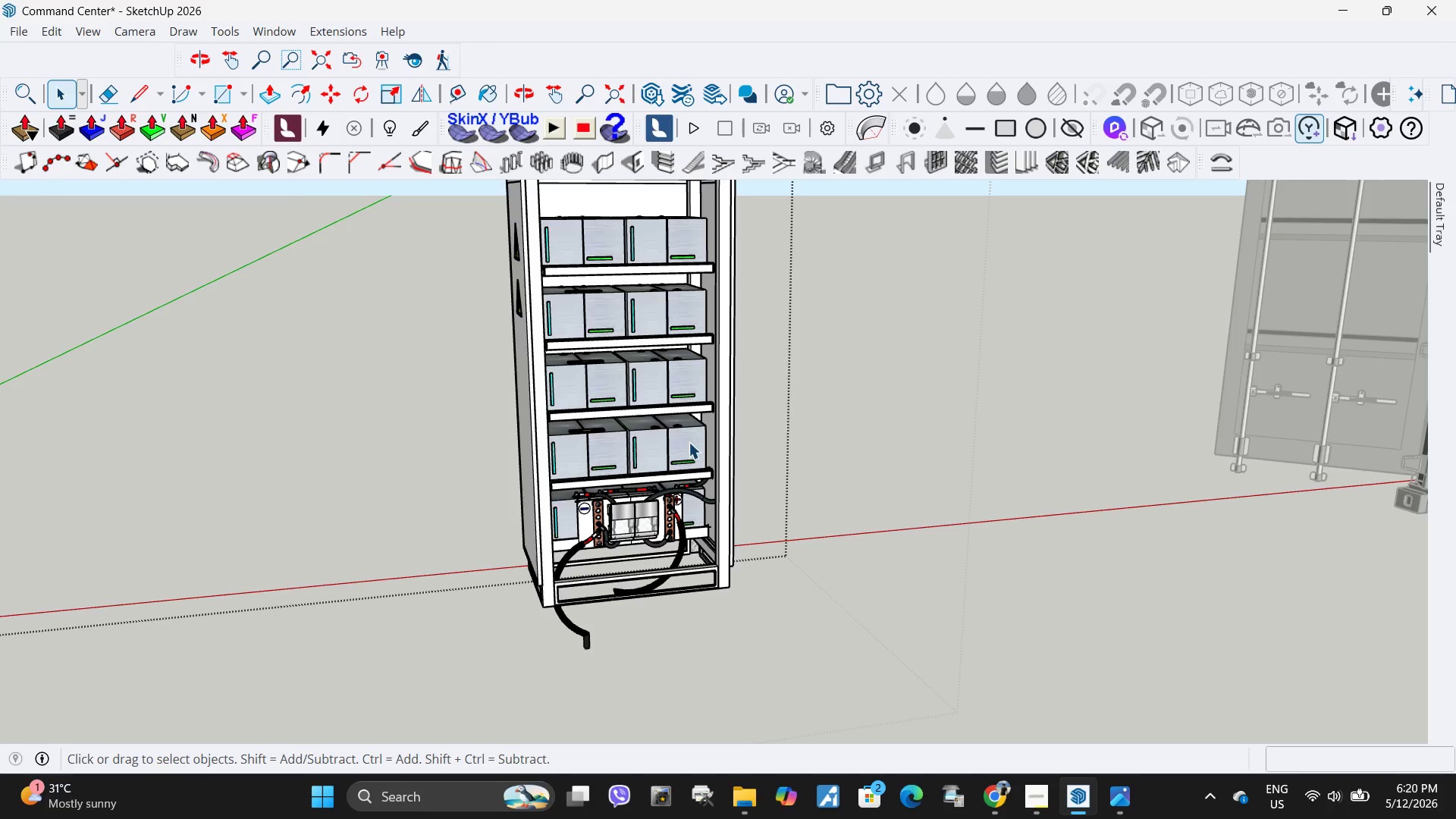 
scroll: coordinate [676, 609], scroll_direction: up, amount: 15.0
 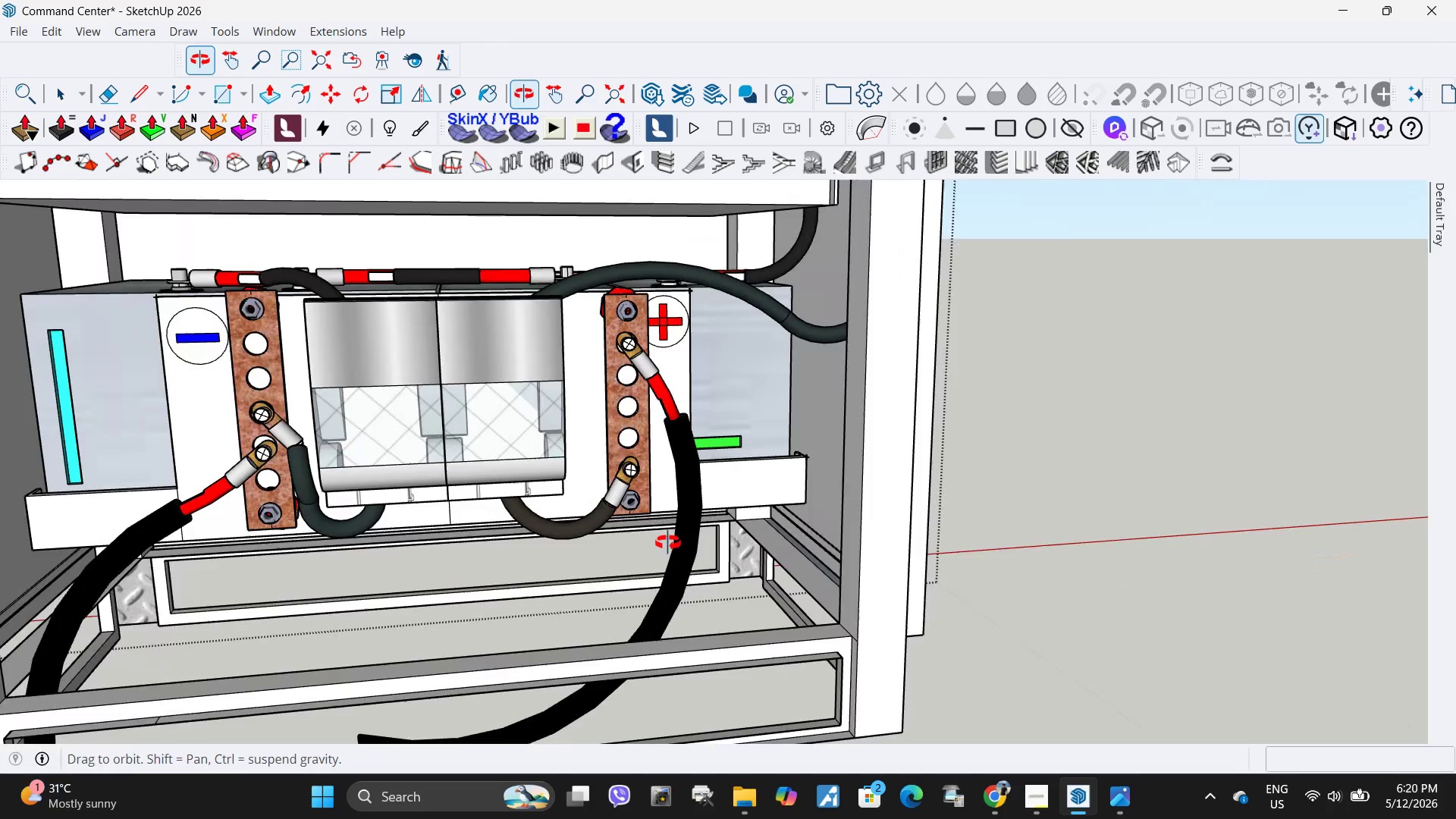 
scroll: coordinate [758, 532], scroll_direction: down, amount: 17.0
 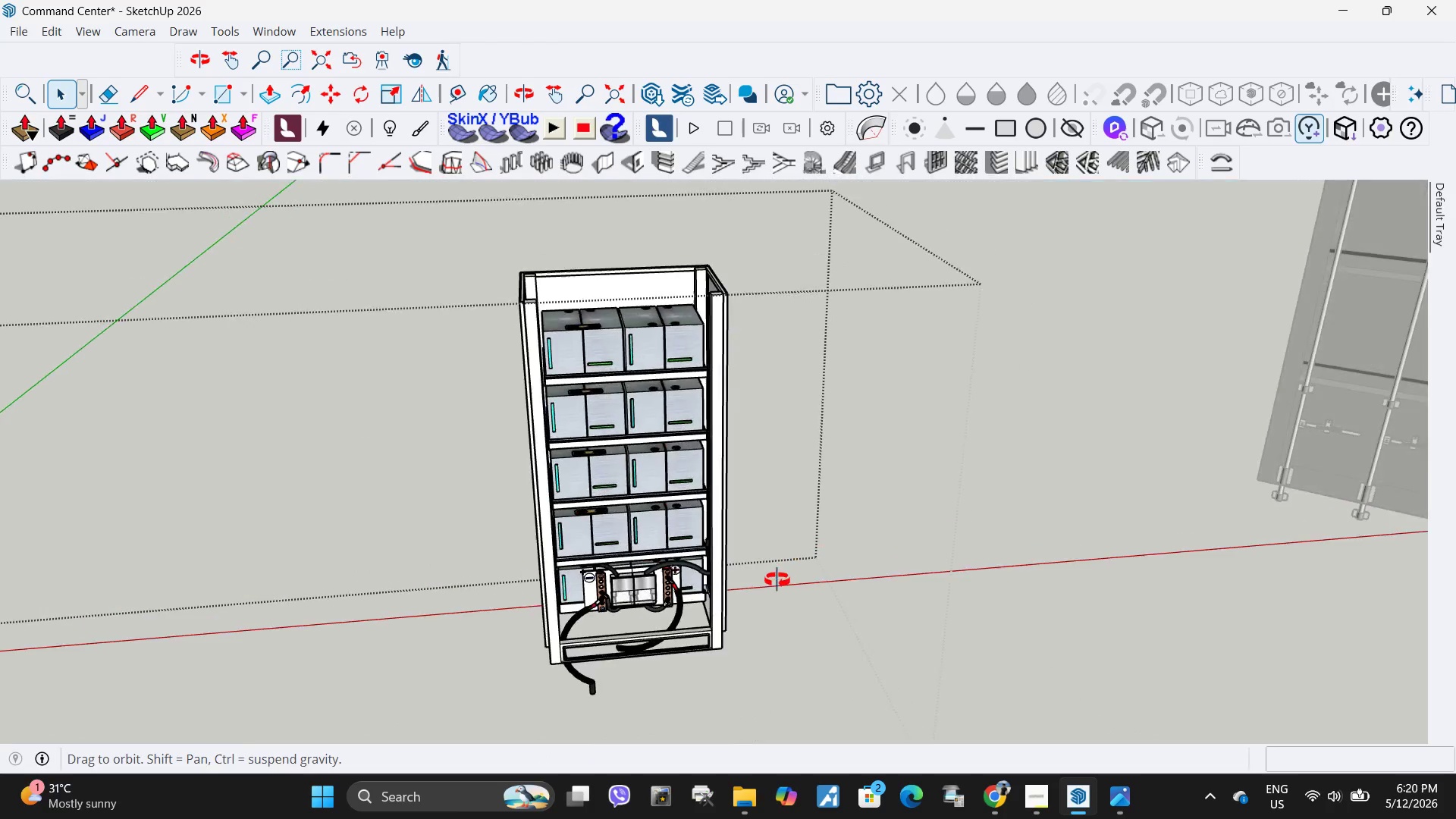 
key(Escape)
 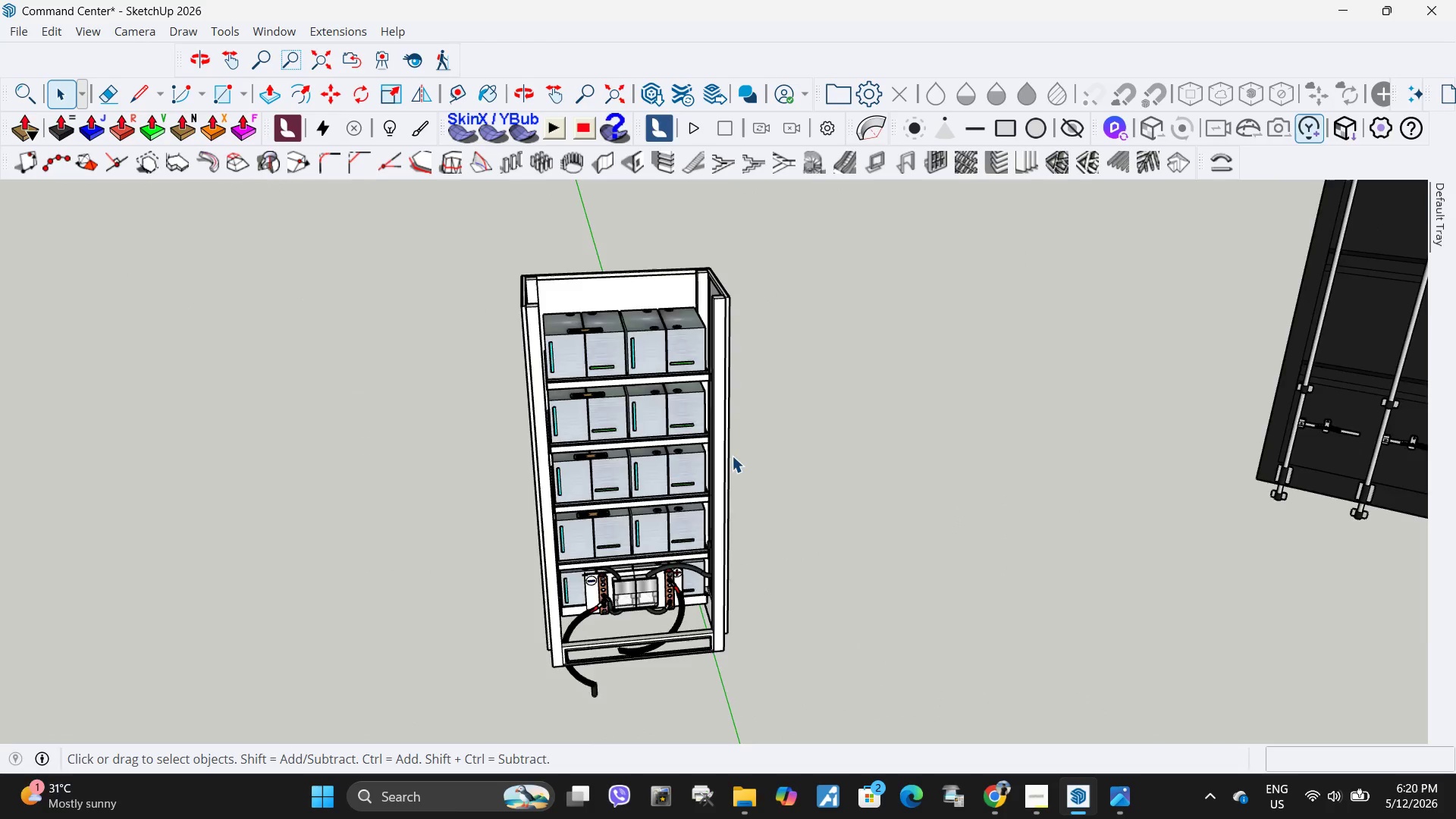 
scroll: coordinate [711, 572], scroll_direction: down, amount: 1.0
 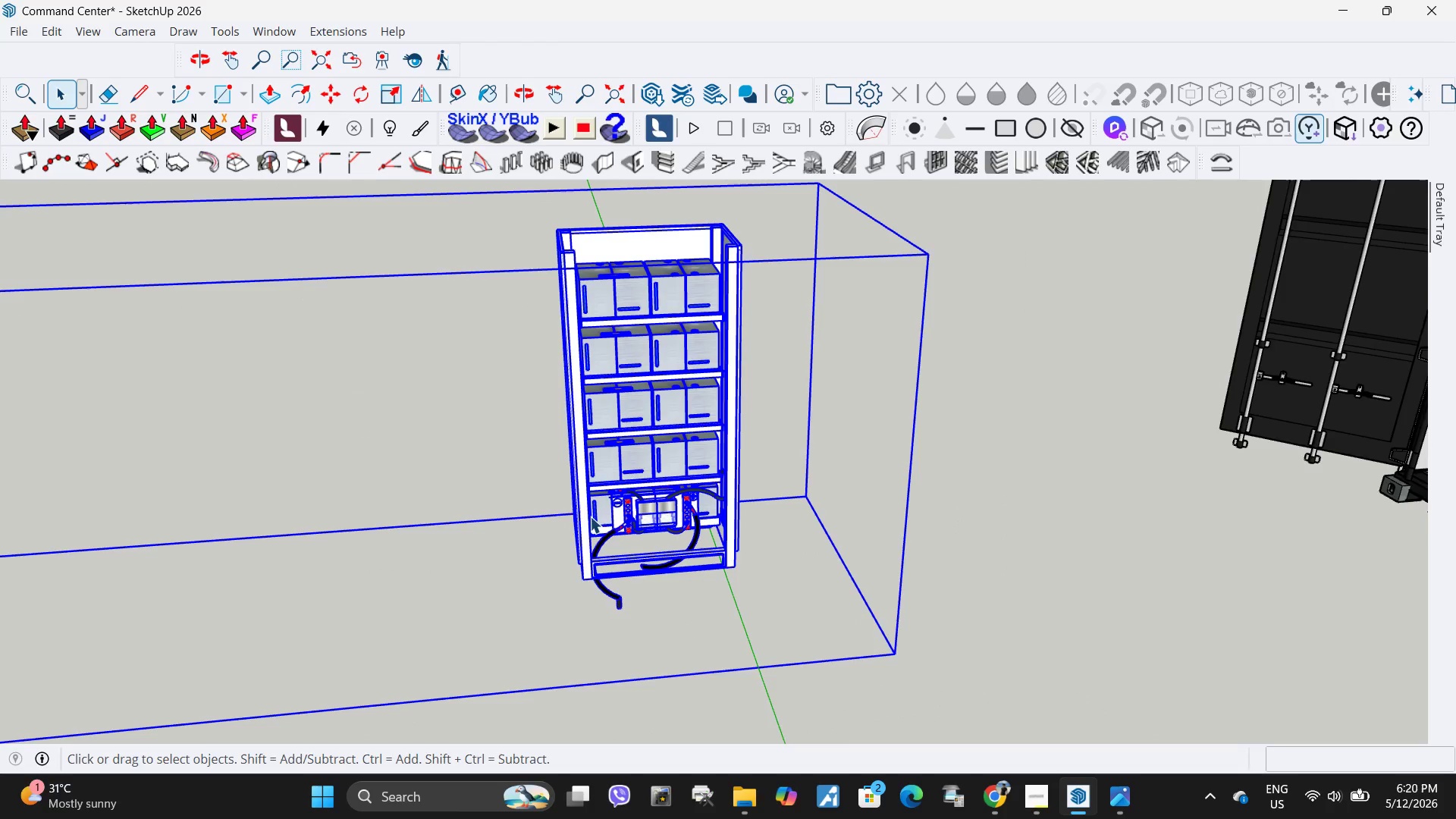 
scroll: coordinate [575, 538], scroll_direction: up, amount: 5.0
 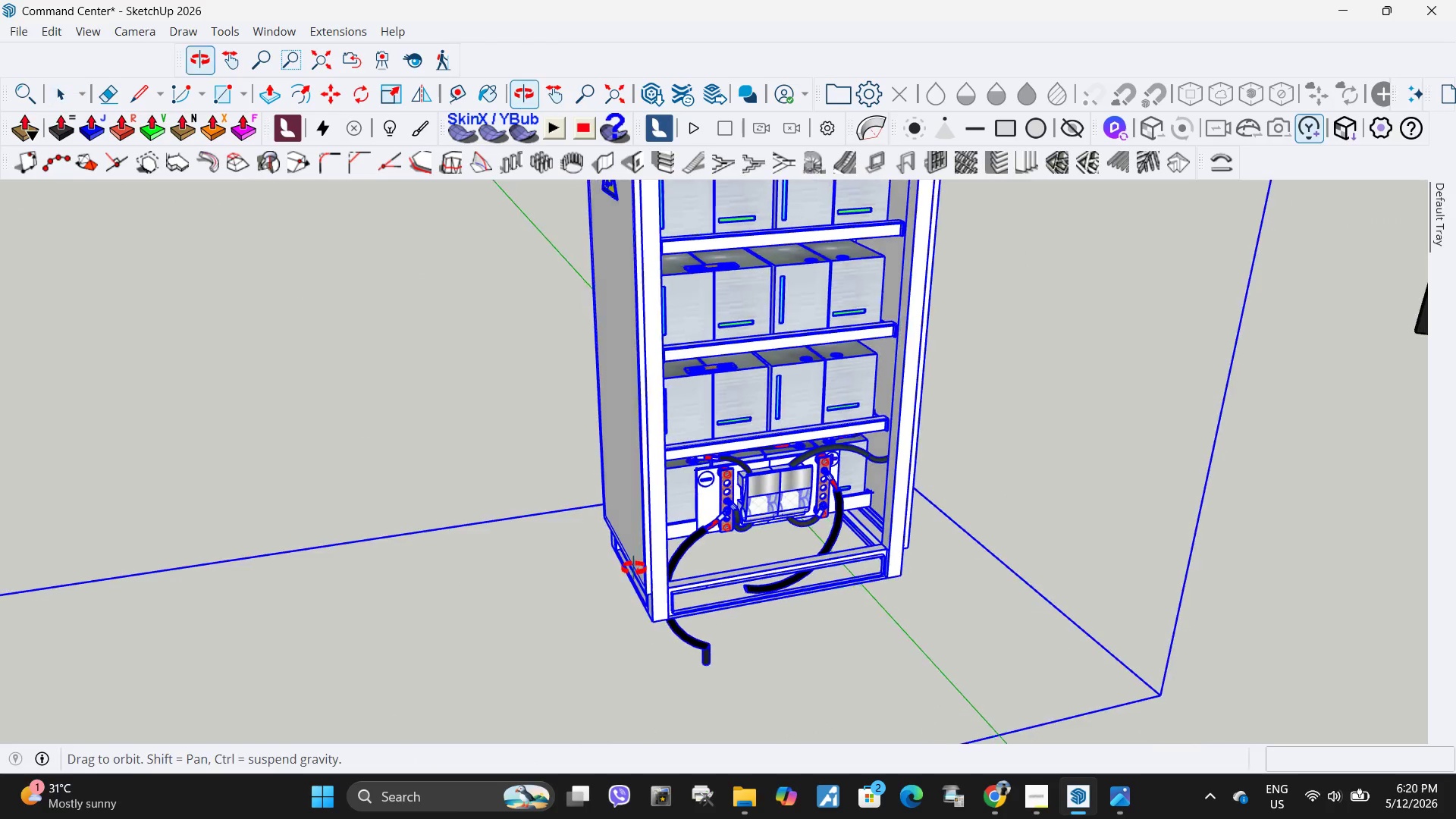 
left_click([640, 565])
 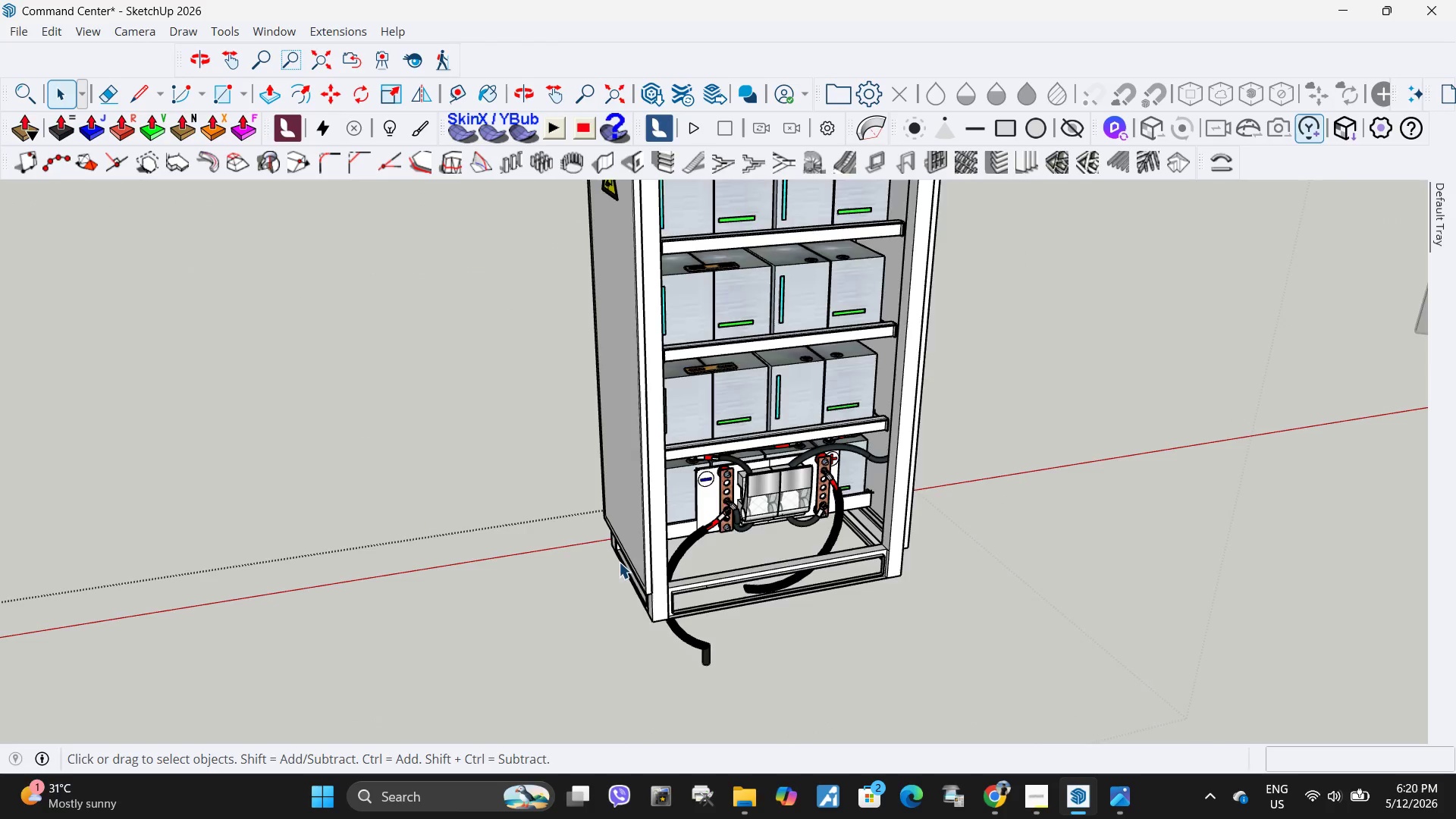 
left_click([630, 527])
 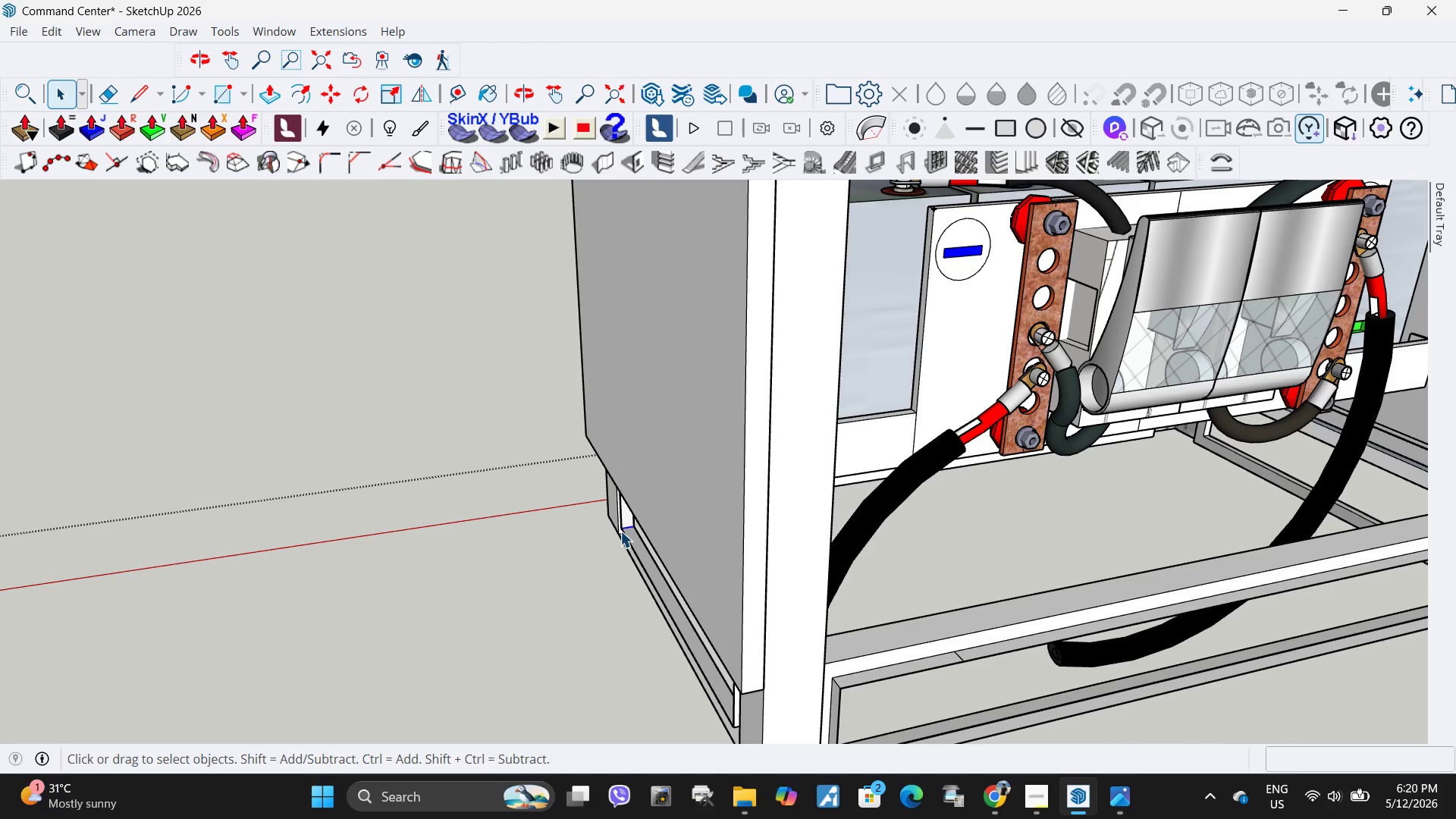 
scroll: coordinate [609, 560], scroll_direction: up, amount: 11.0
 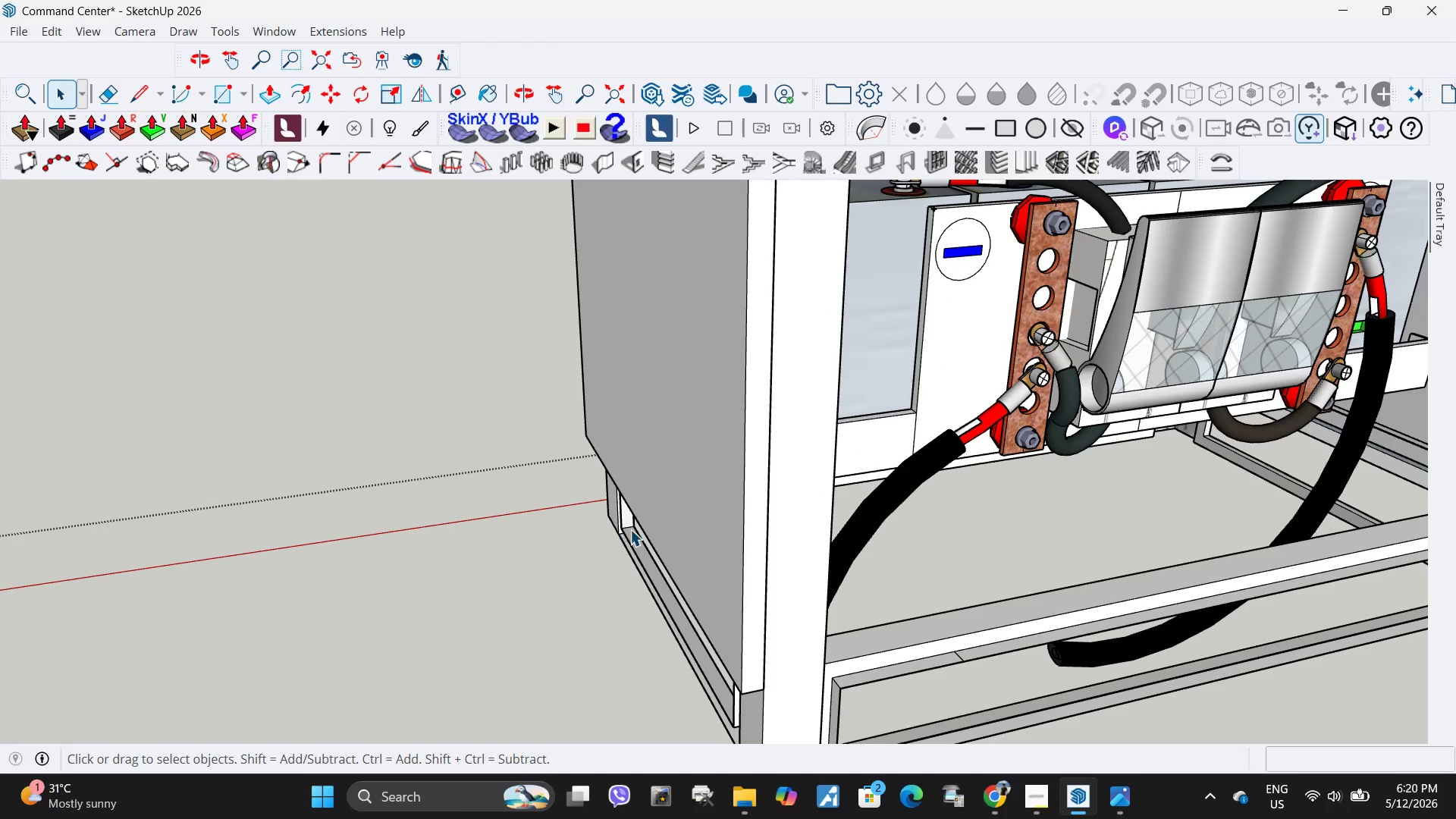 
key(Escape)
 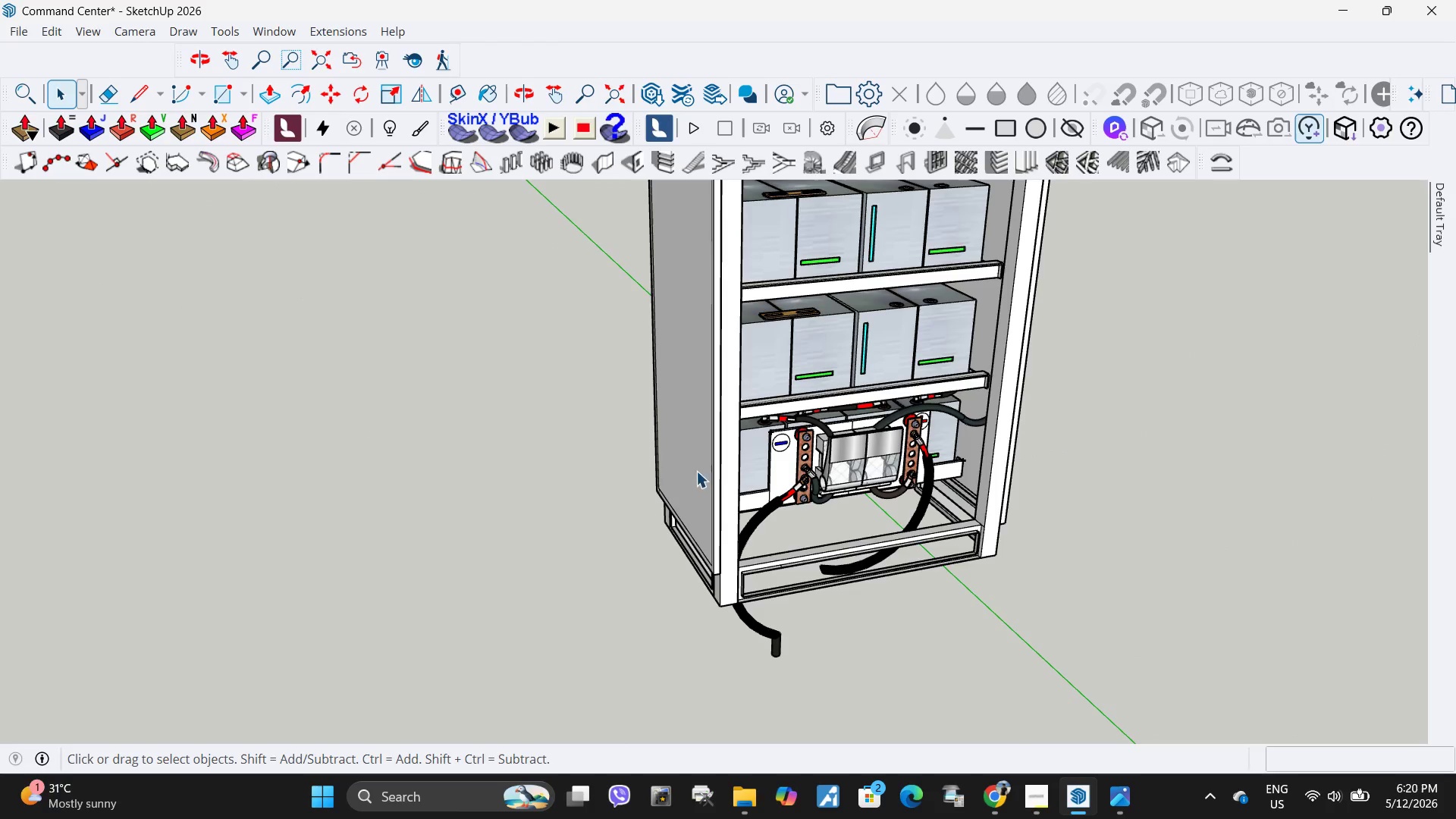 
left_click([676, 460])
 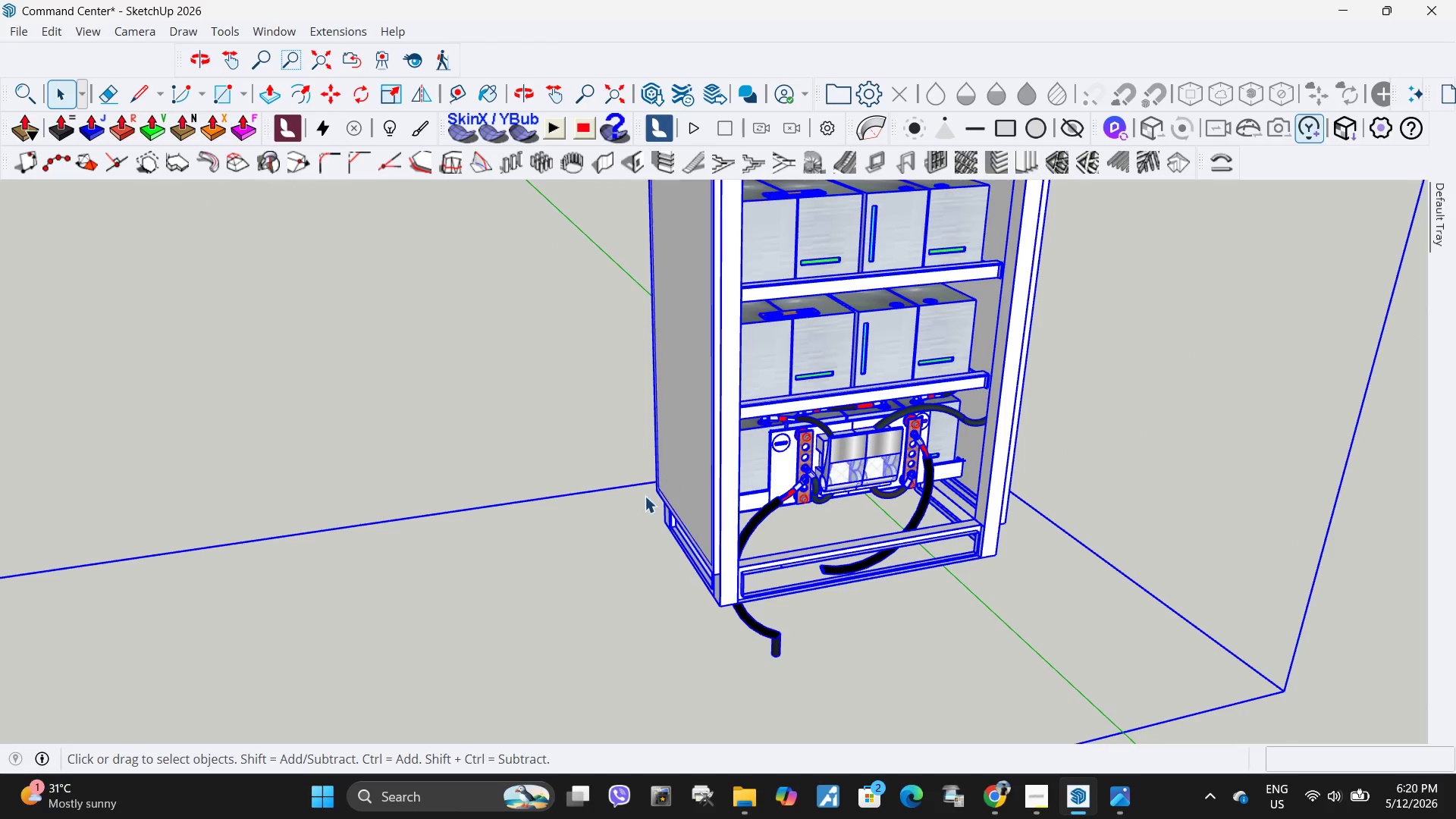 
scroll: coordinate [752, 522], scroll_direction: down, amount: 12.0
 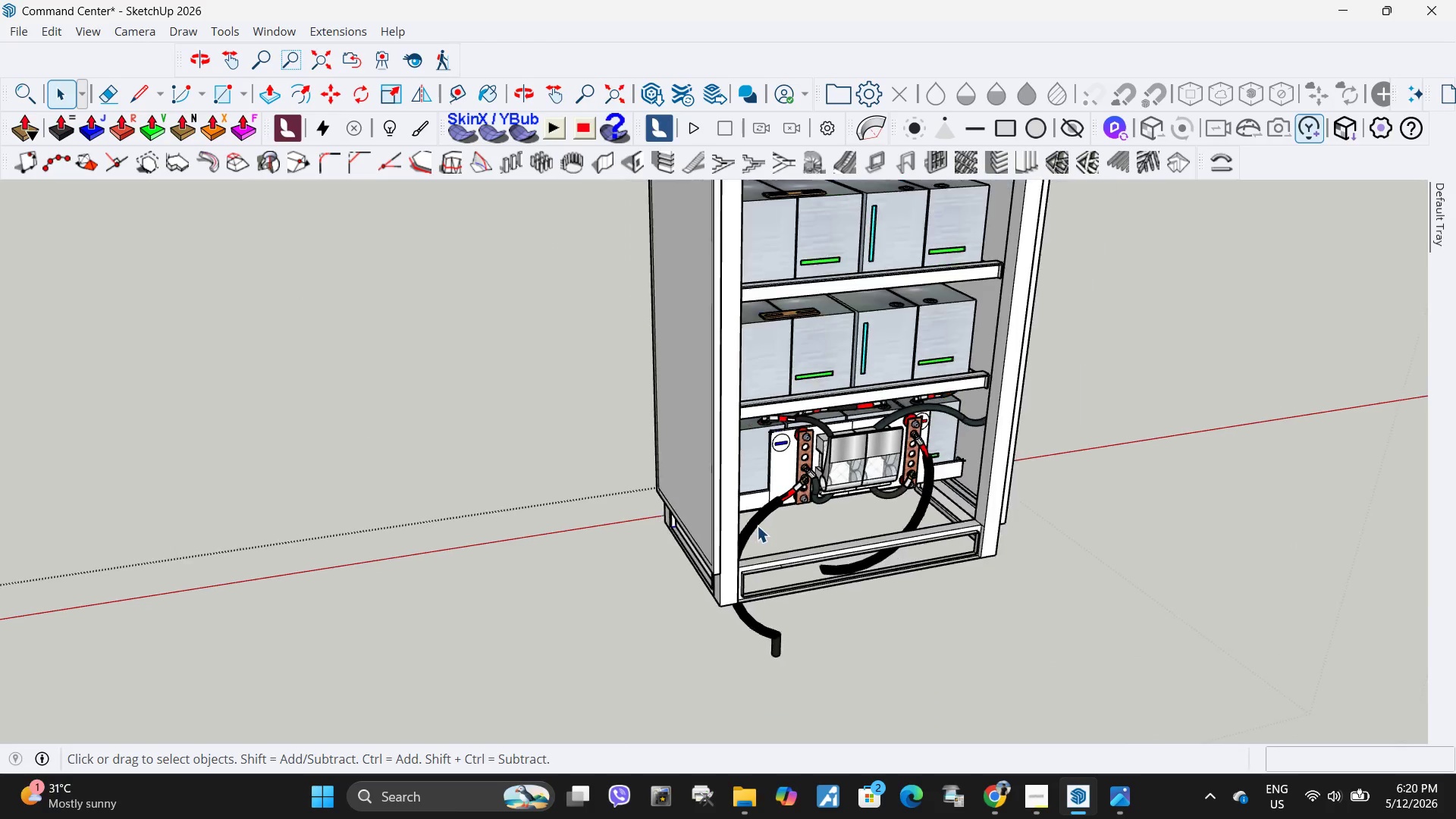 
key(M)
 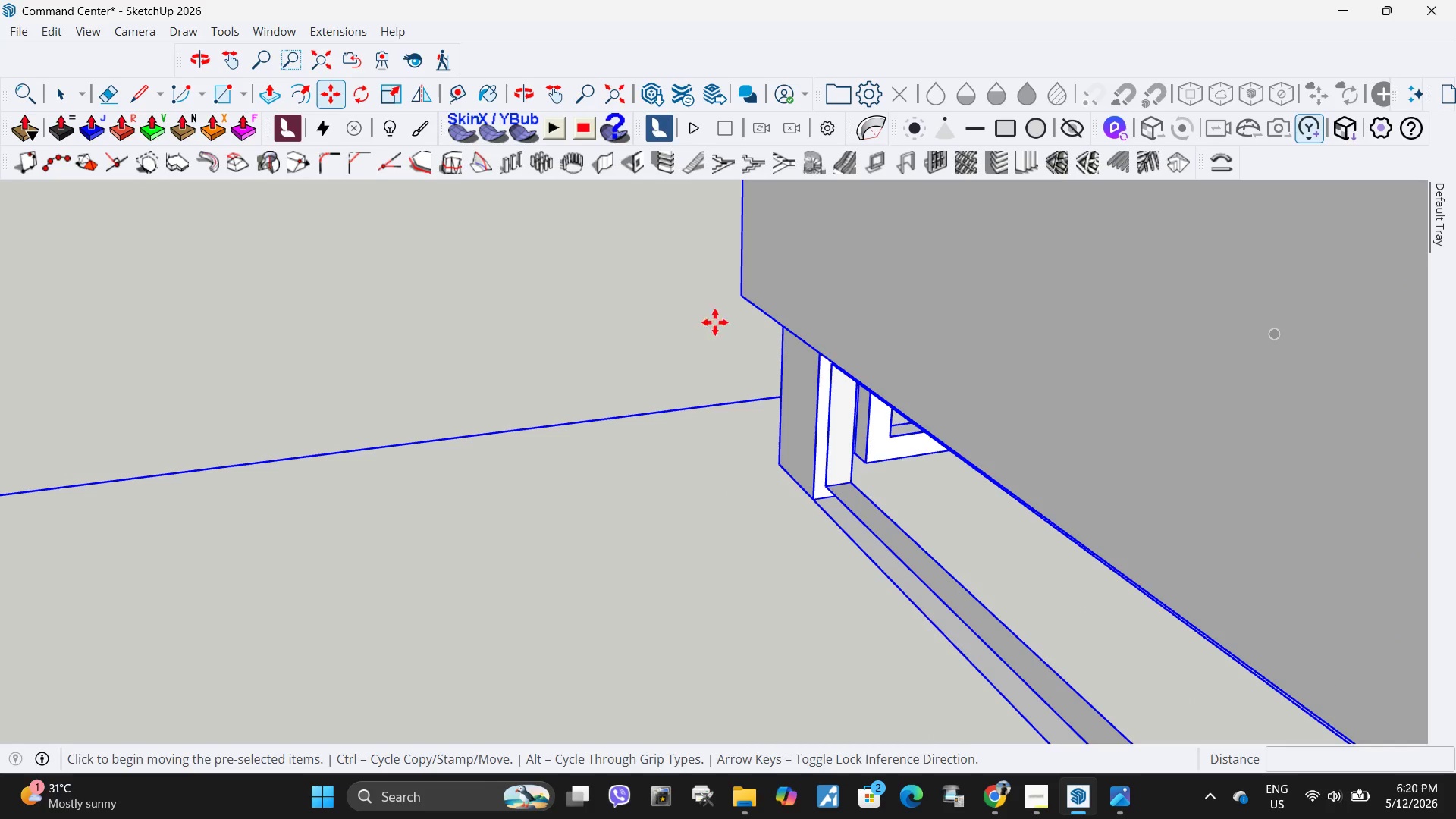 
scroll: coordinate [658, 549], scroll_direction: up, amount: 14.0
 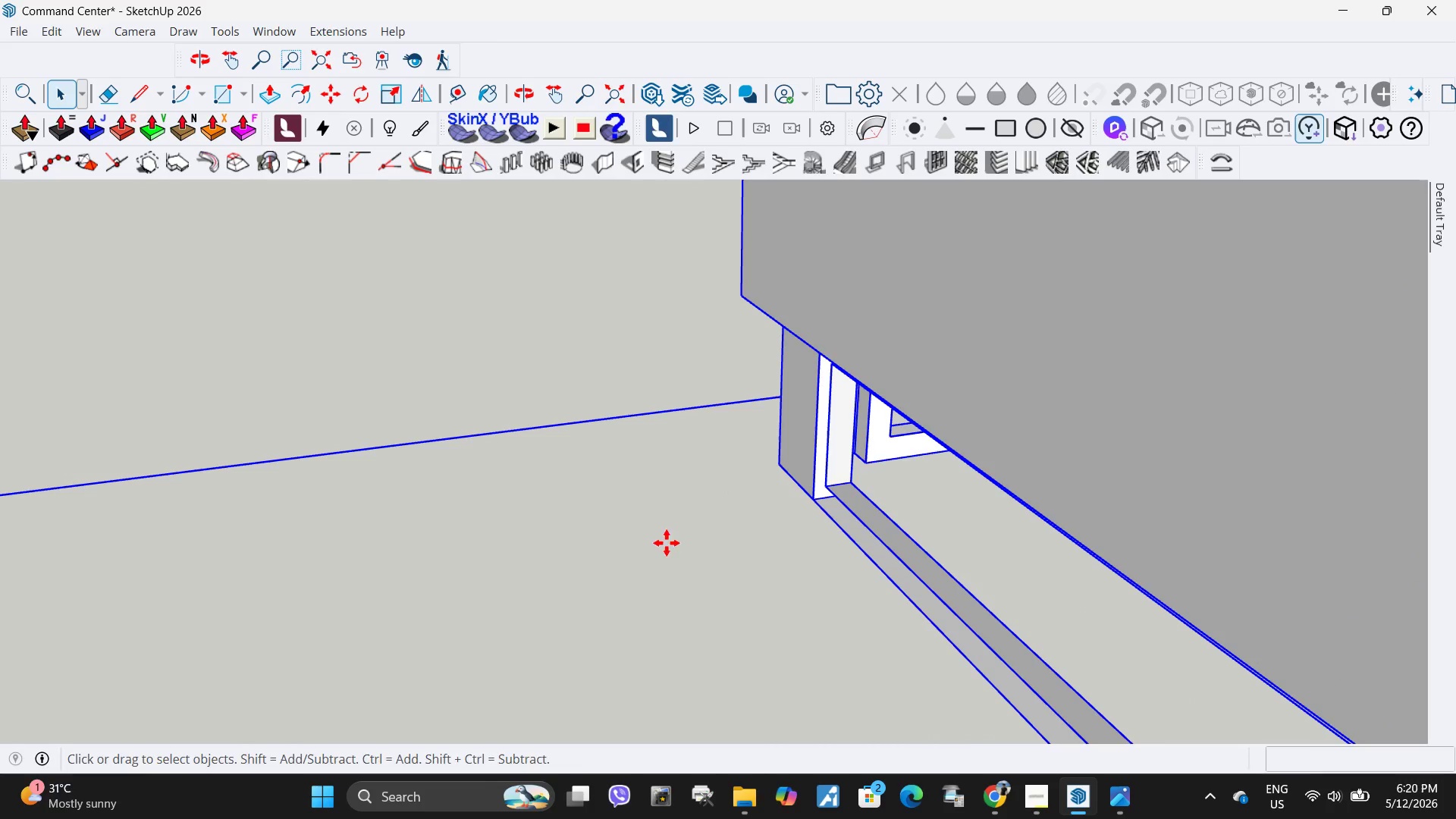 
key(Control+ControlLeft)
 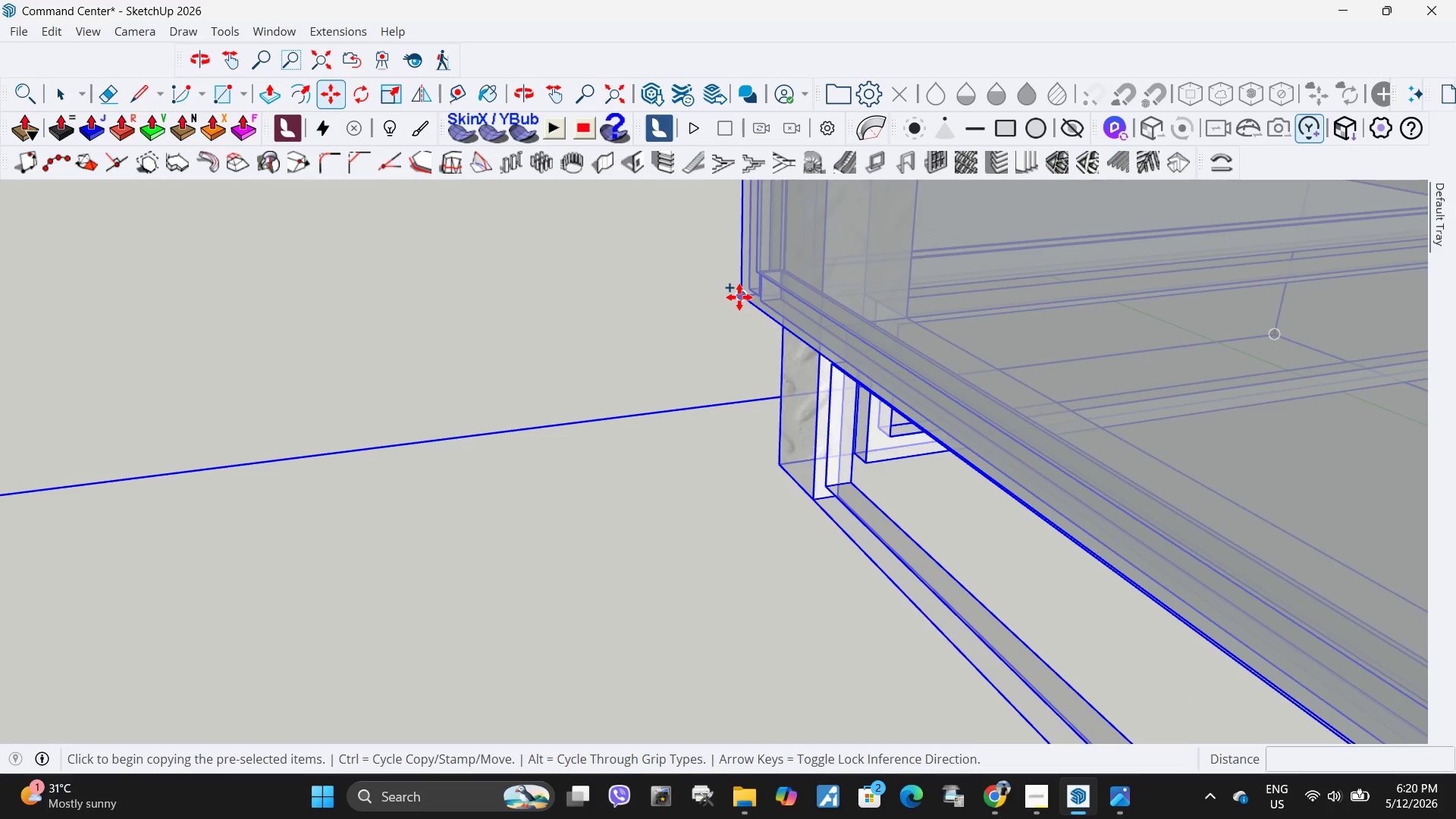 
left_click([739, 297])
 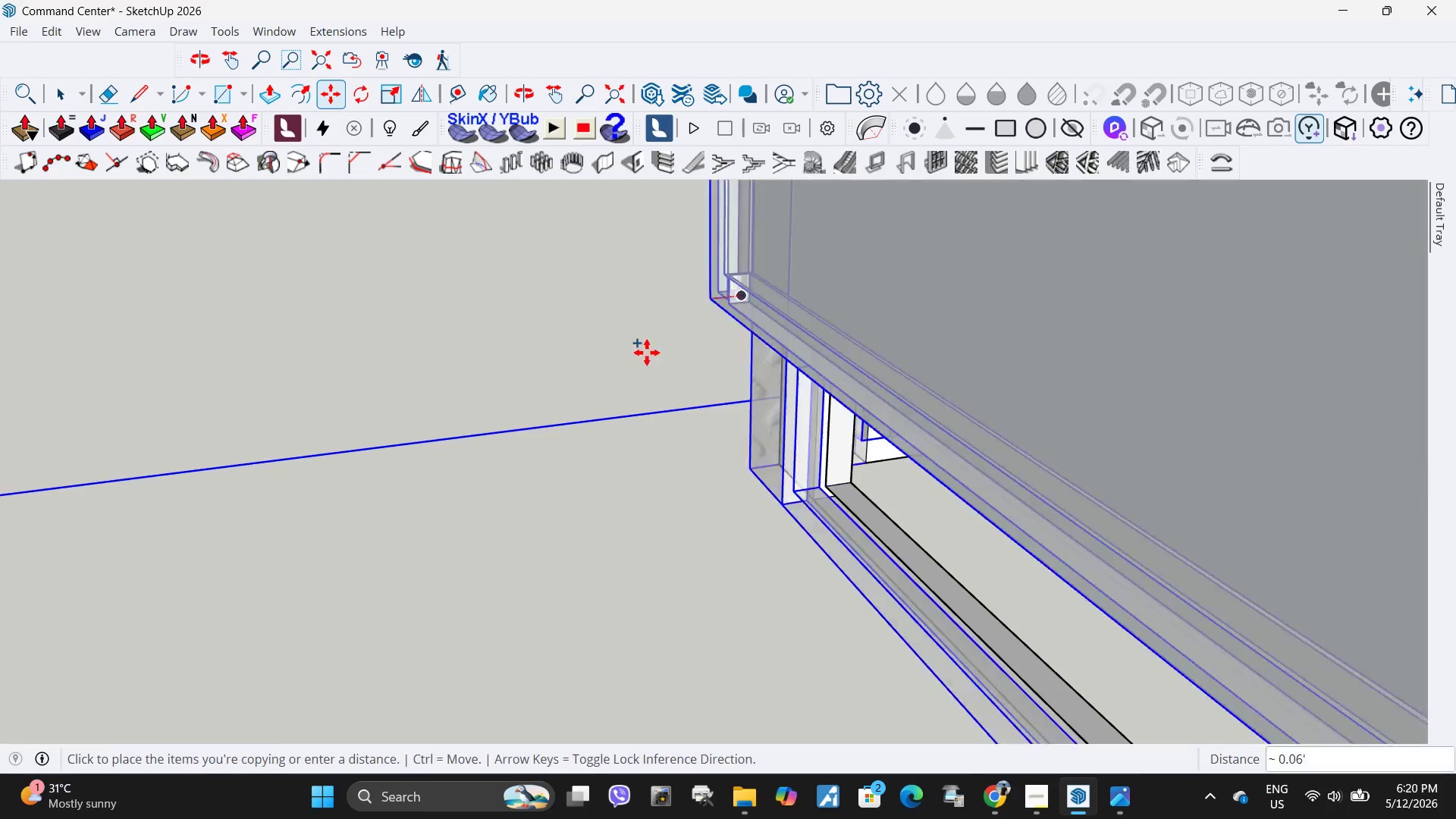 
scroll: coordinate [106, 538], scroll_direction: down, amount: 21.0
 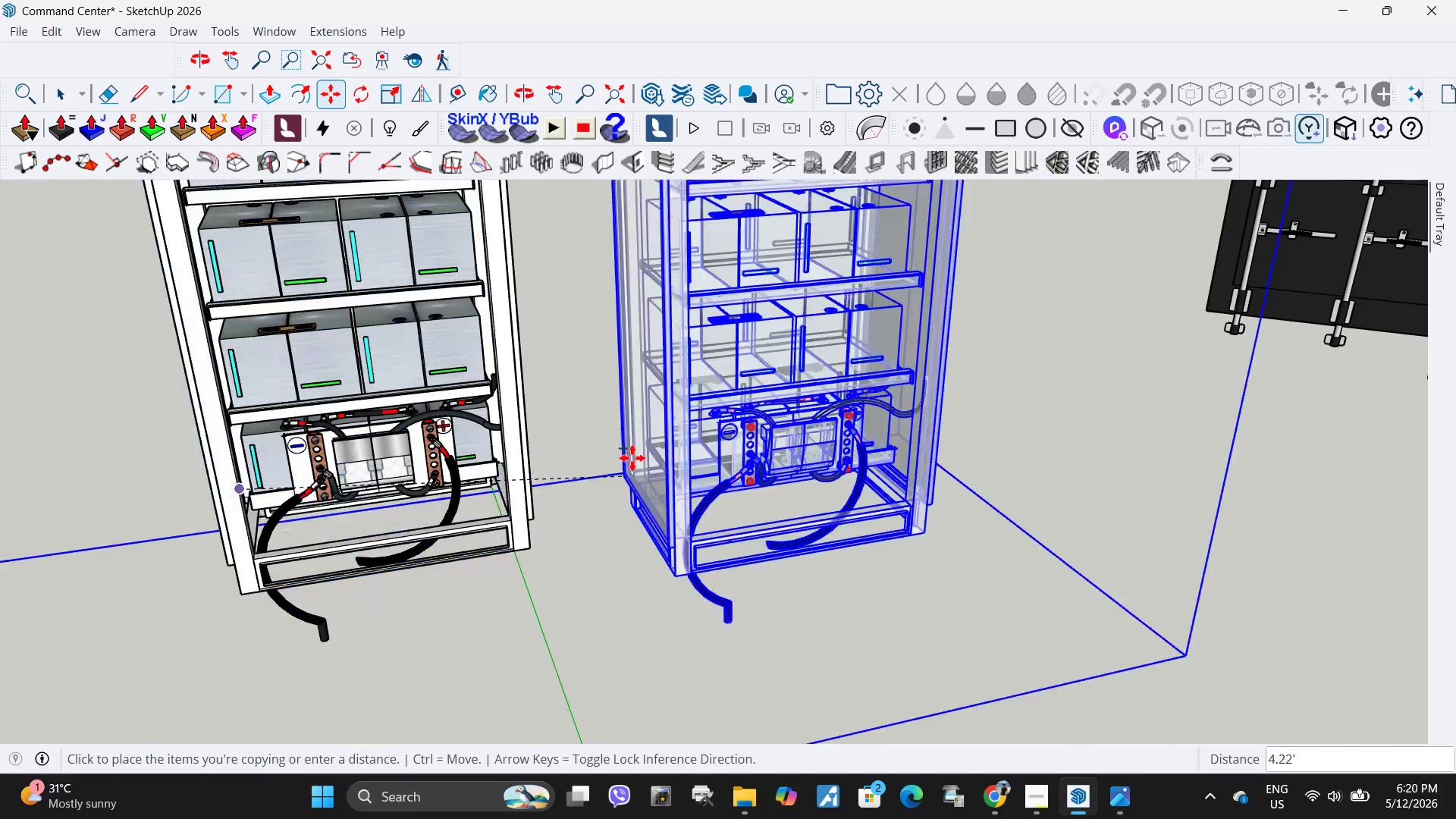 
scroll: coordinate [324, 475], scroll_direction: up, amount: 9.0
 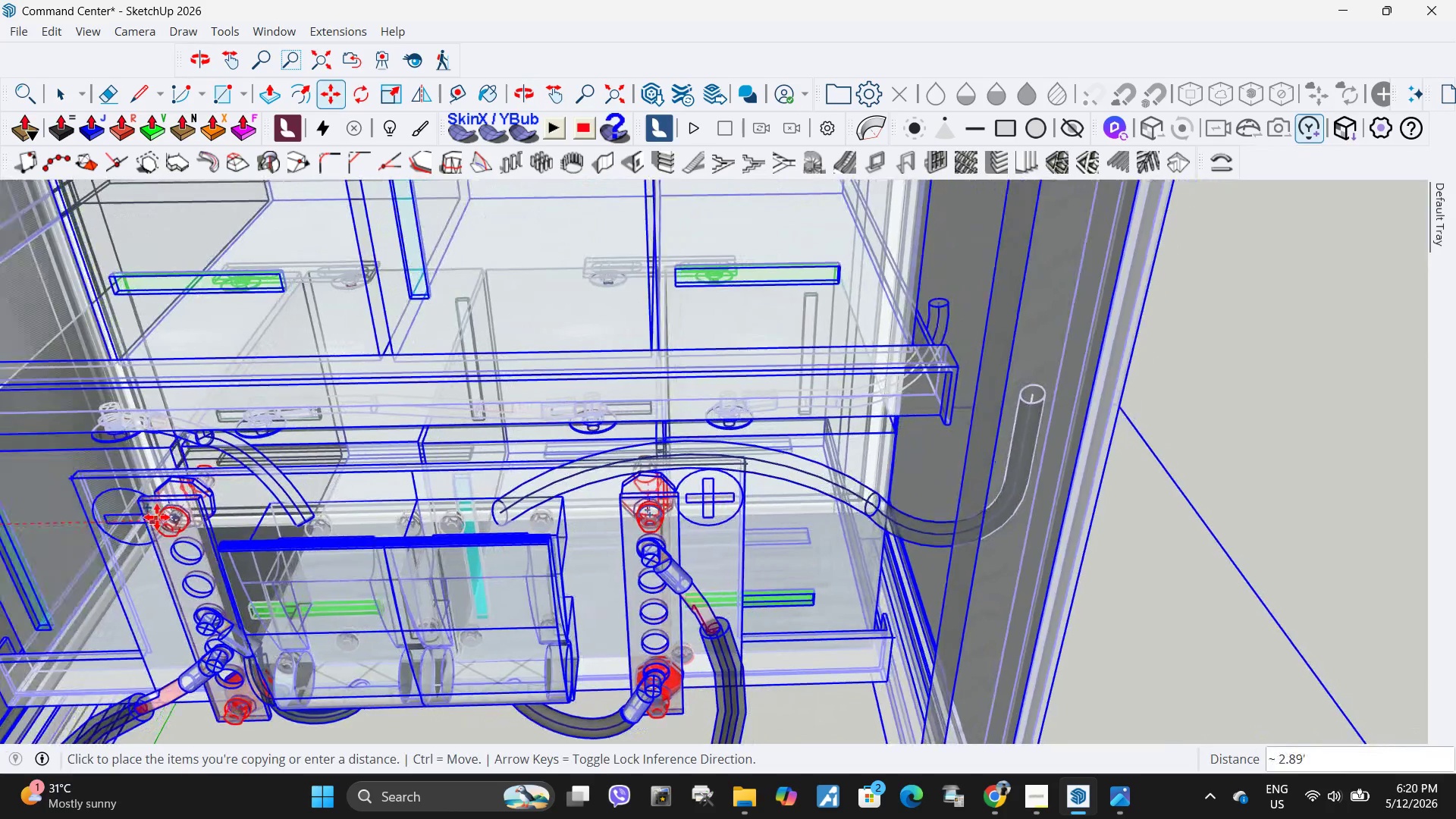 
scroll: coordinate [666, 402], scroll_direction: none, amount: 0.0
 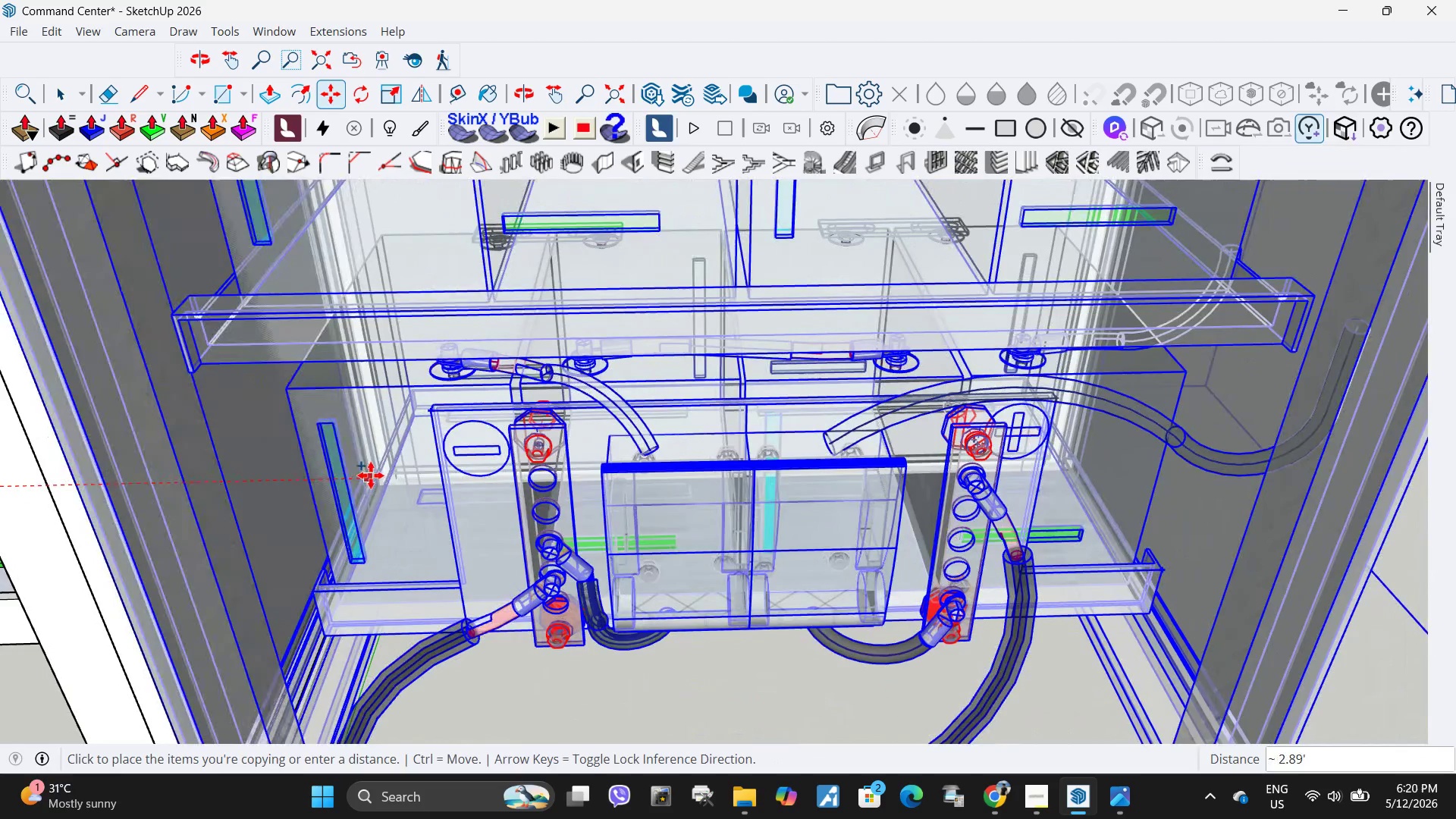 
left_click([371, 475])
 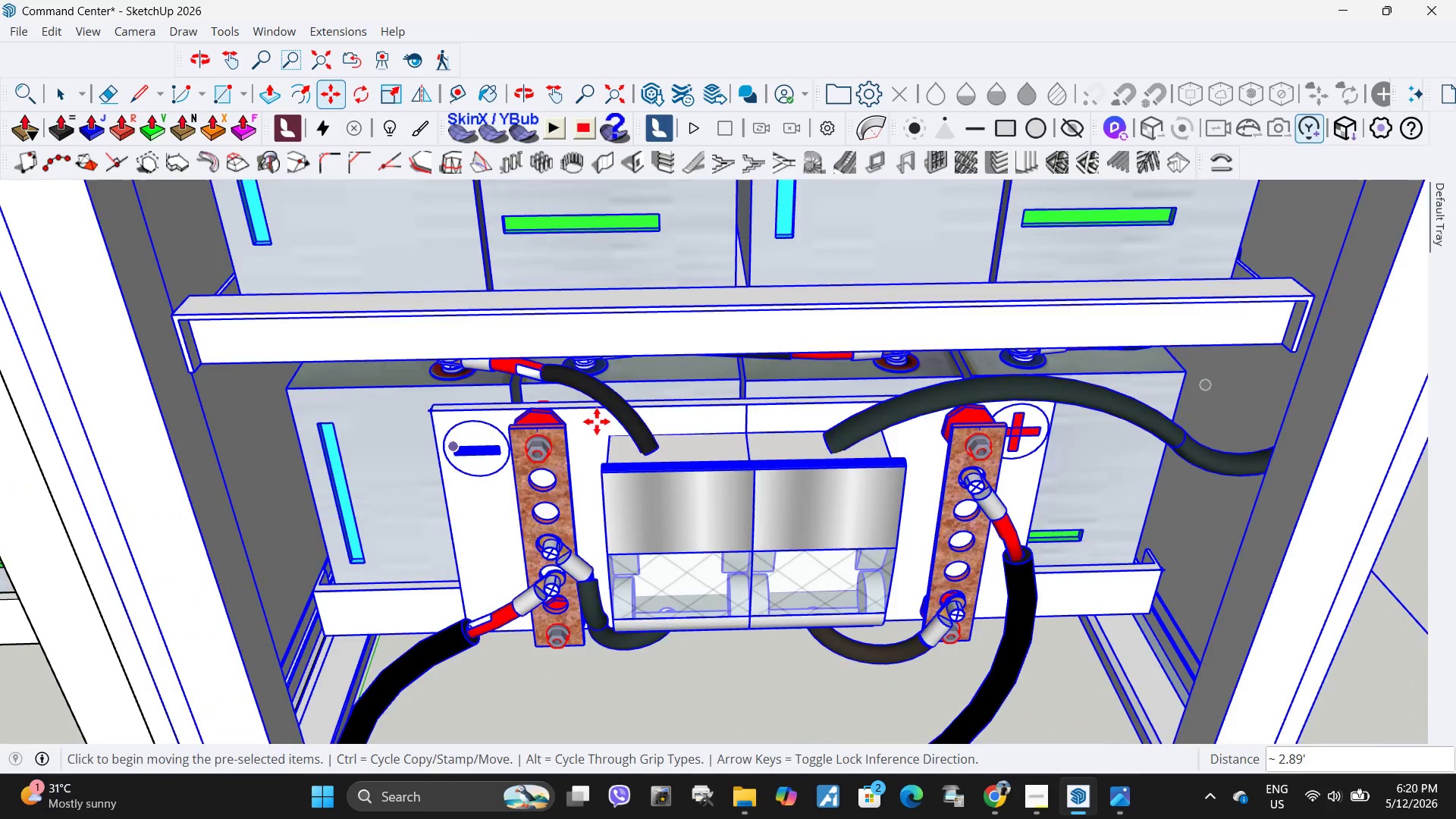 
scroll: coordinate [730, 380], scroll_direction: down, amount: 17.0
 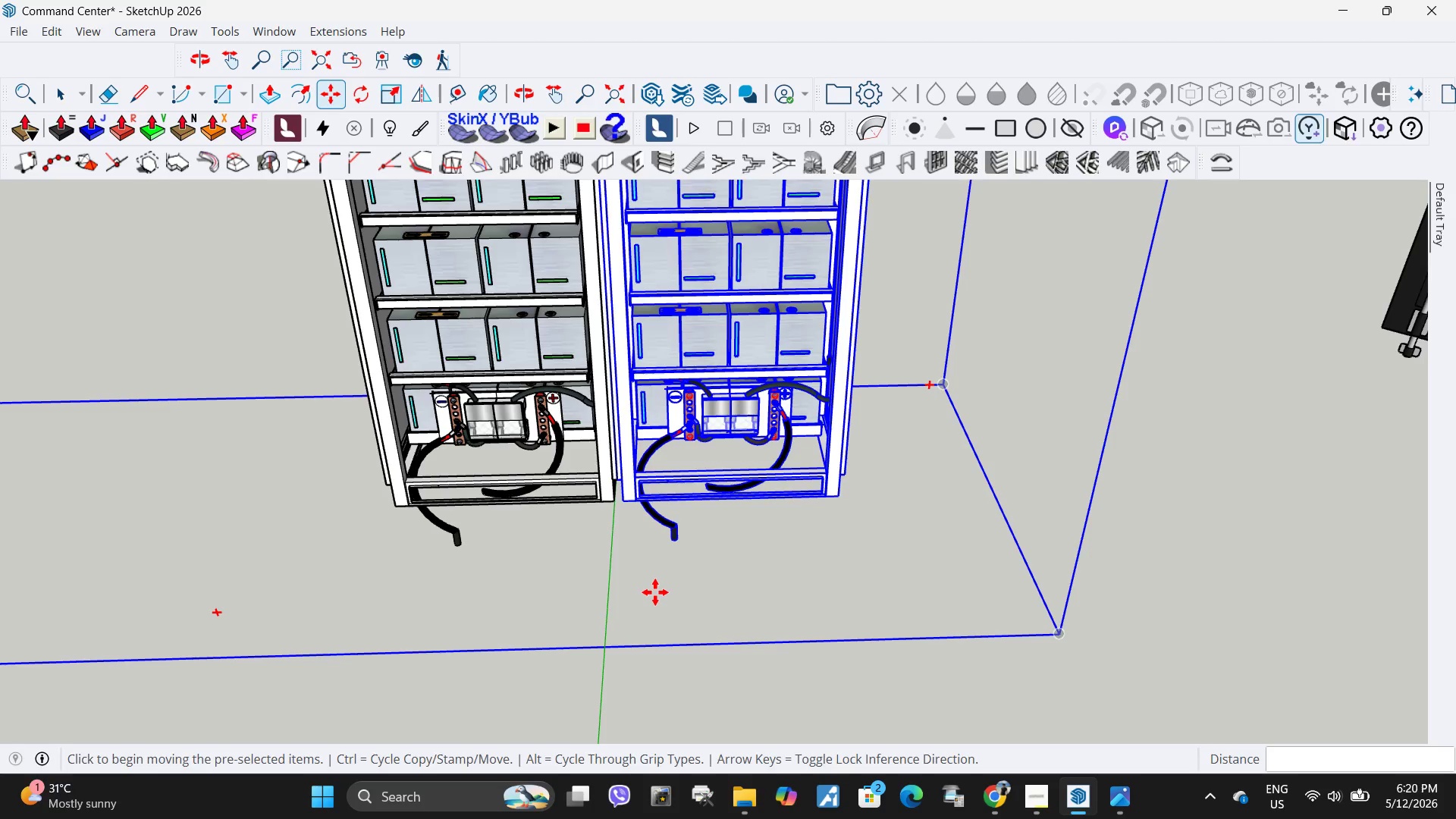 
type(x4)
 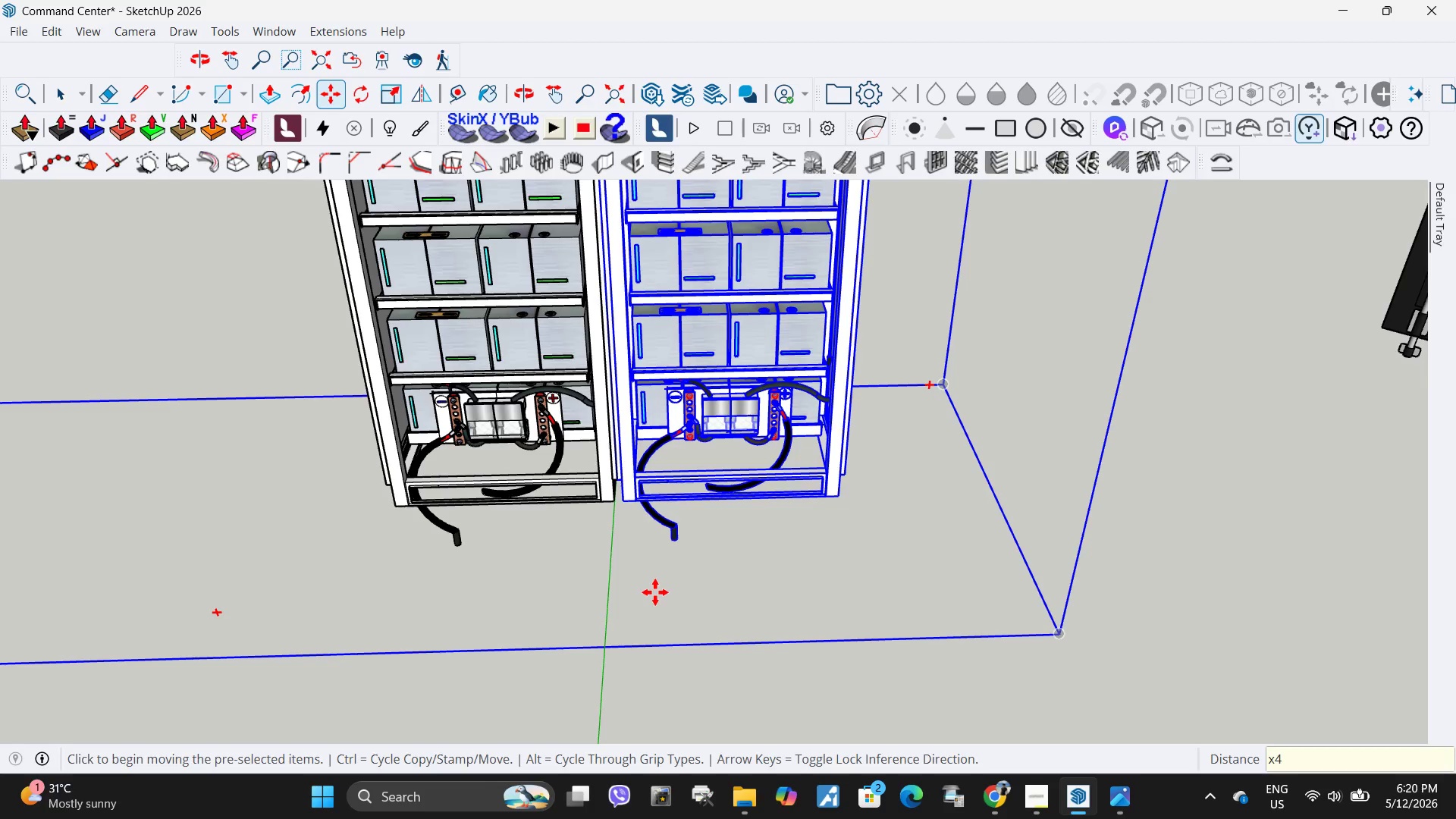 
key(Enter)
 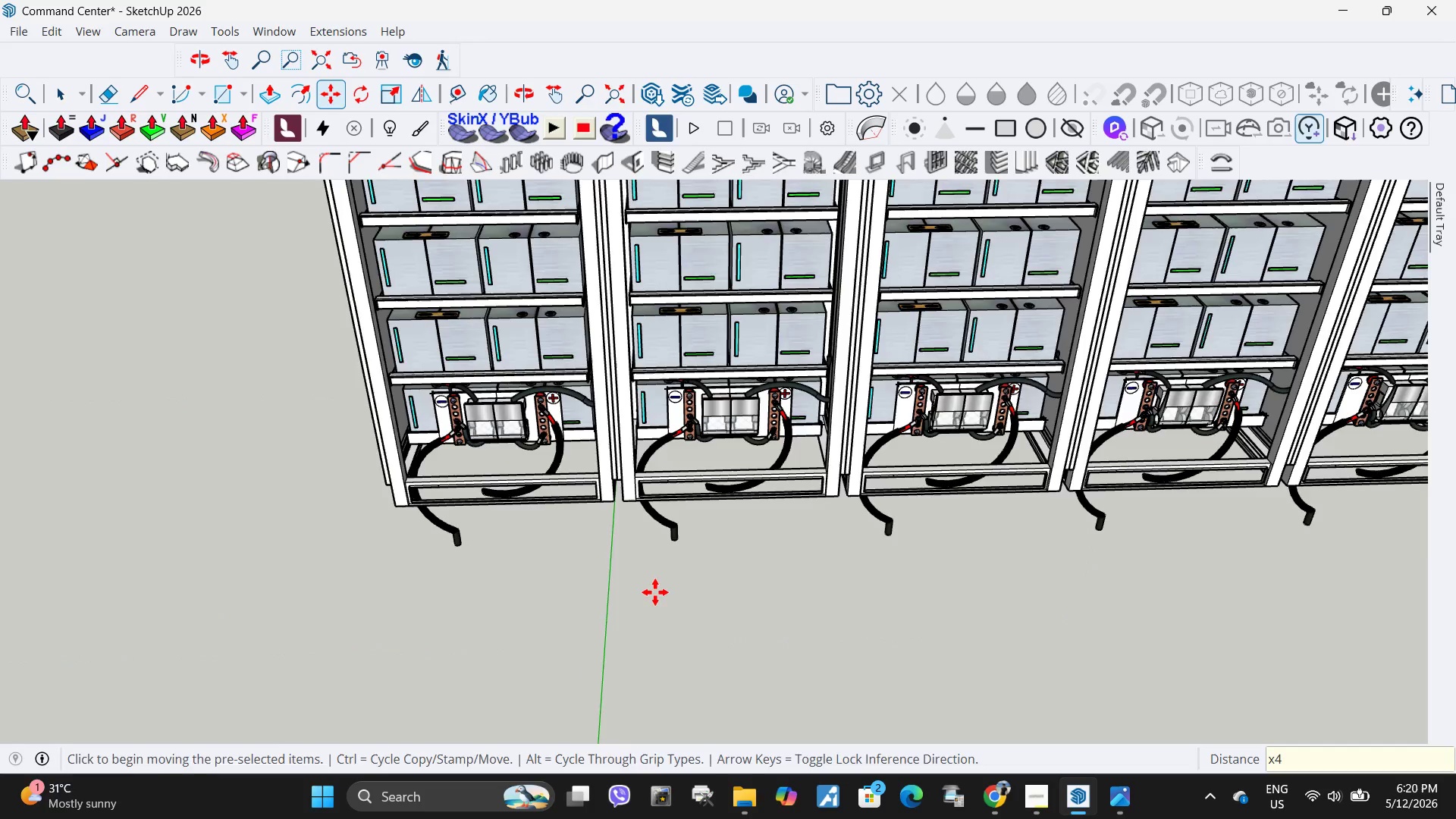 
scroll: coordinate [648, 577], scroll_direction: down, amount: 12.0
 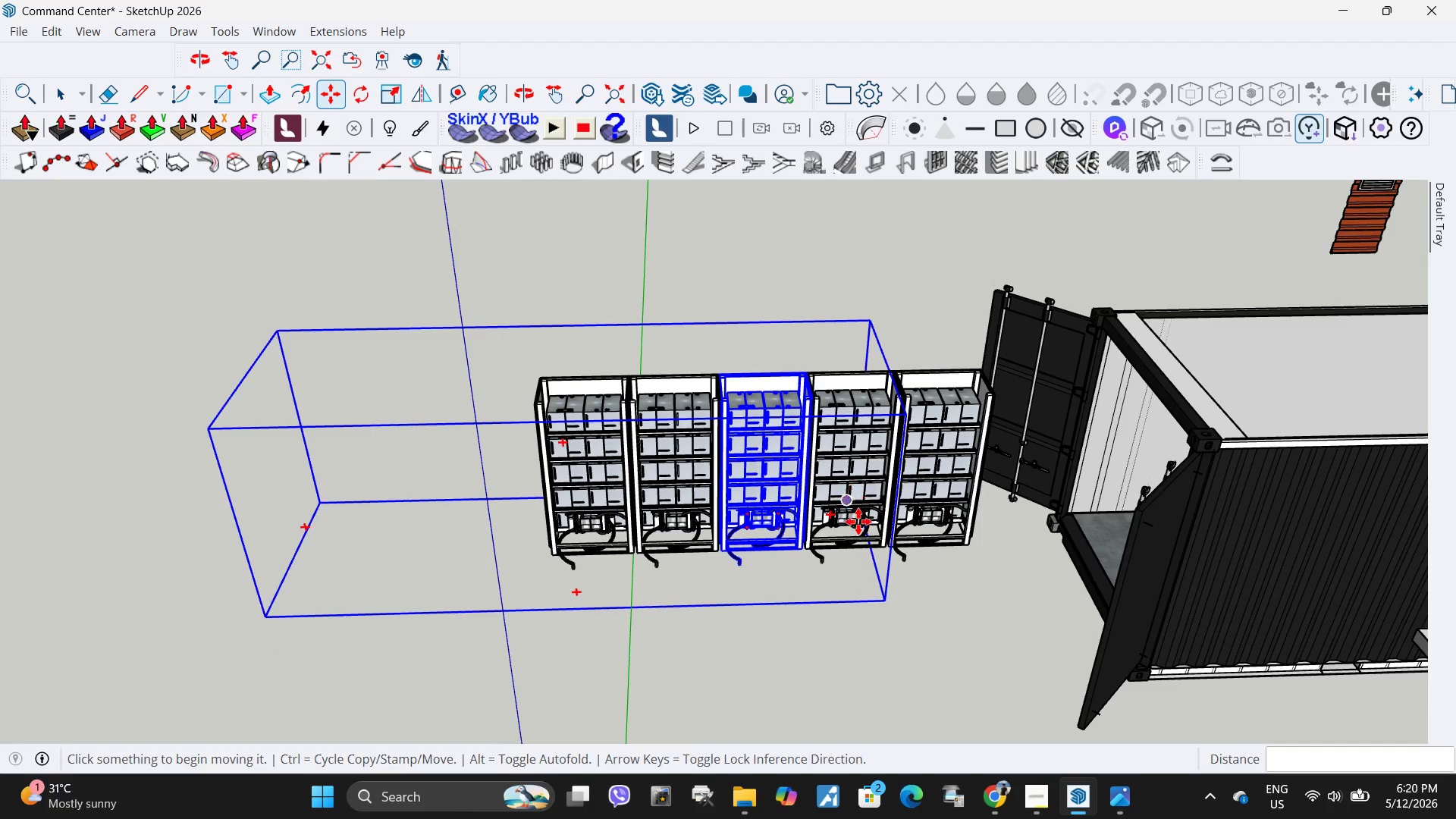 
key(Space)
 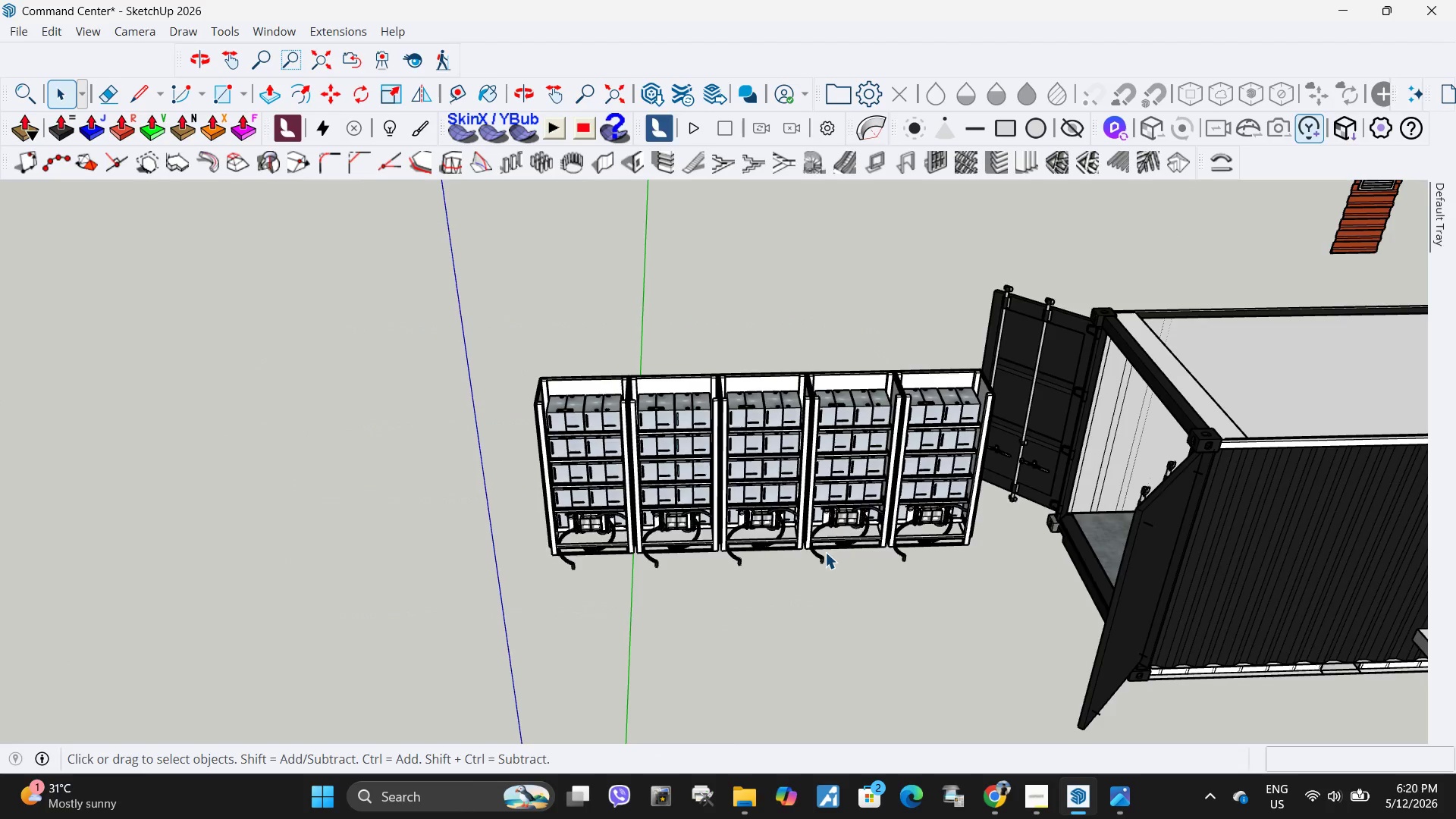 
left_click([750, 501])
 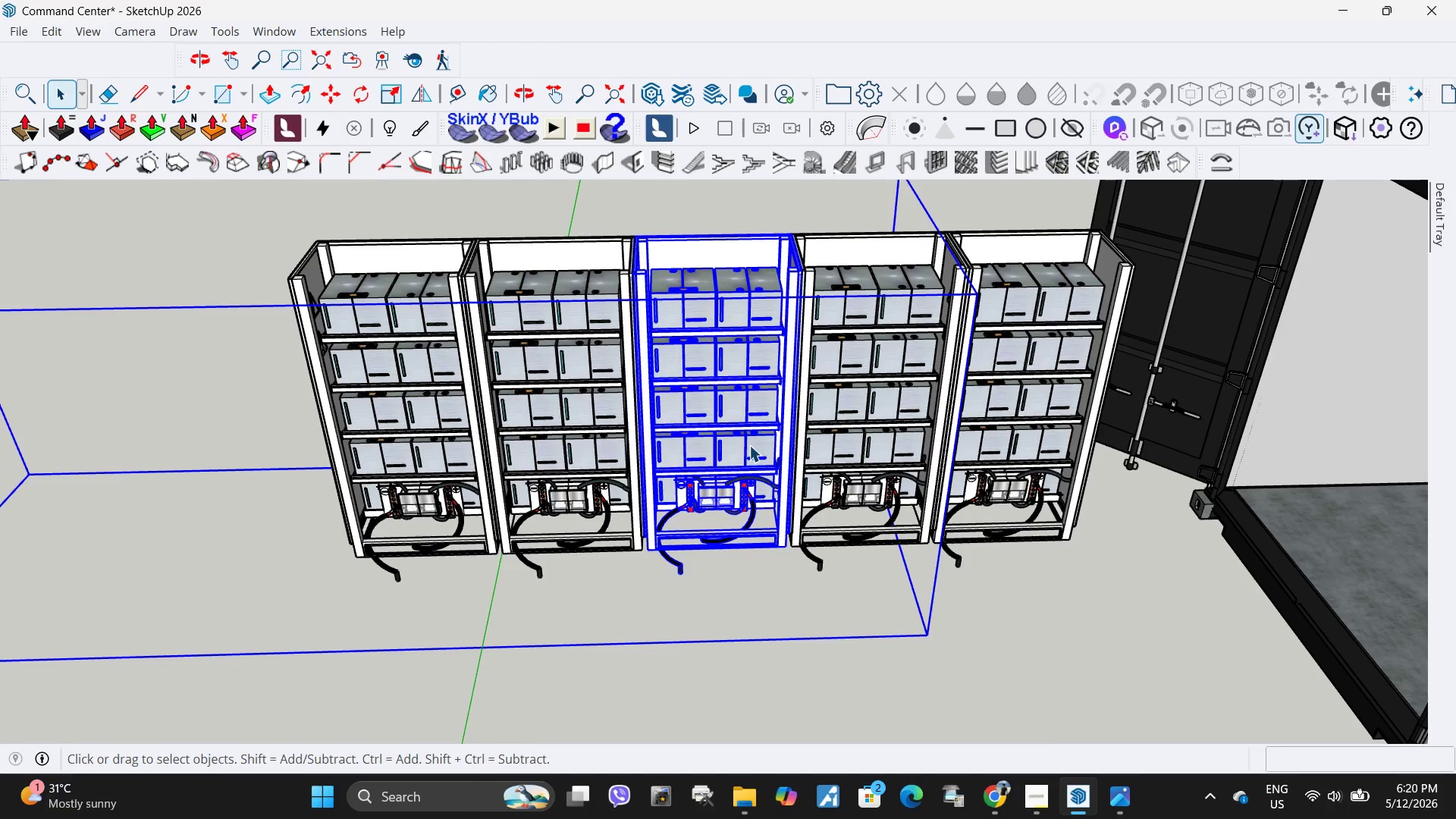 
scroll: coordinate [825, 552], scroll_direction: up, amount: 5.0
 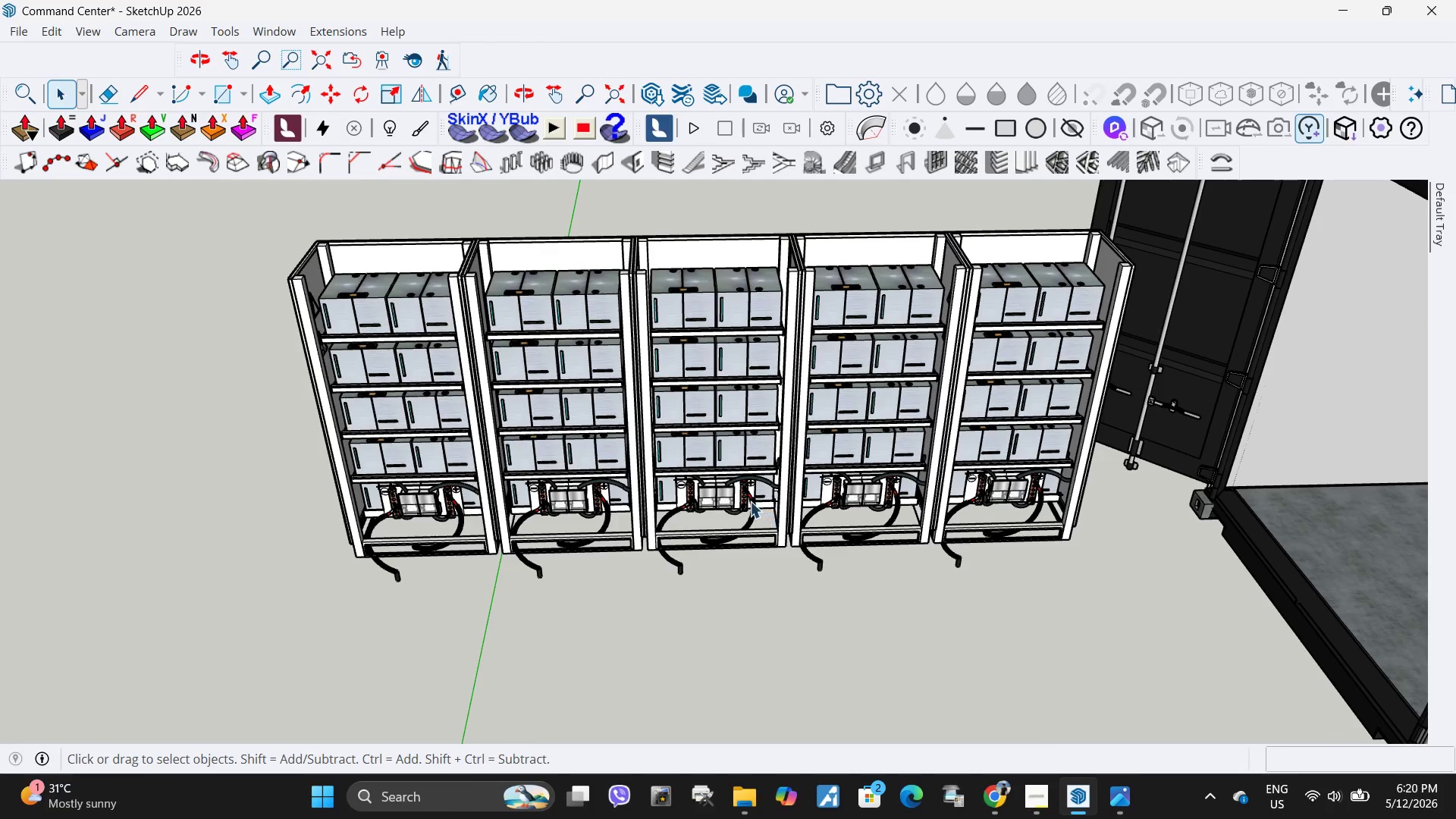 
right_click([749, 445])
 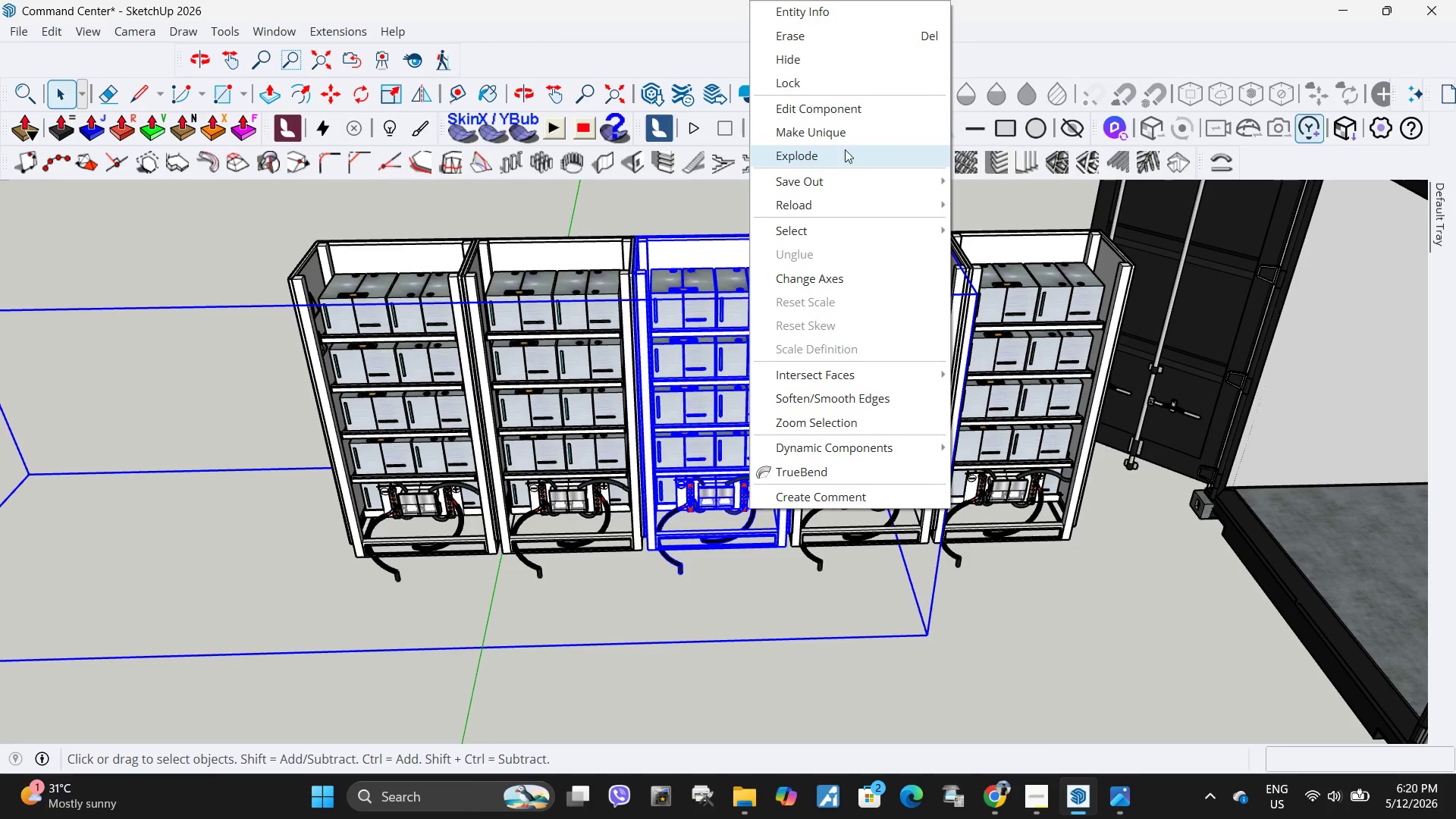 
left_click([847, 136])
 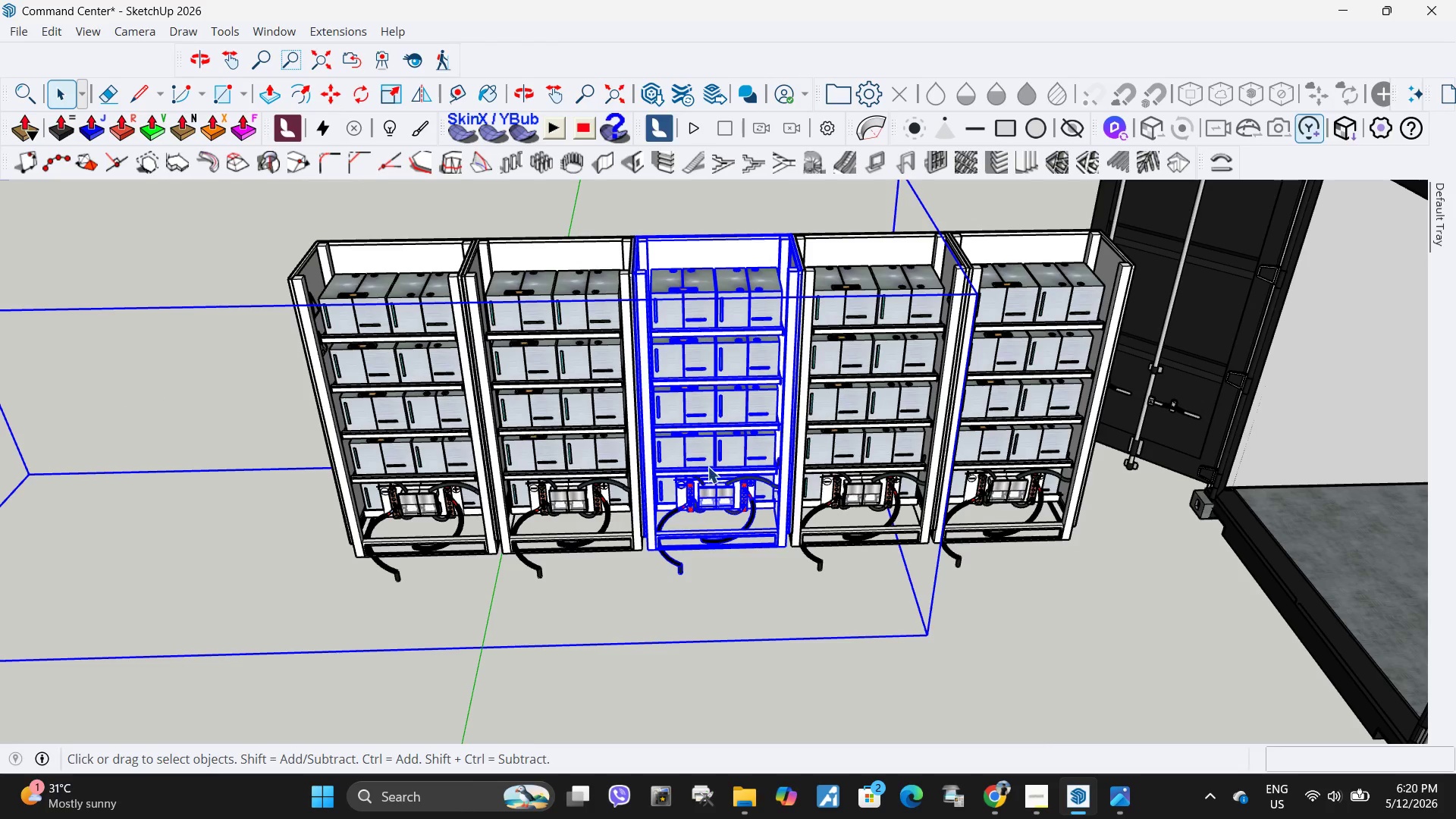 
left_click([708, 466])
 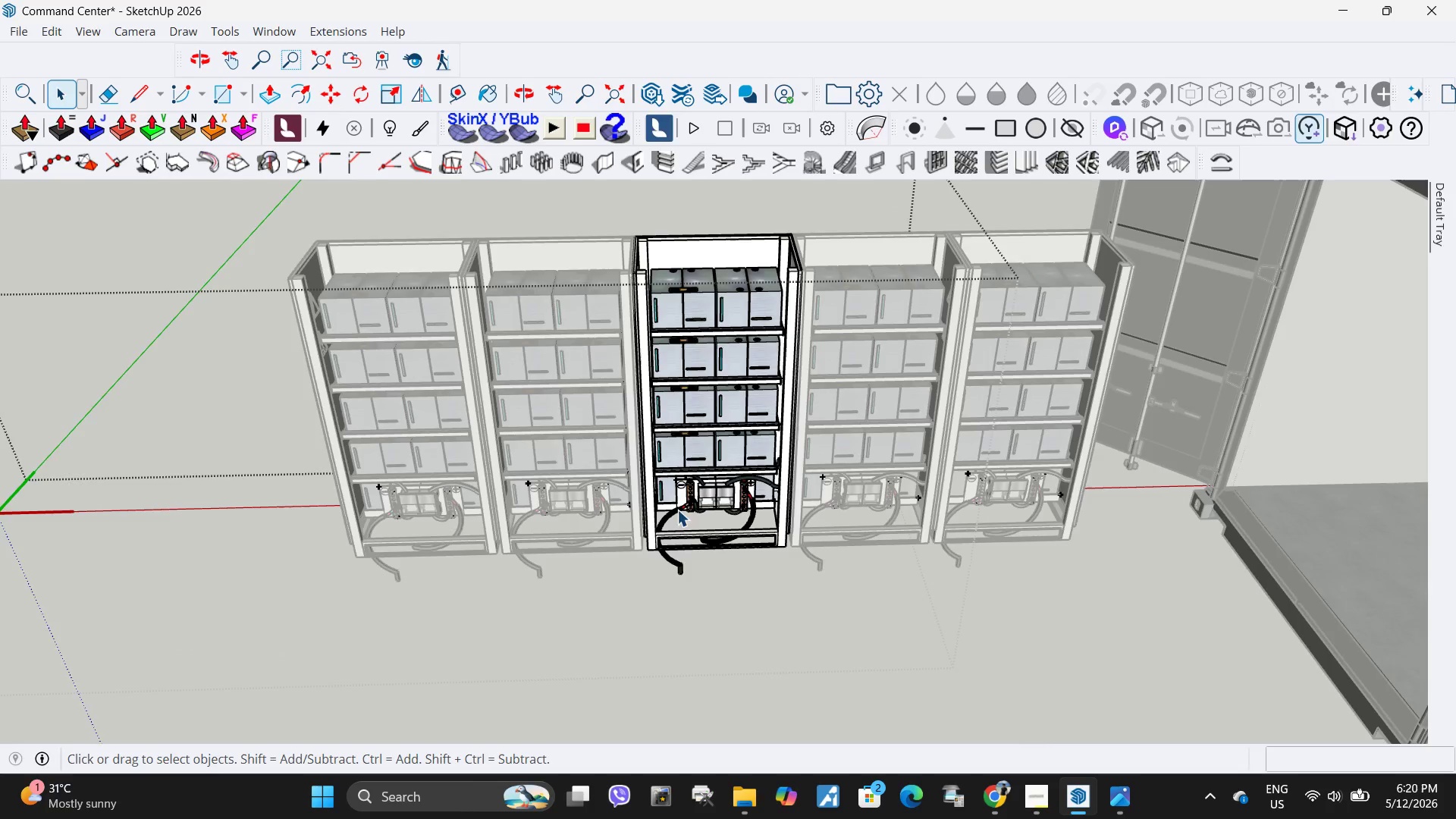 
left_click([662, 516])
 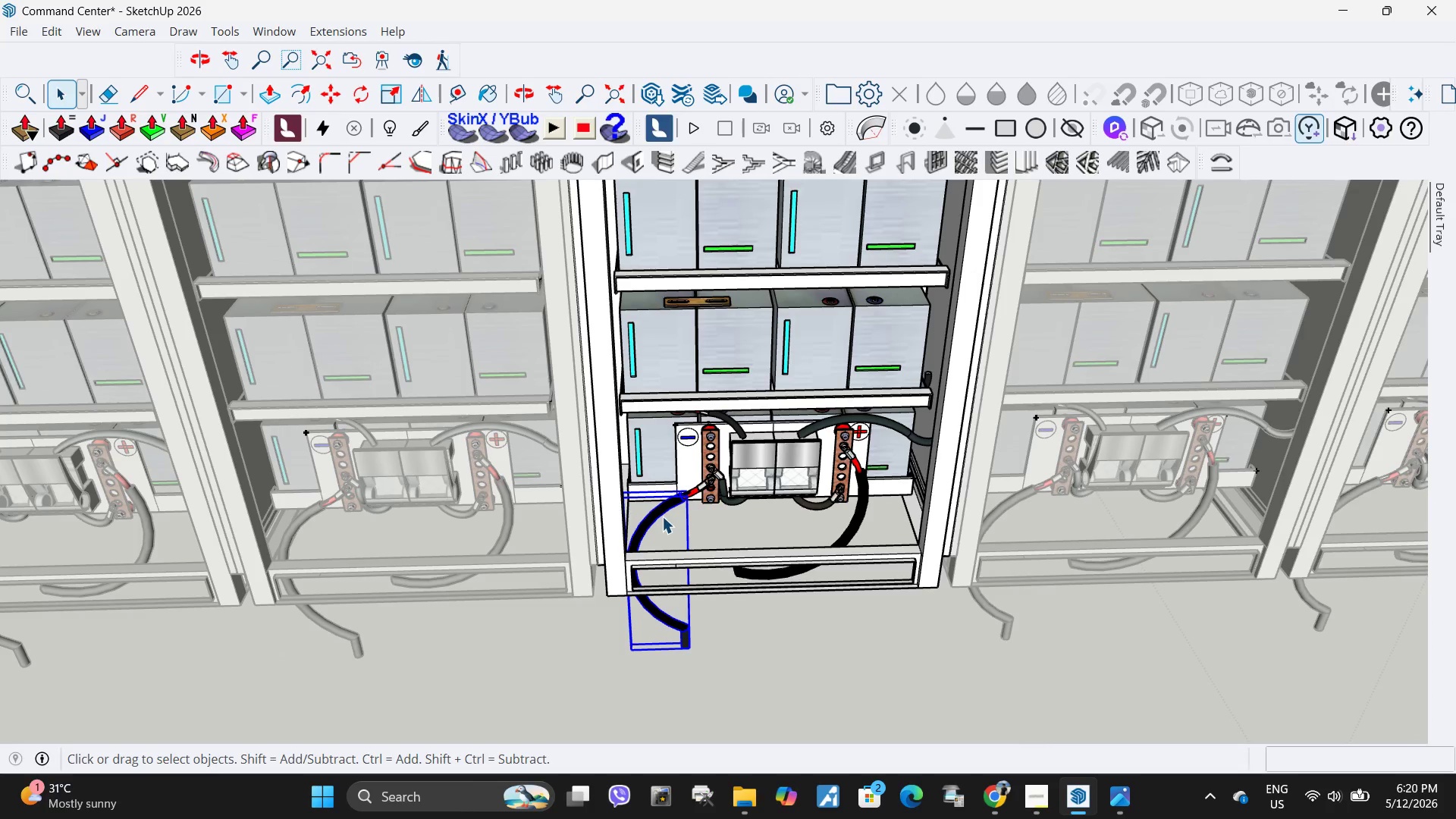 
scroll: coordinate [675, 518], scroll_direction: up, amount: 8.0
 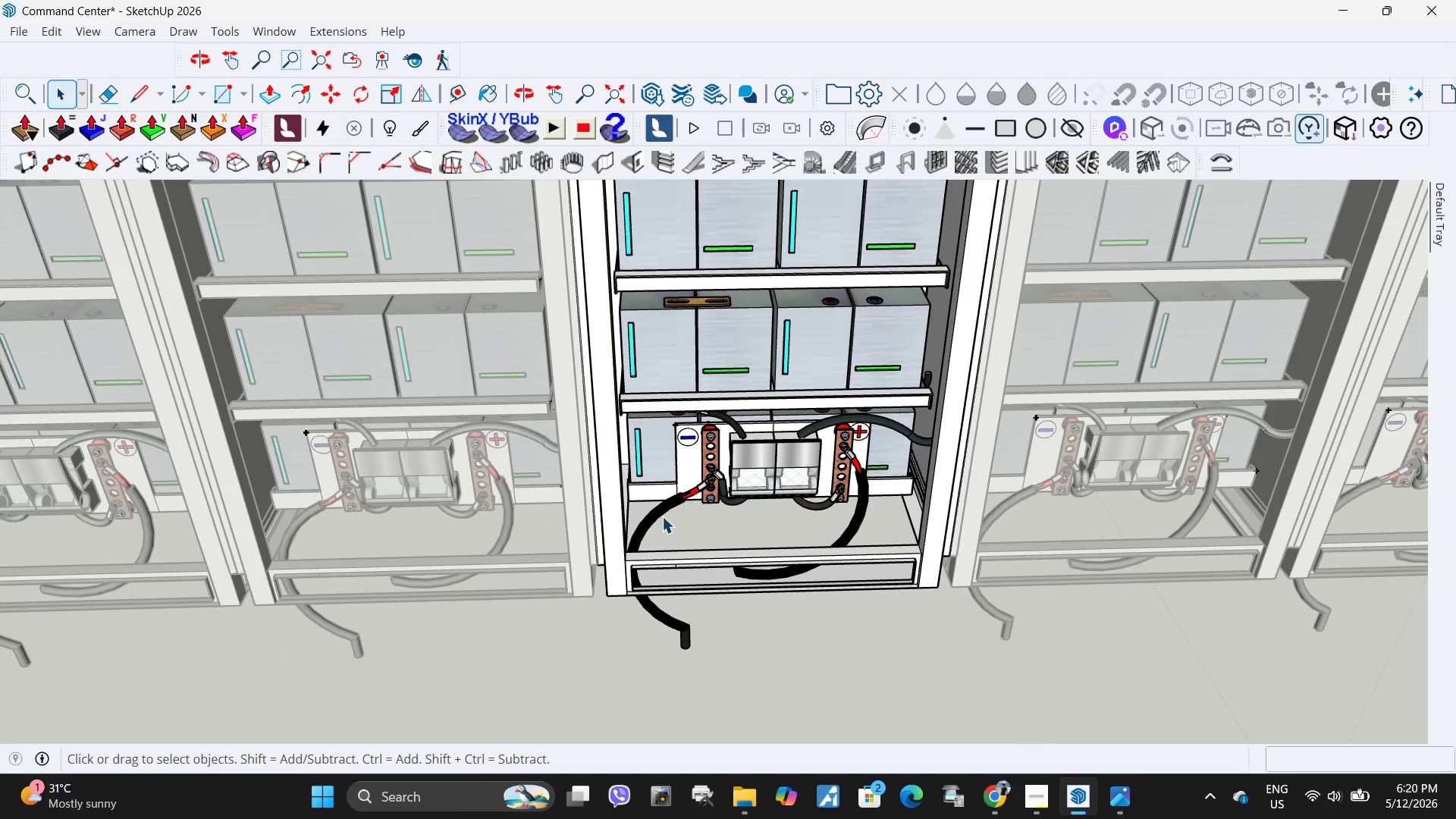 
key(Delete)
 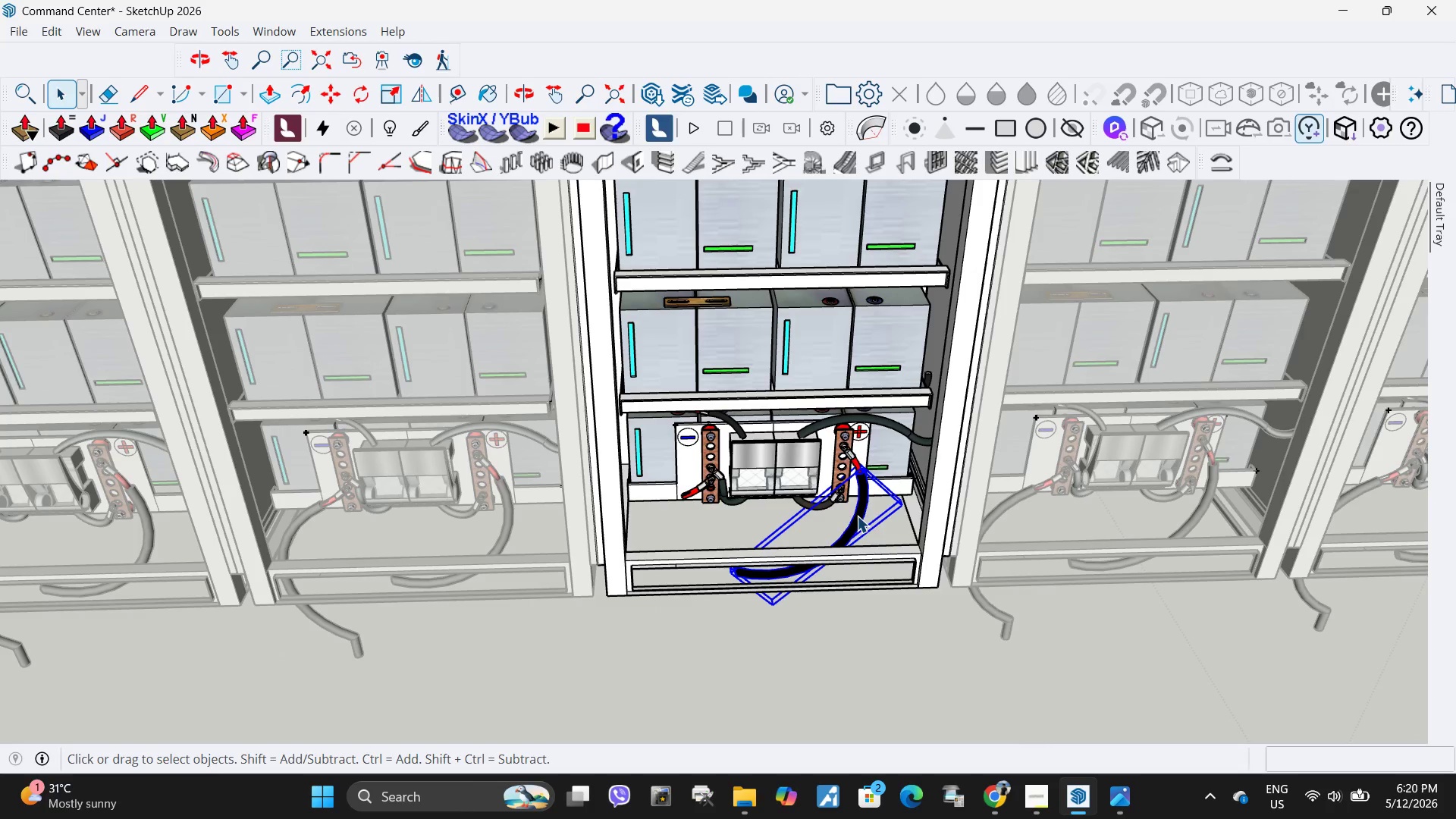 
key(Delete)
 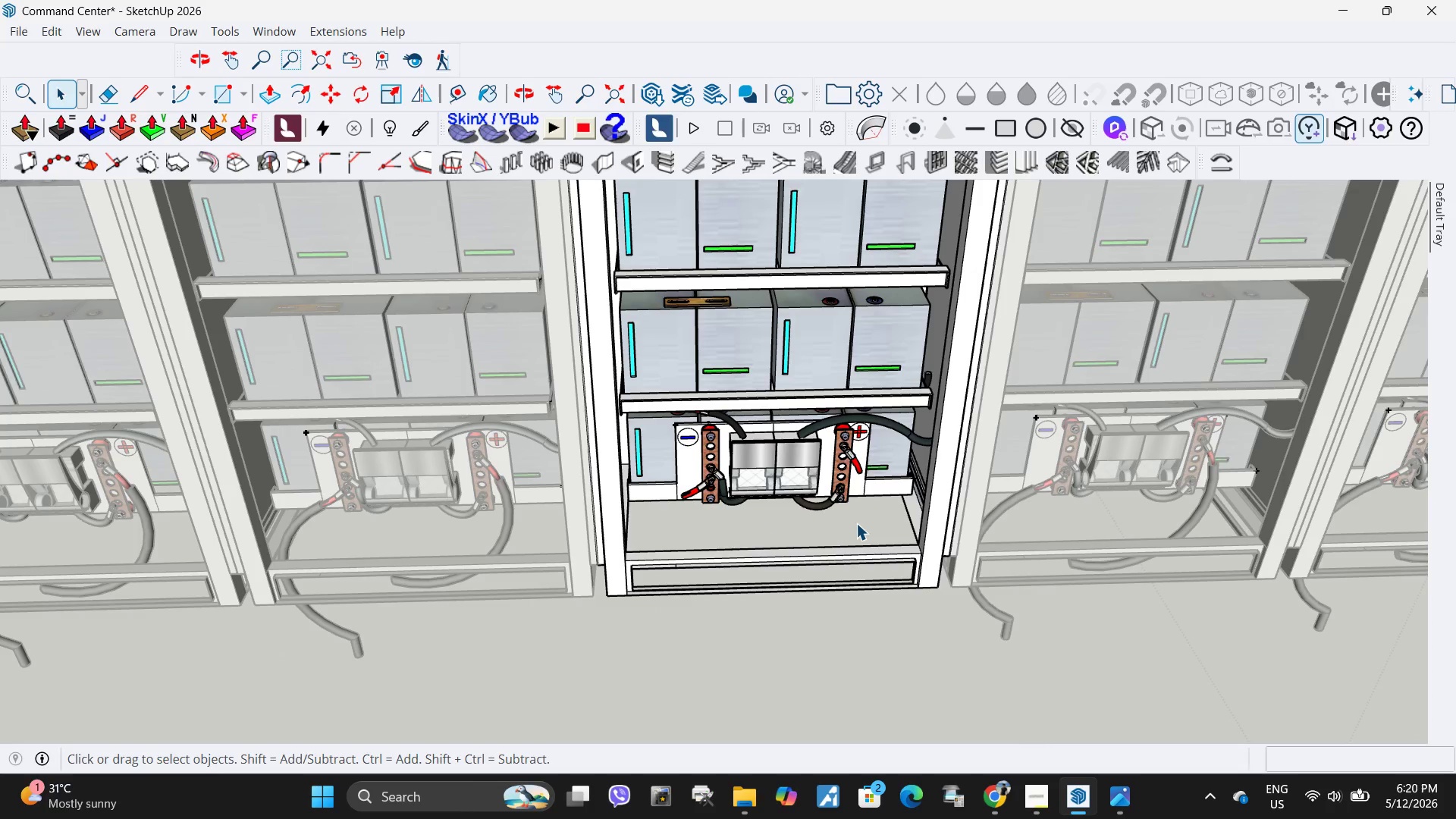 
key(Escape)
 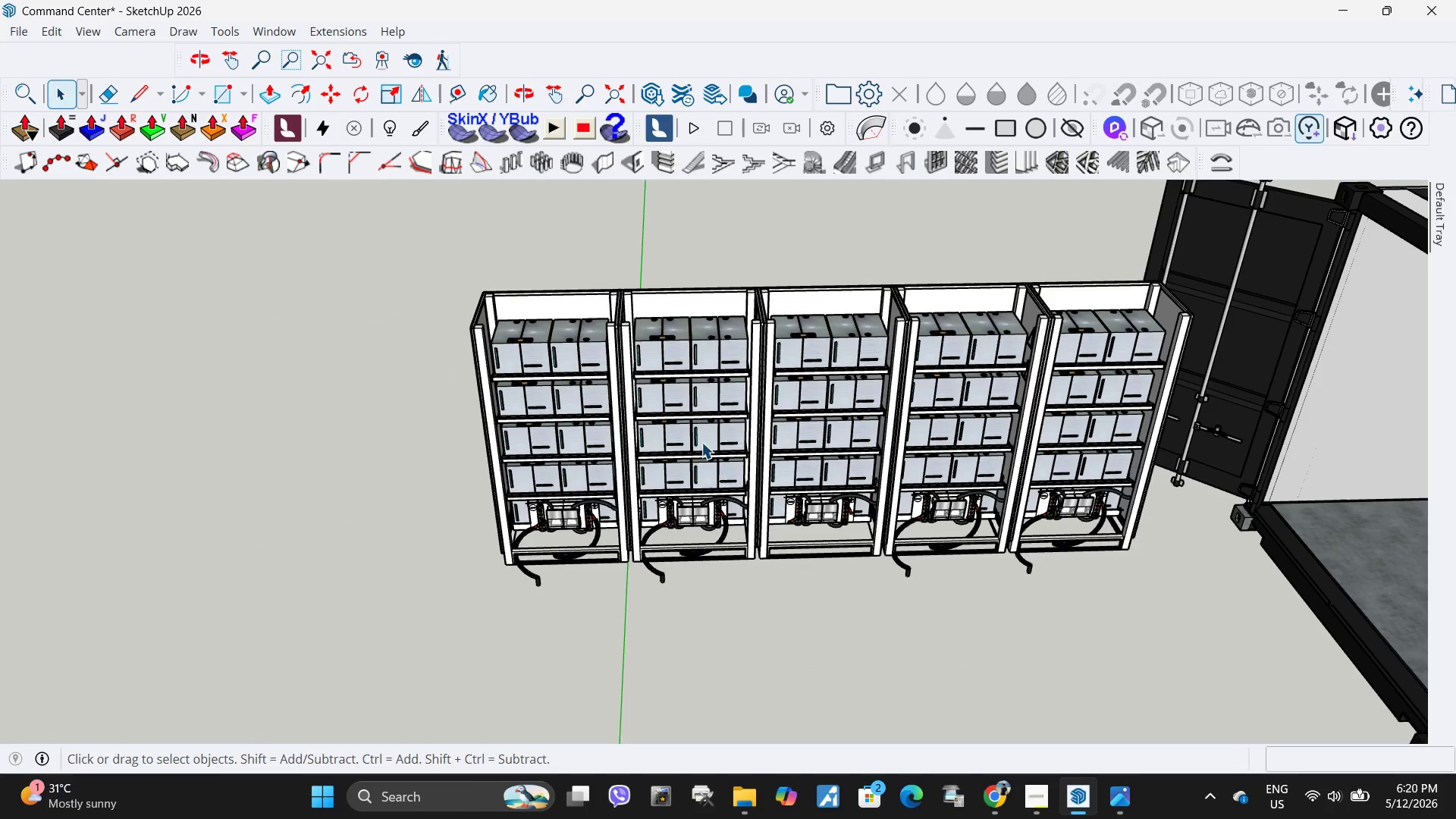 
scroll: coordinate [846, 540], scroll_direction: down, amount: 12.0
 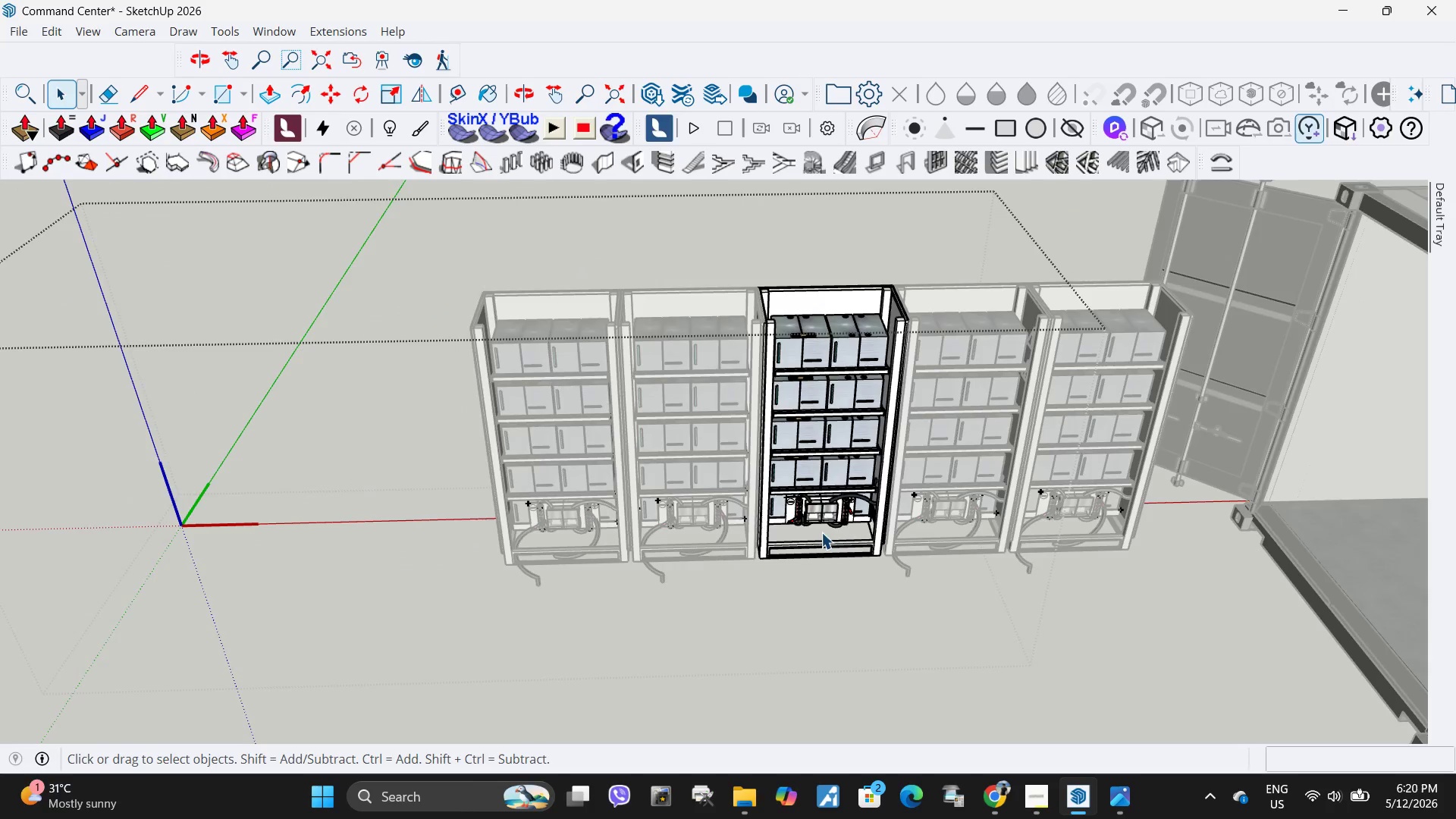 
left_click([692, 431])
 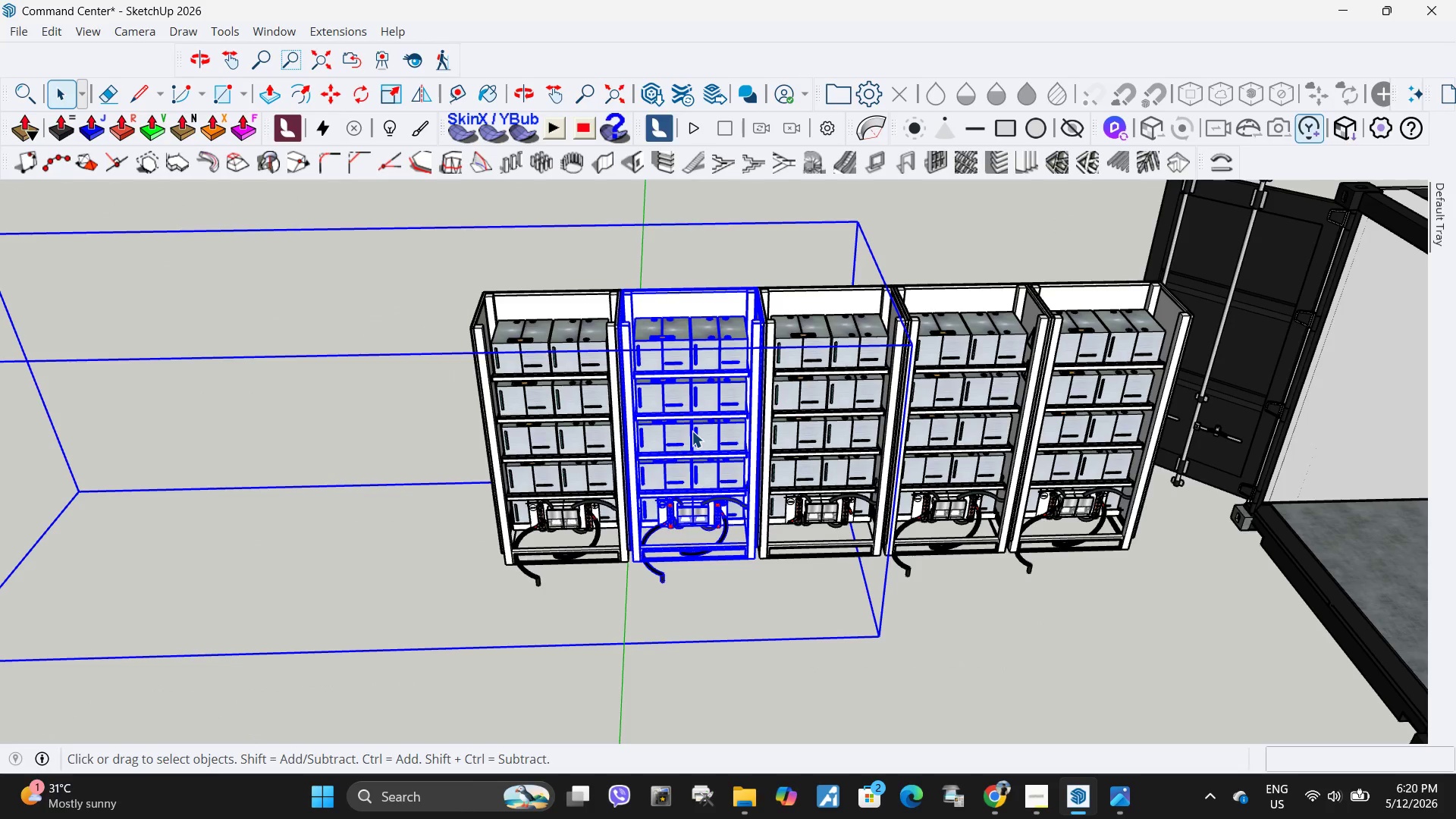 
right_click([692, 431])
 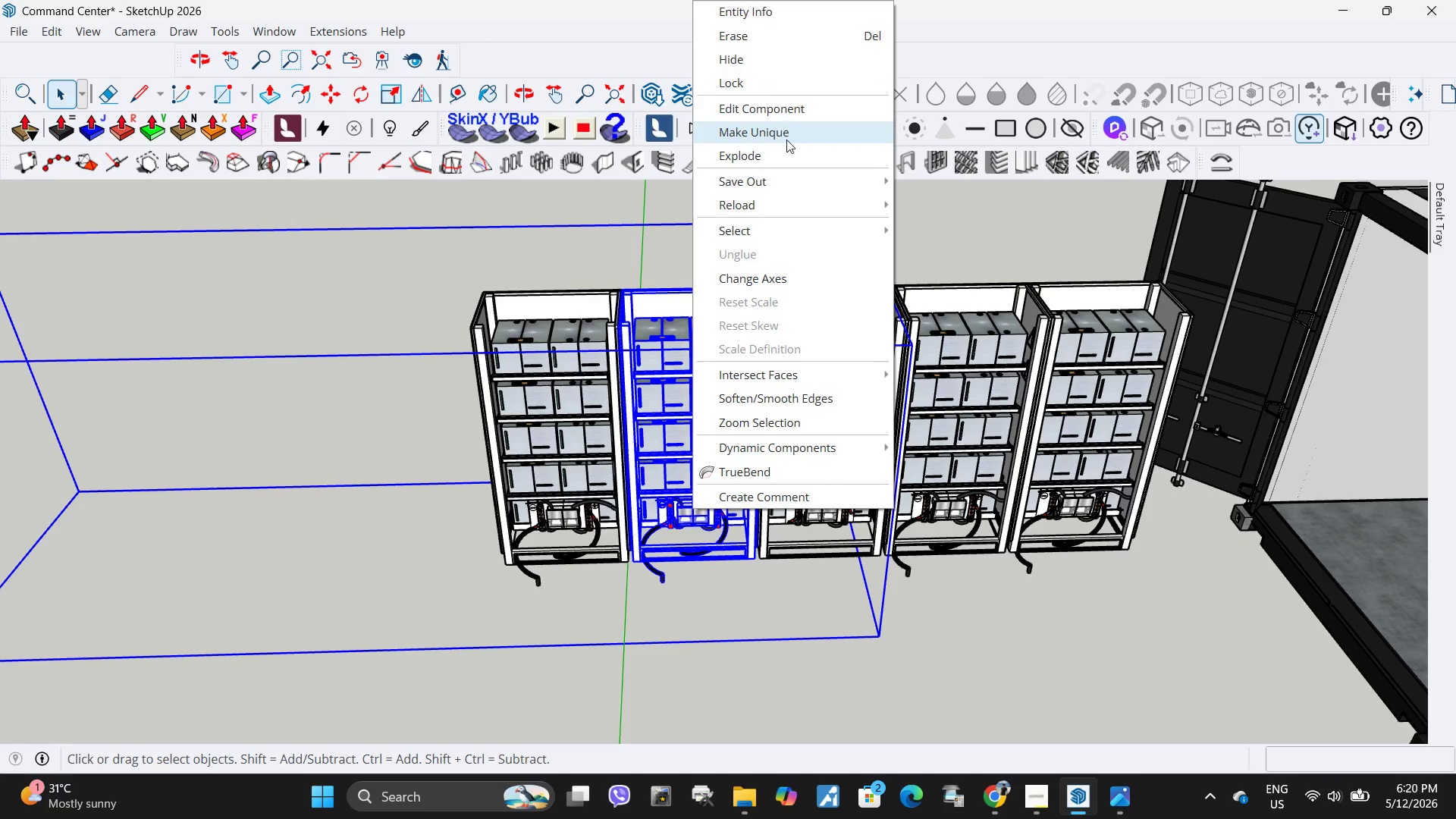 
left_click([786, 140])
 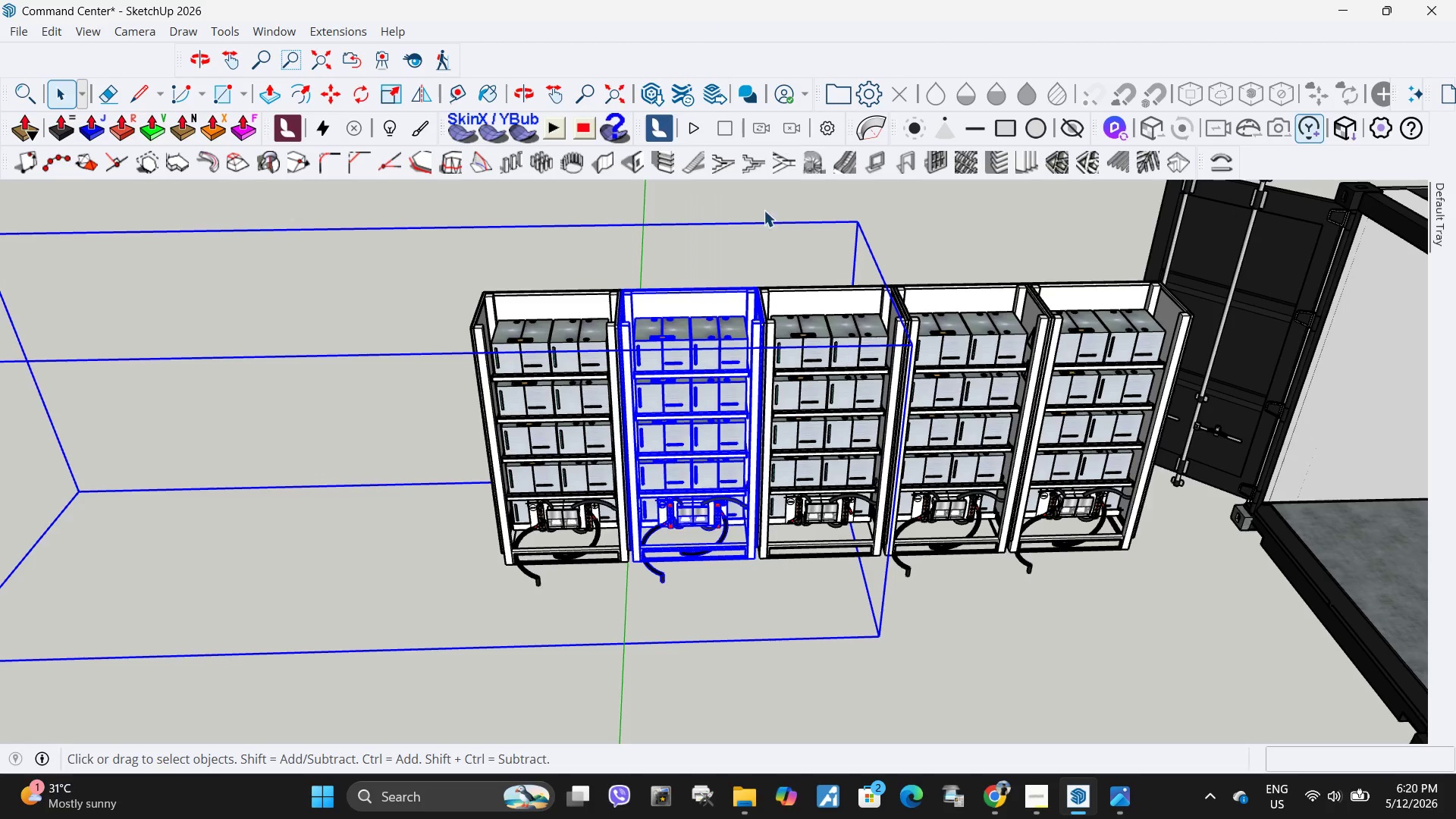 
double_click([726, 485])
 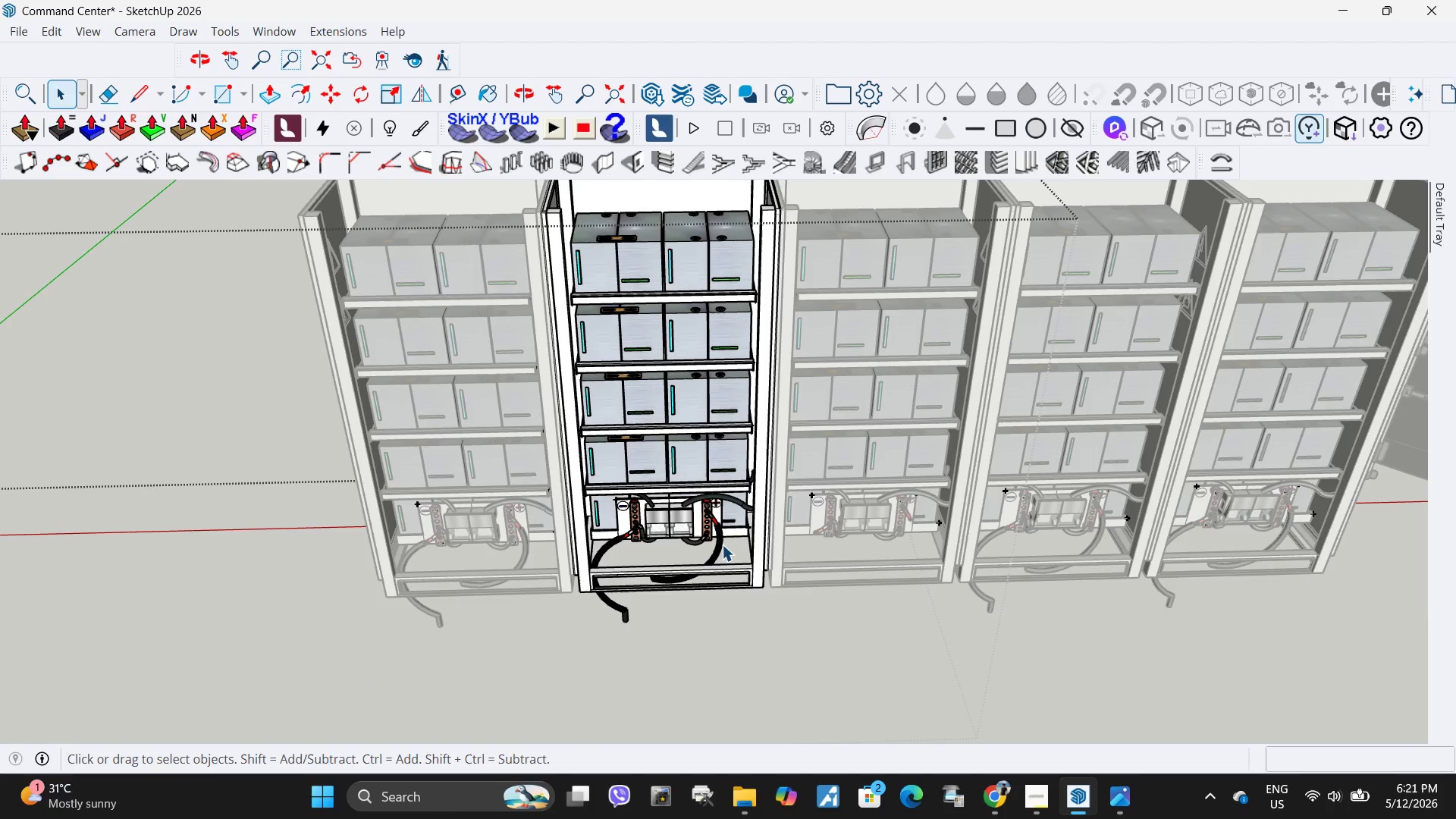 
scroll: coordinate [738, 504], scroll_direction: up, amount: 5.0
 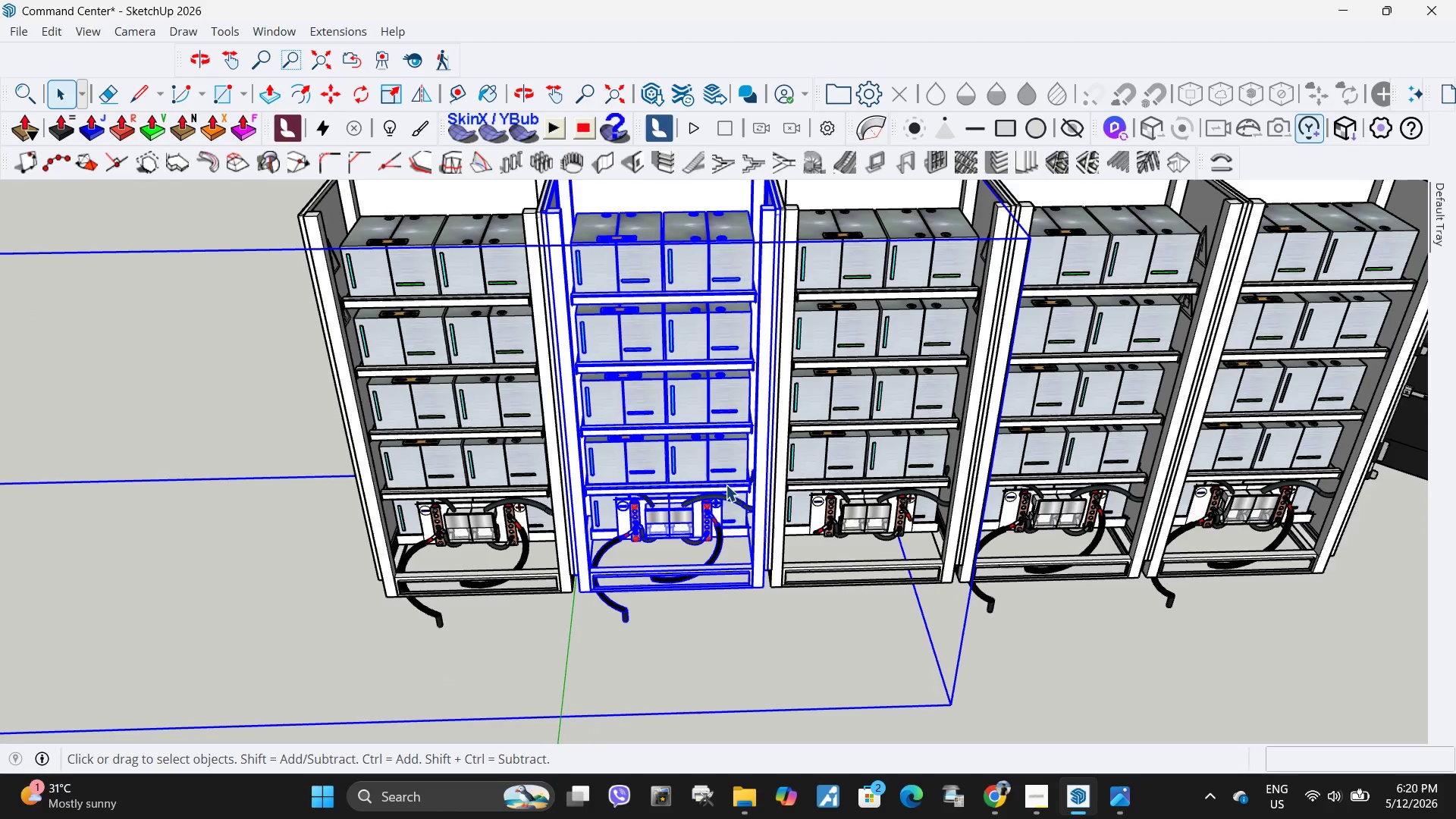 
triple_click([722, 544])
 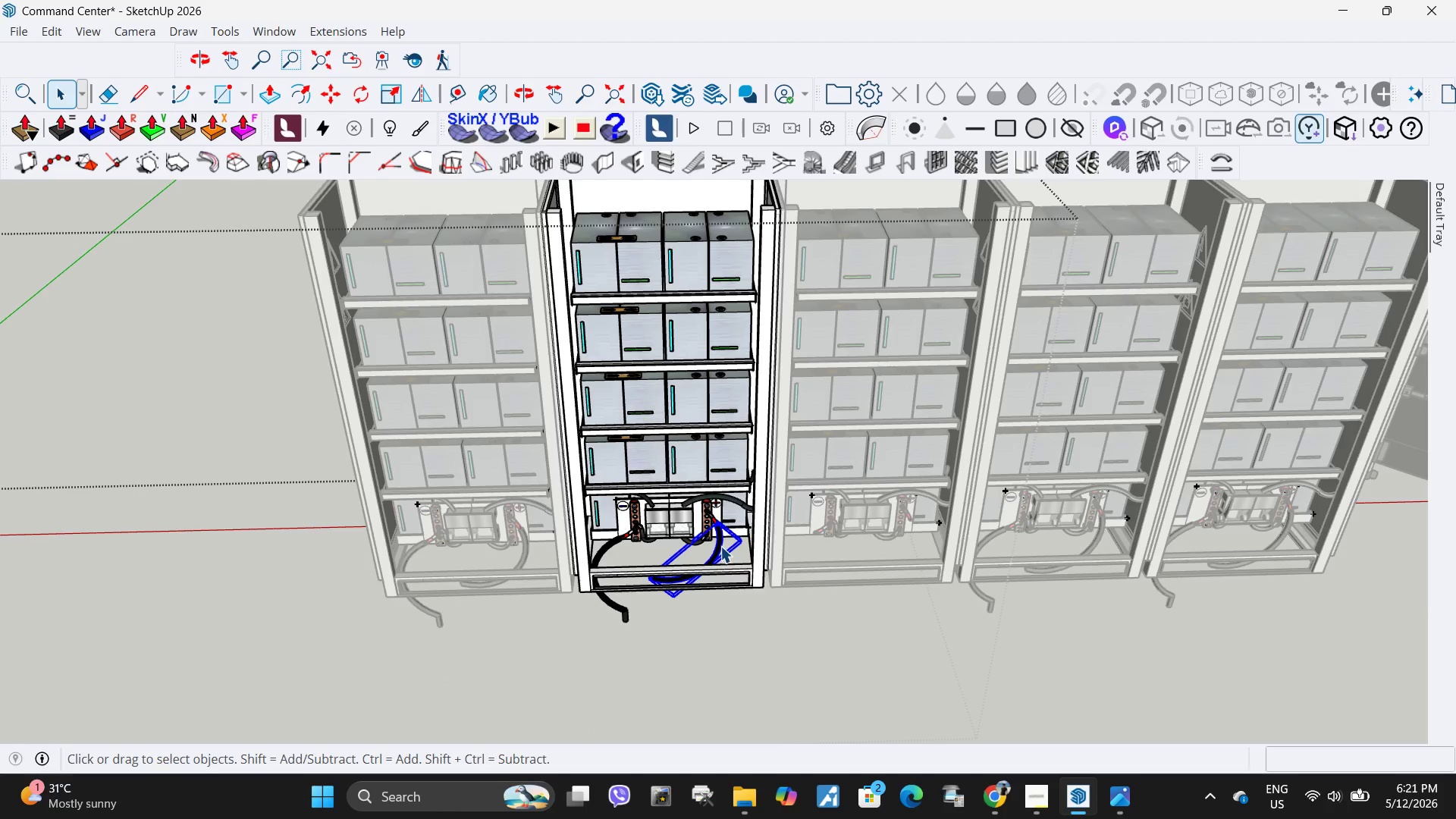 
key(Delete)
 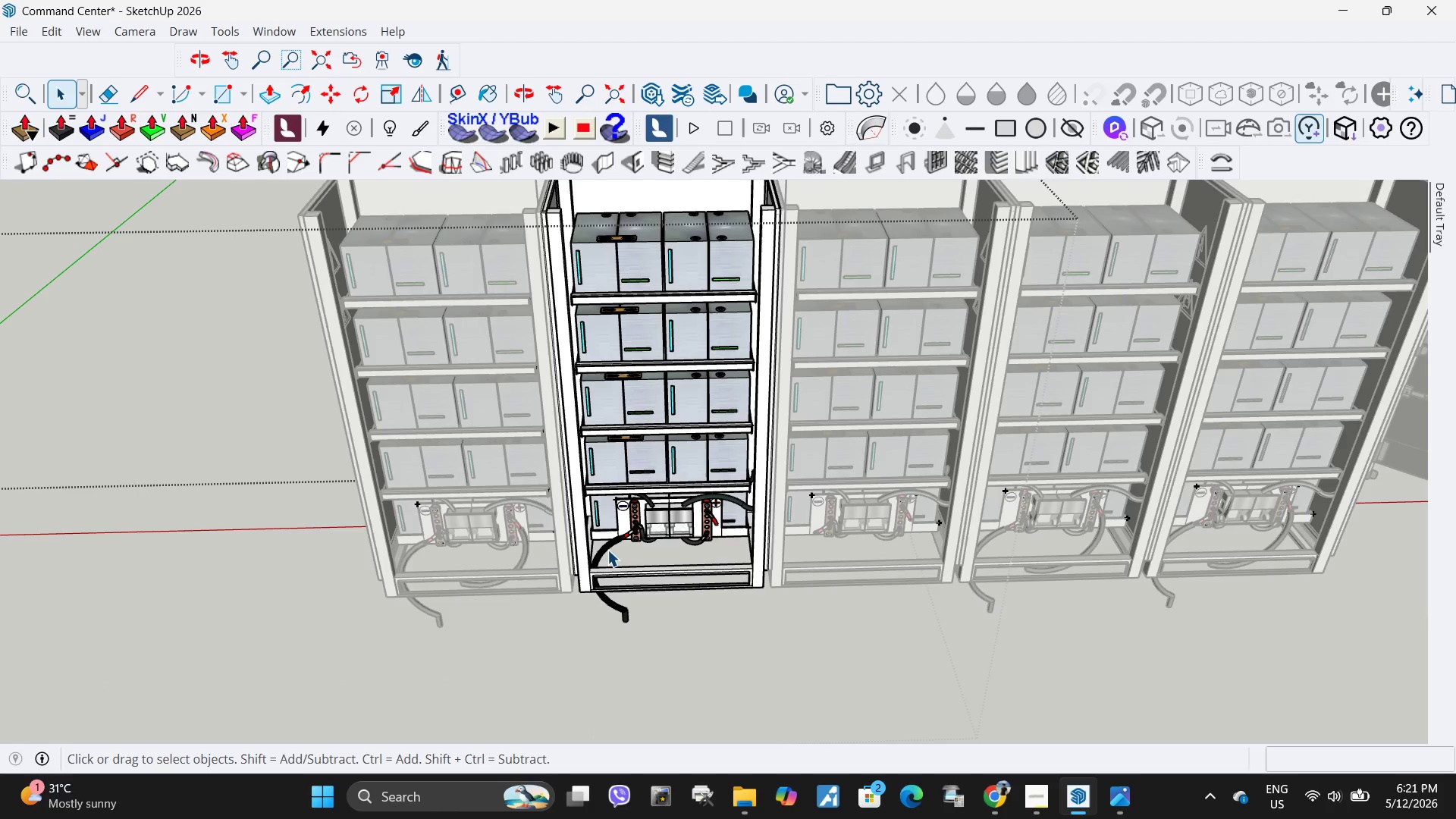 
left_click([607, 550])
 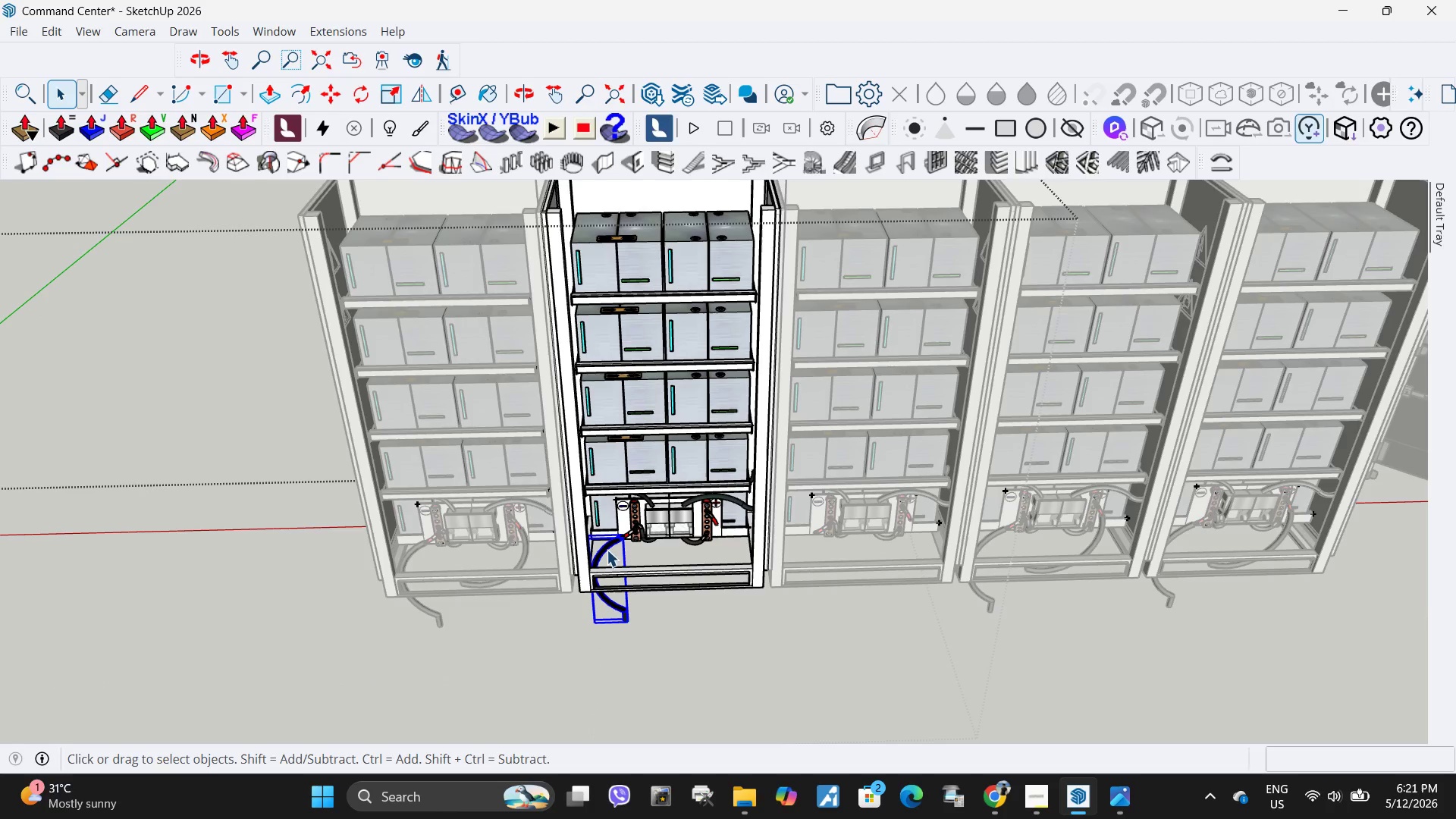 
key(Delete)
 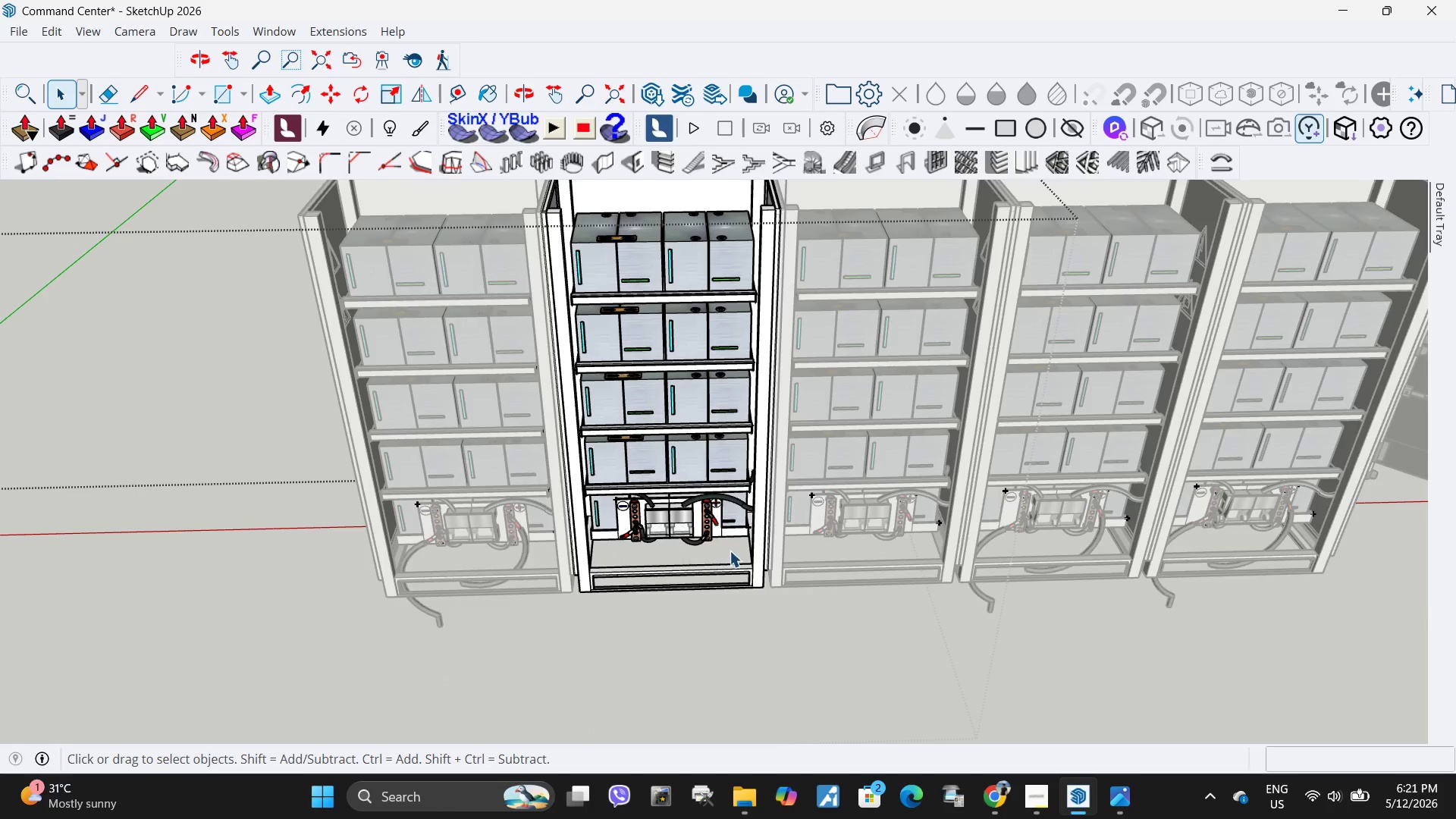 
key(Escape)
 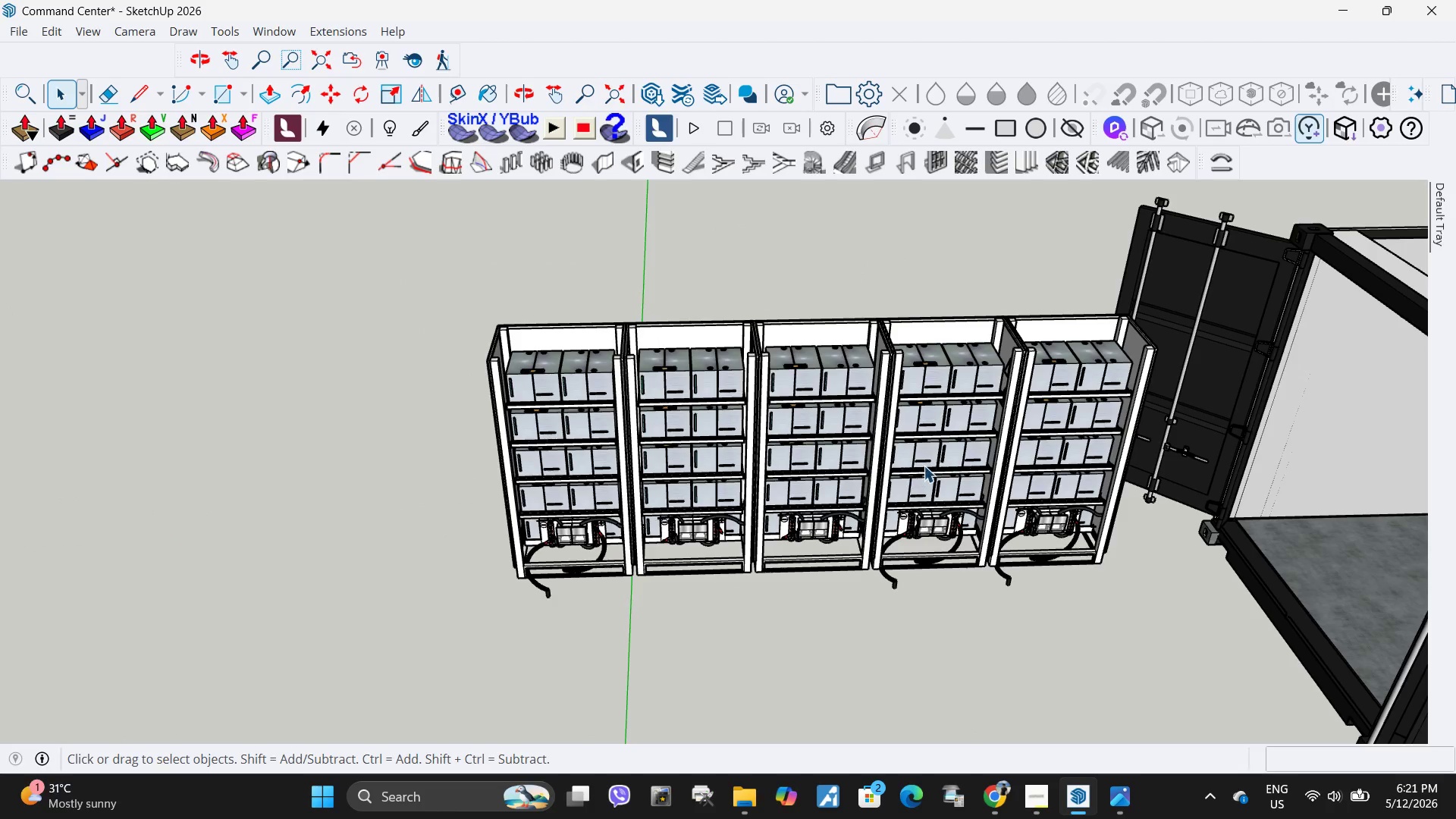 
scroll: coordinate [730, 541], scroll_direction: down, amount: 5.0
 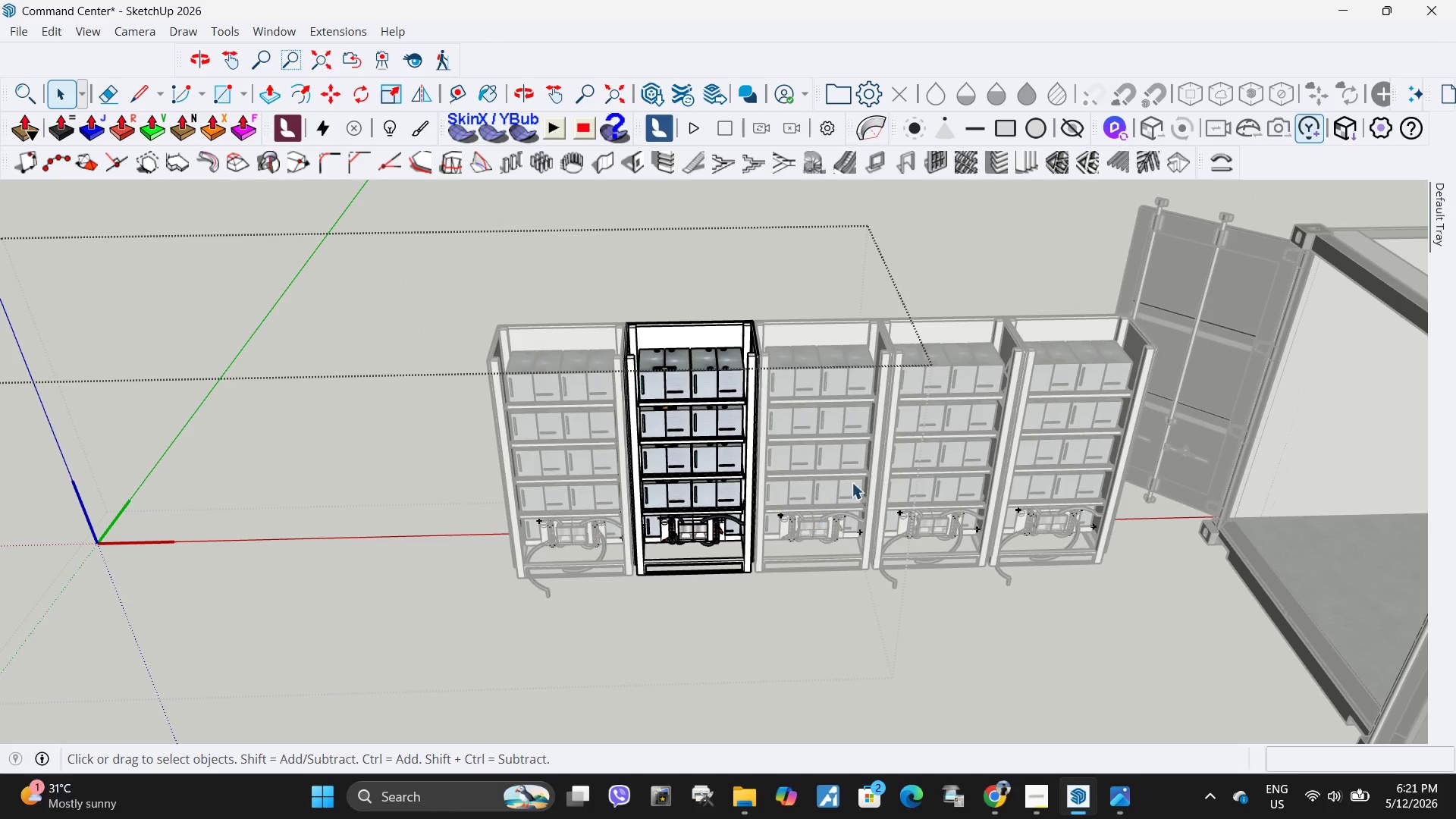 
left_click([924, 466])
 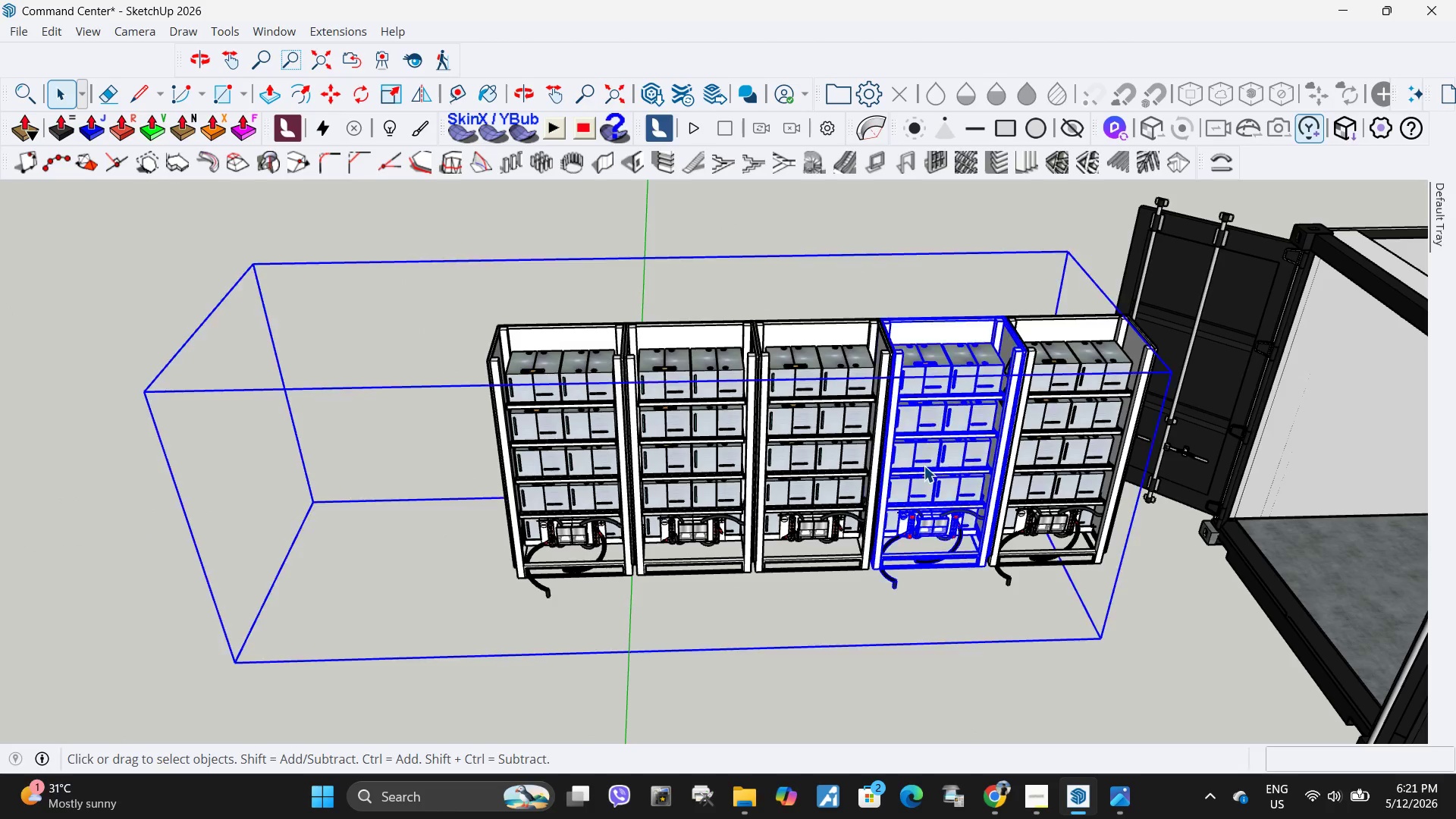 
right_click([924, 466])
 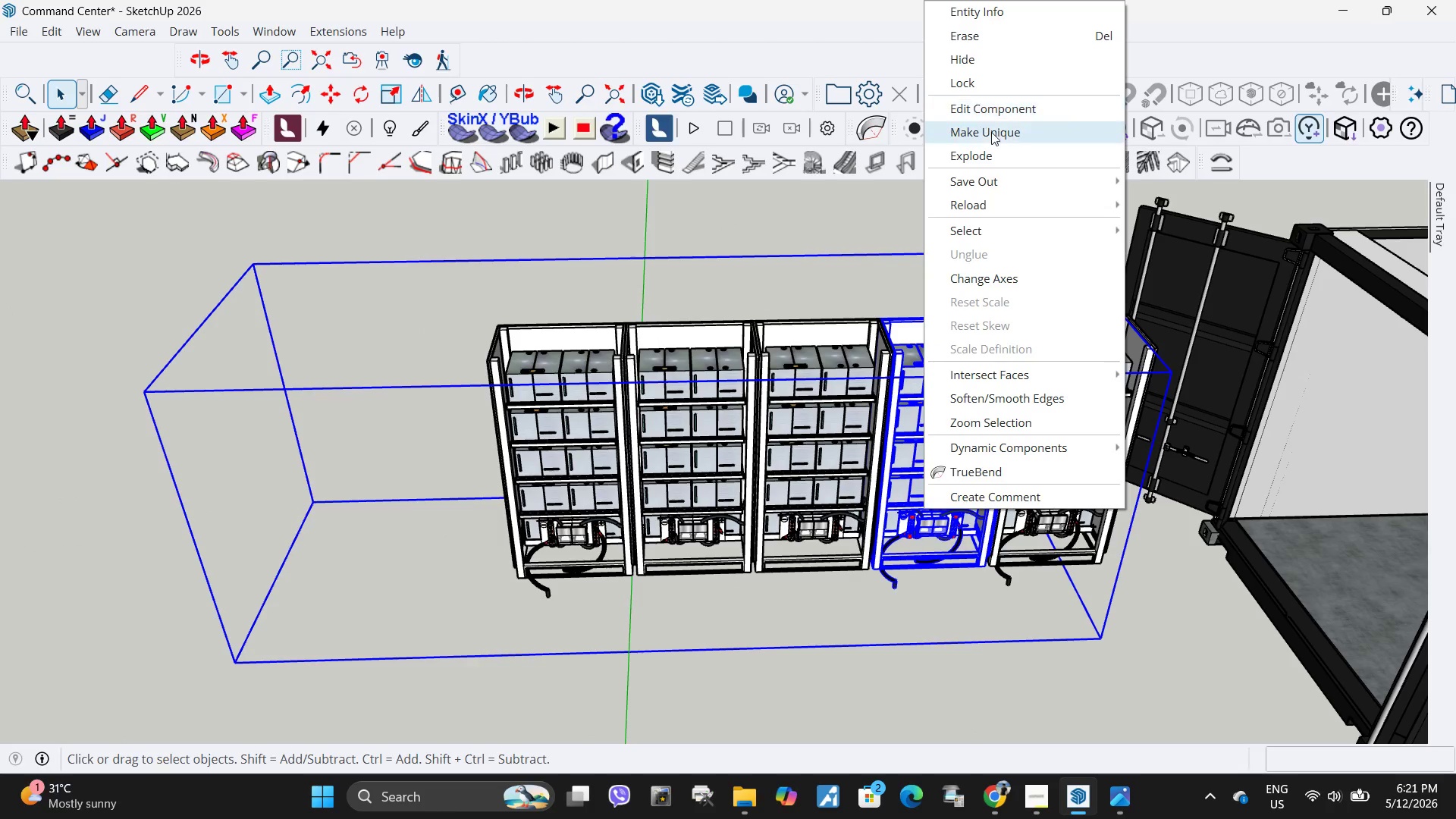 
left_click([993, 134])
 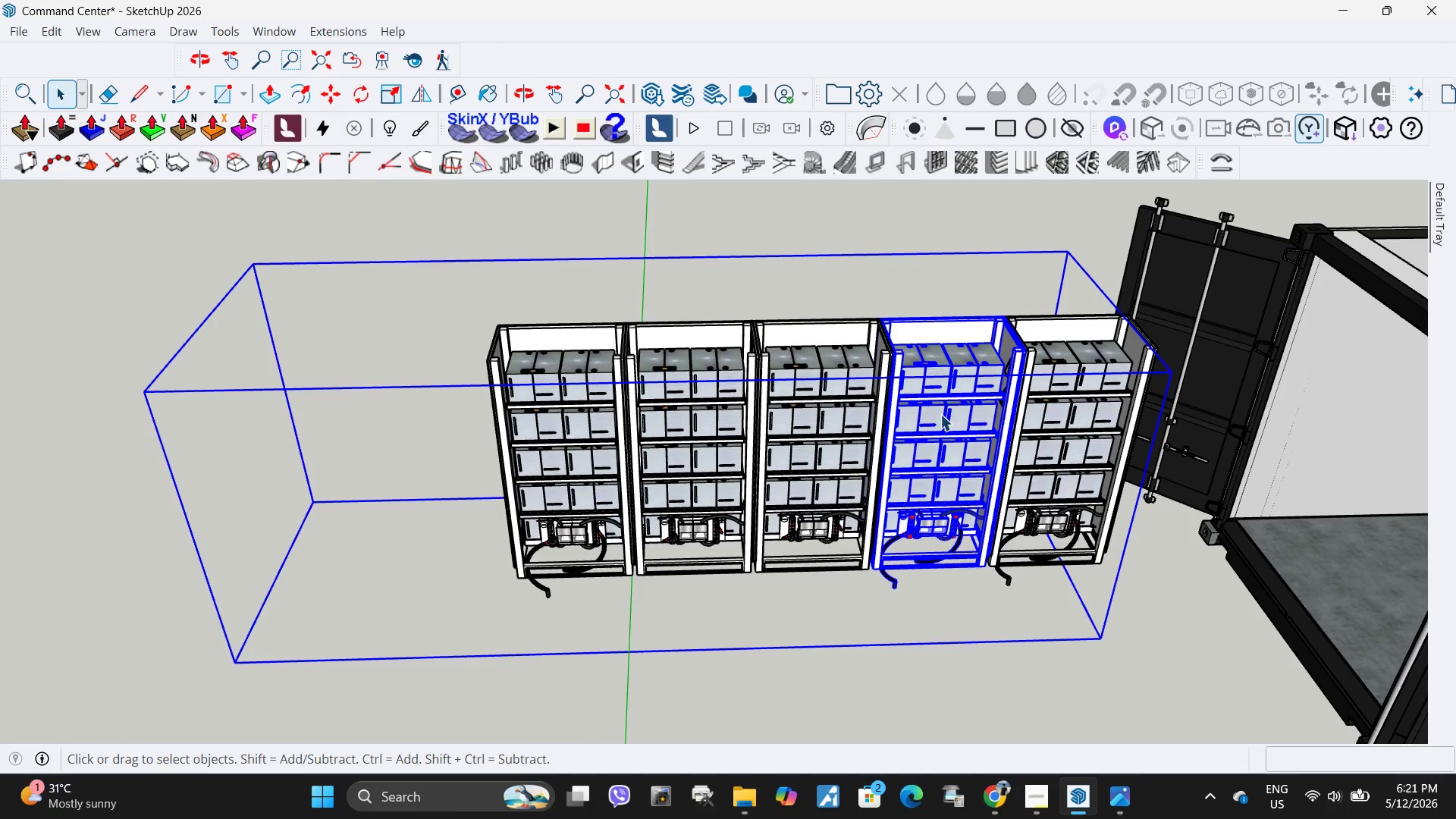 
triple_click([937, 416])
 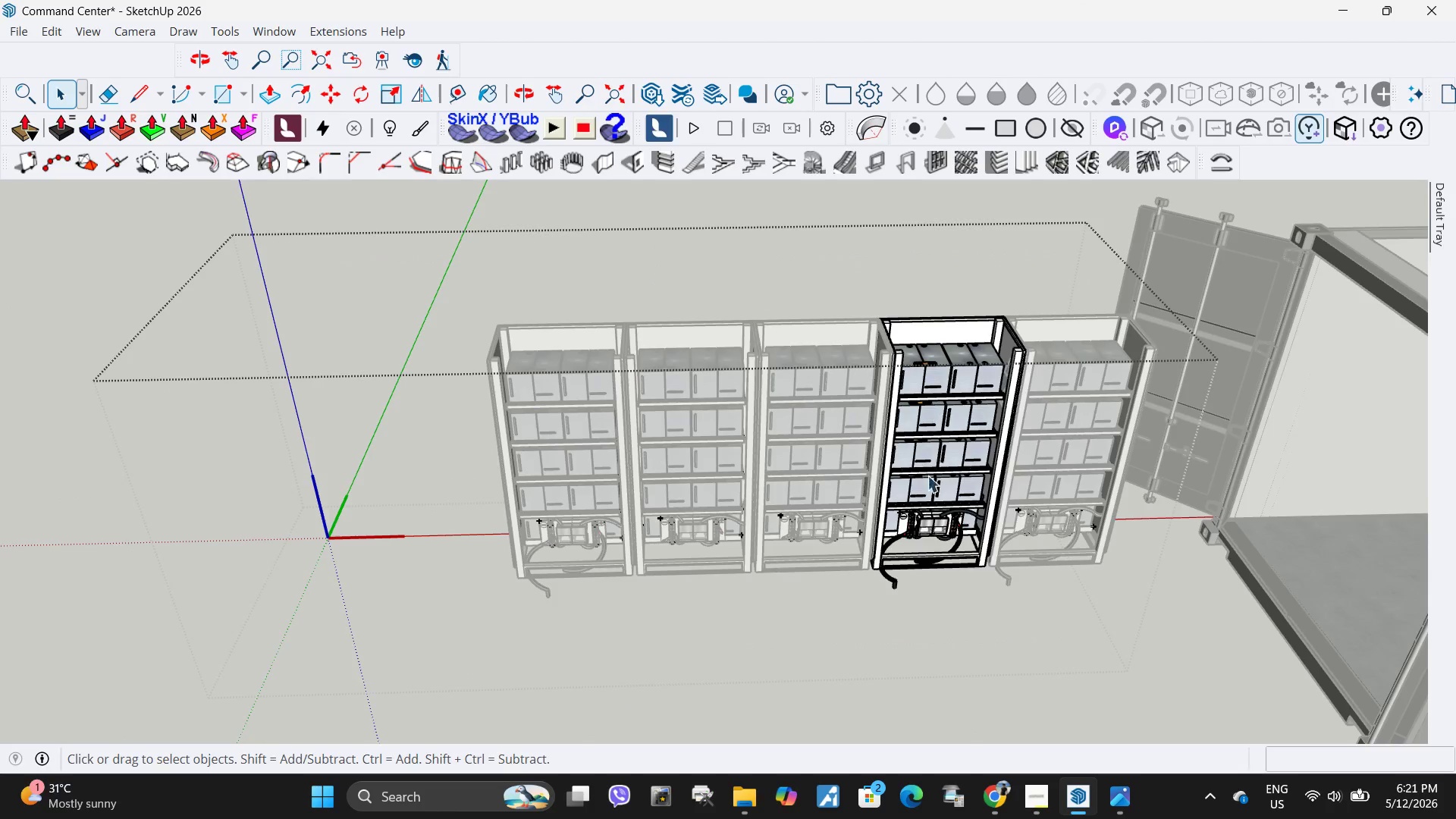 
left_click([868, 557])
 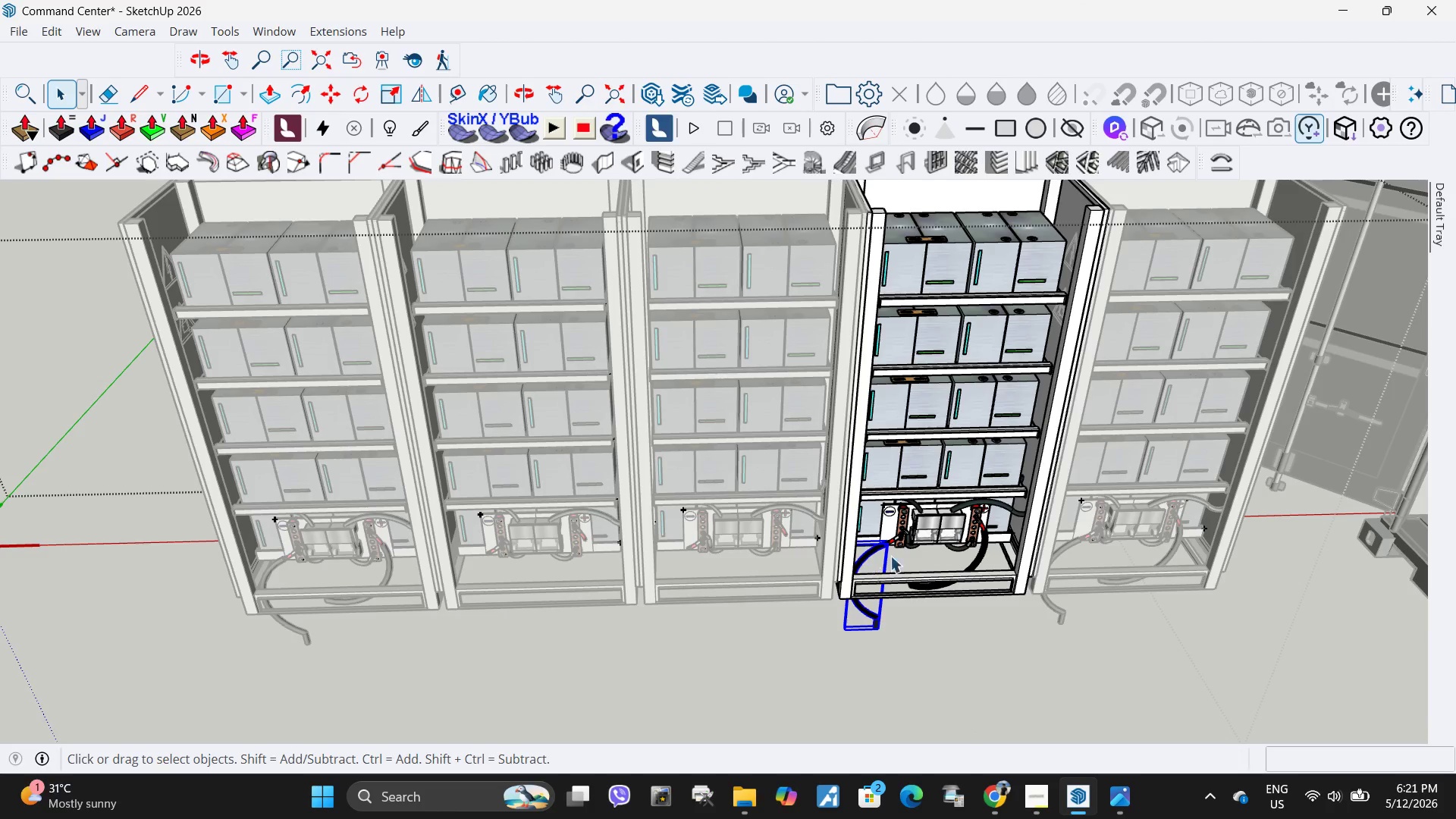 
scroll: coordinate [881, 554], scroll_direction: up, amount: 6.0
 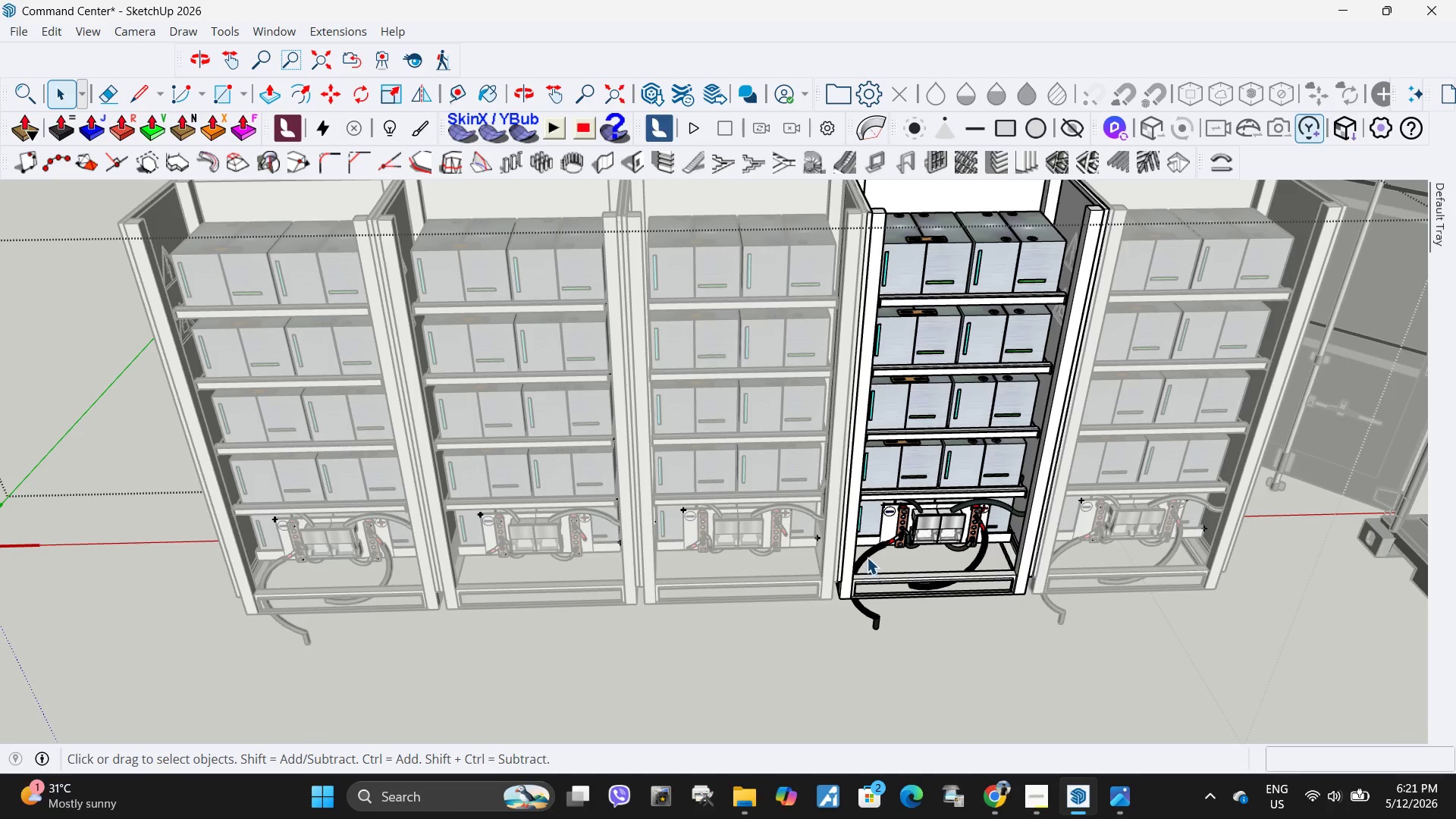 
key(Delete)
 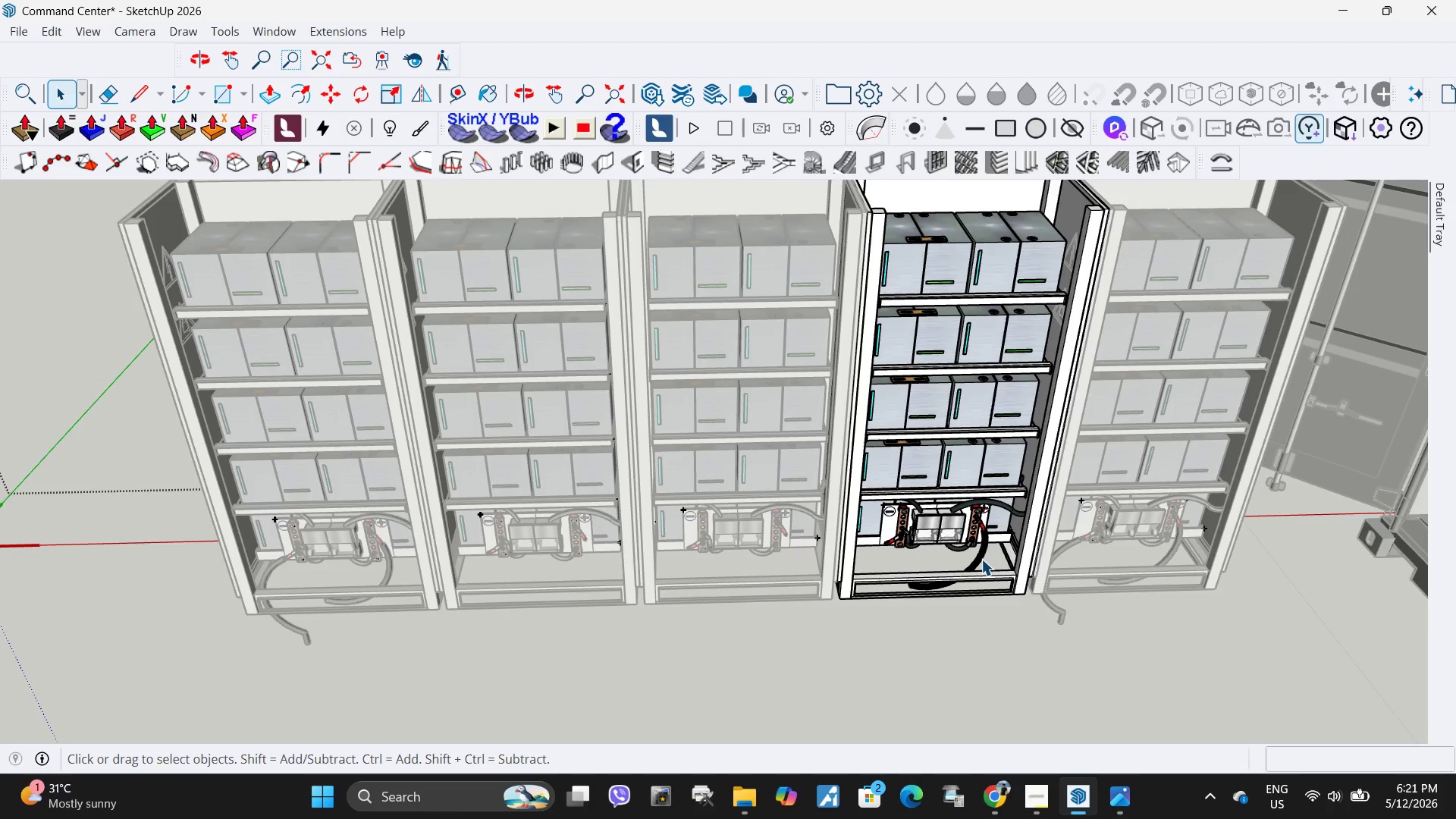 
left_click([980, 559])
 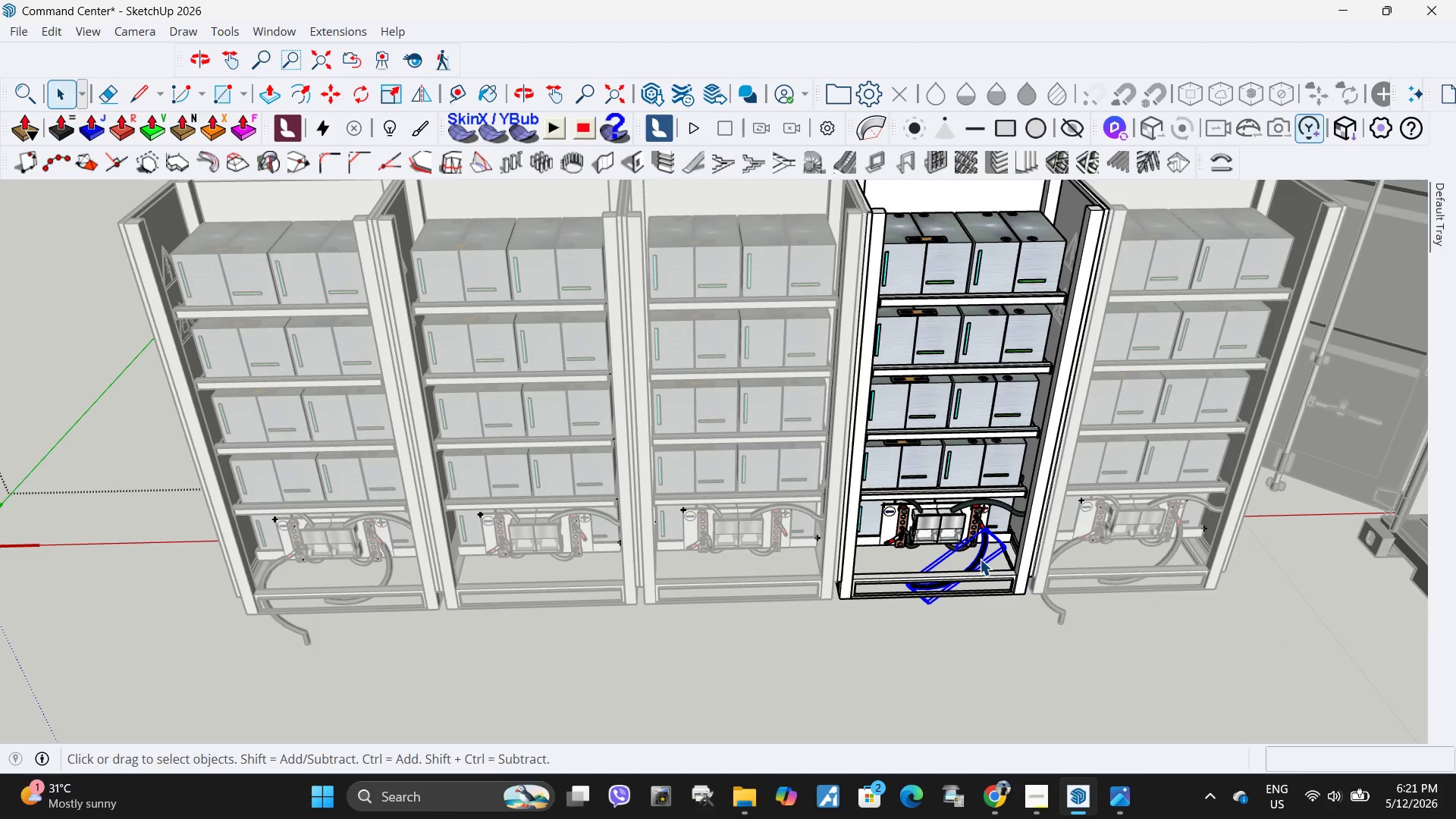 
key(Delete)
 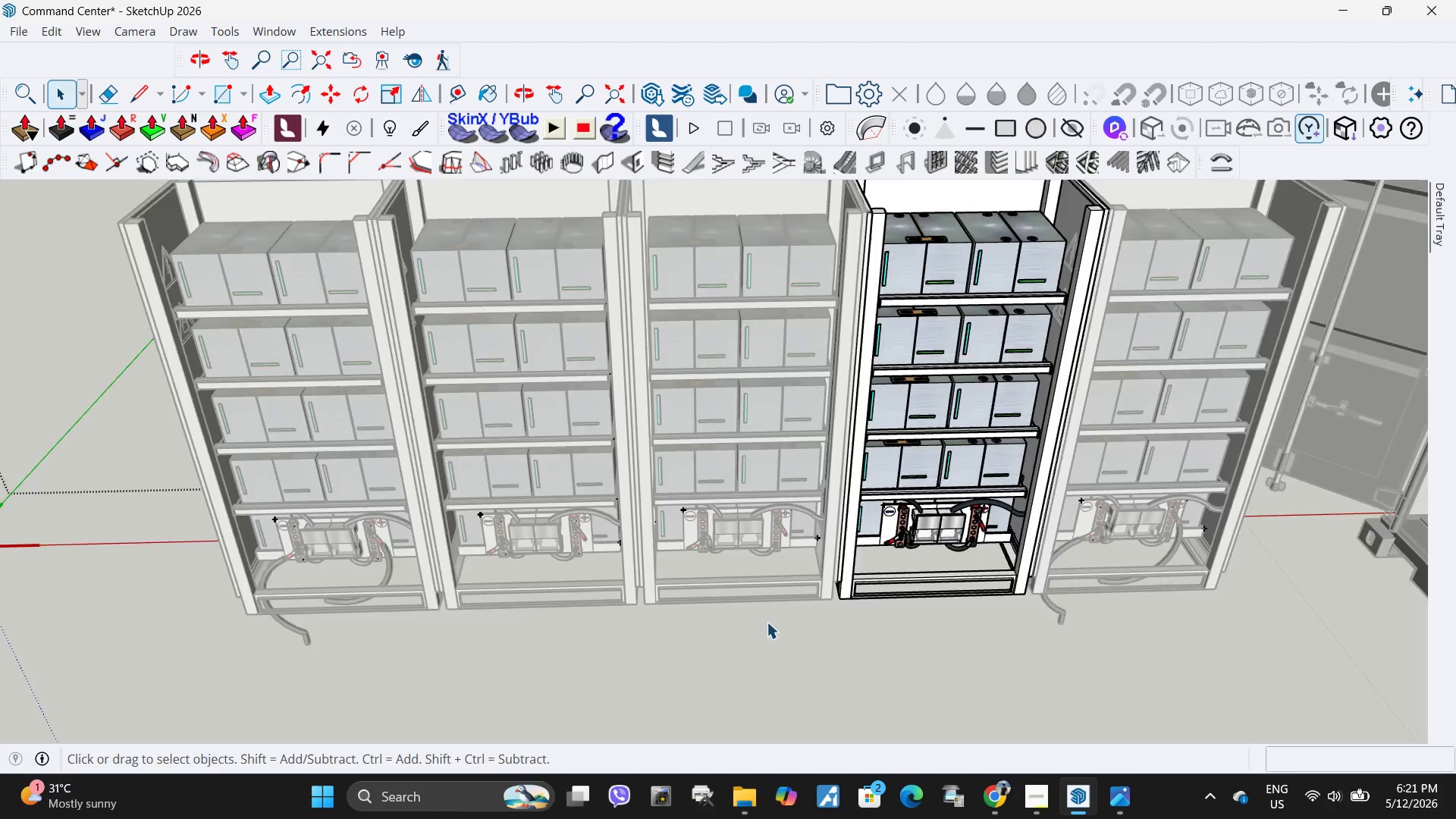 
key(Escape)
 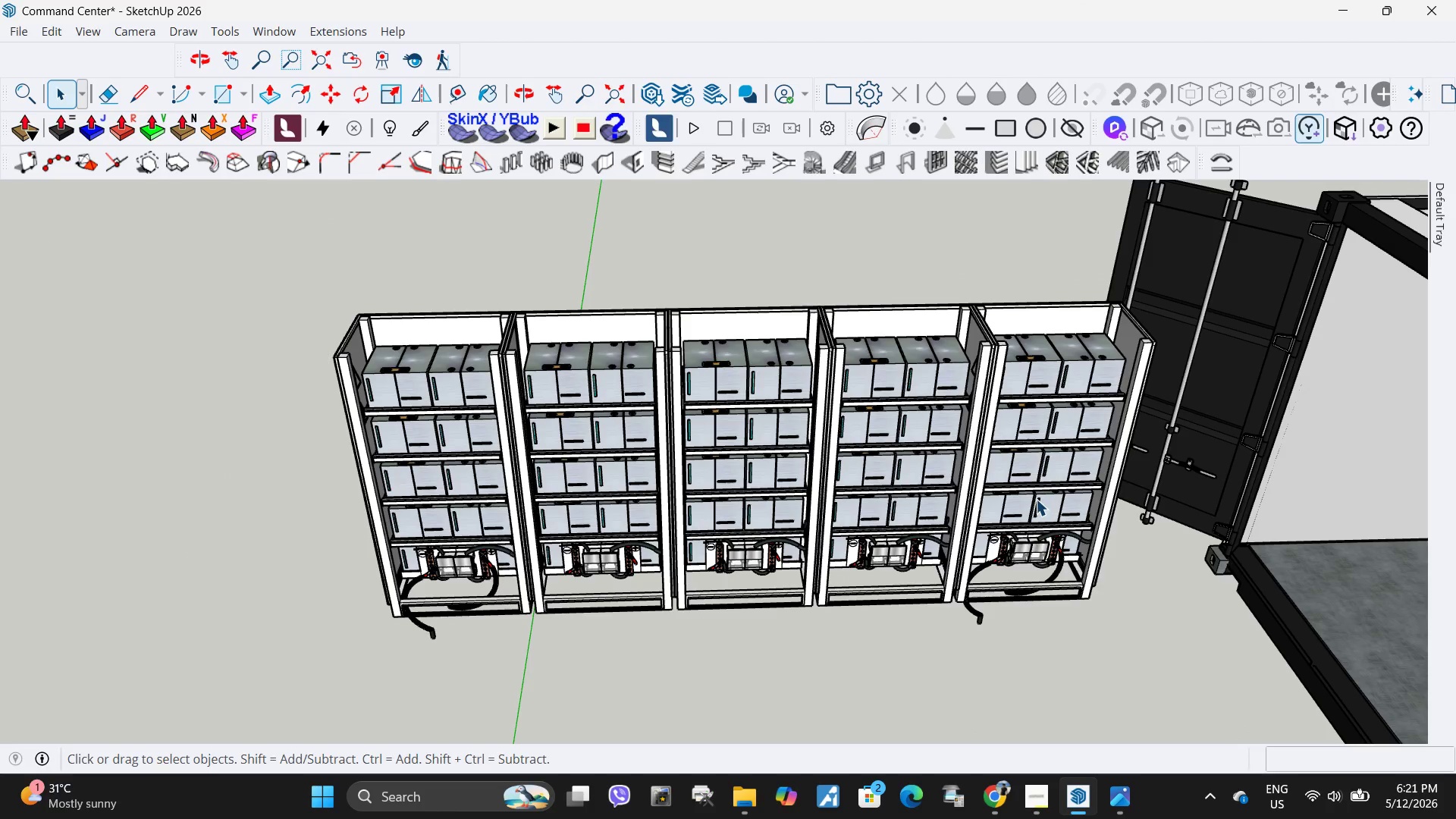 
scroll: coordinate [750, 627], scroll_direction: down, amount: 6.0
 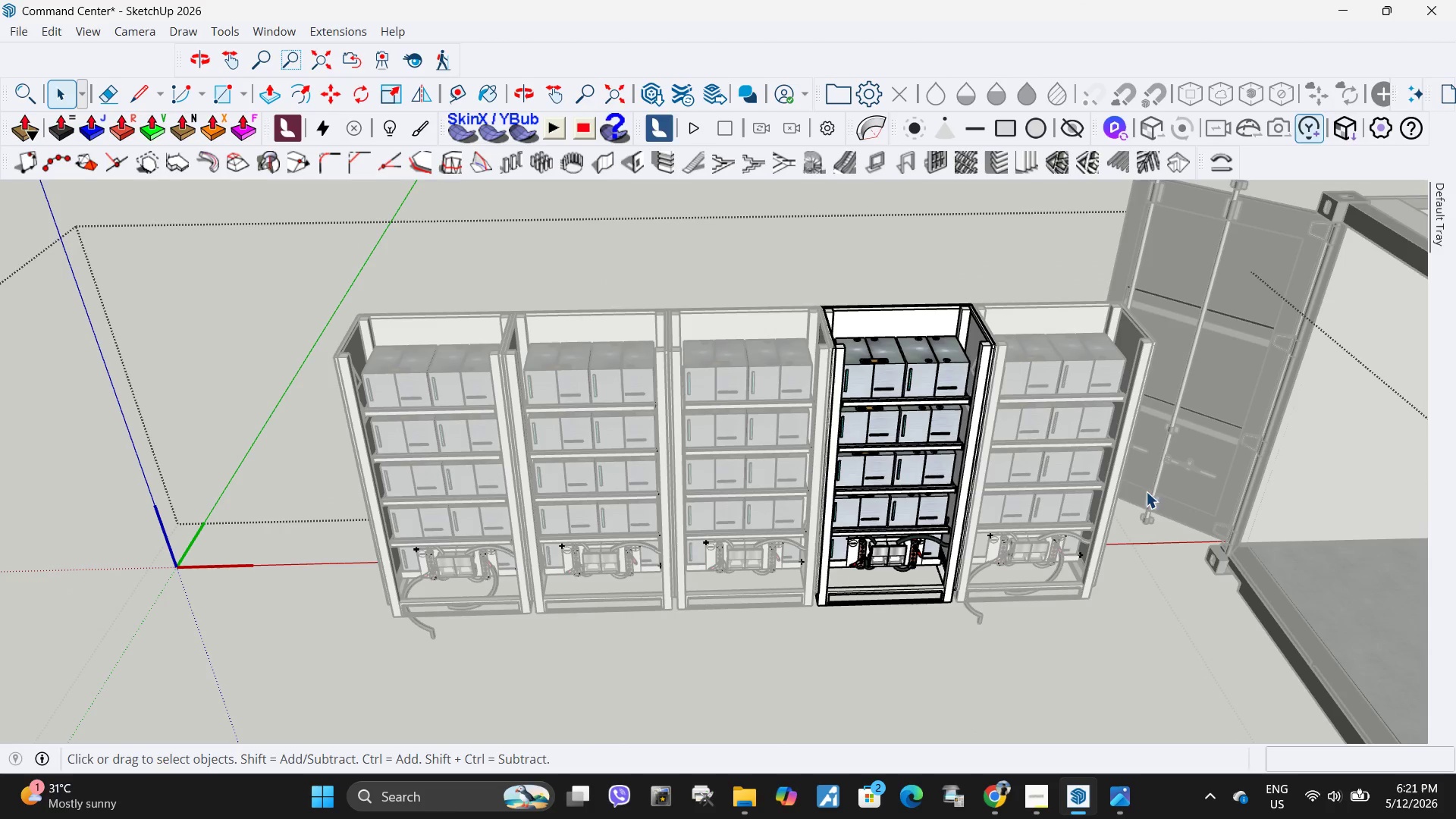 
double_click([1036, 499])
 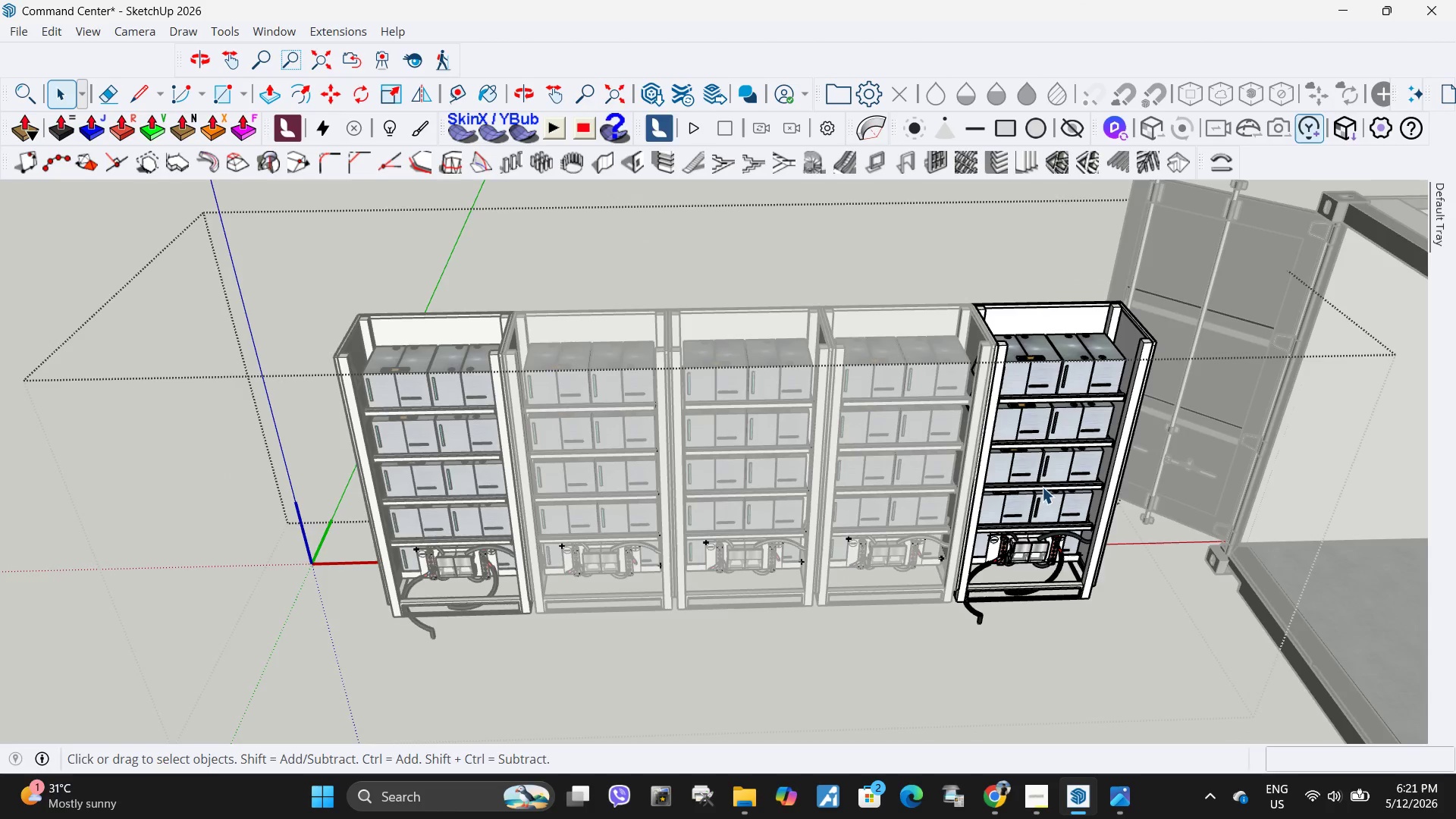 
key(Escape)
 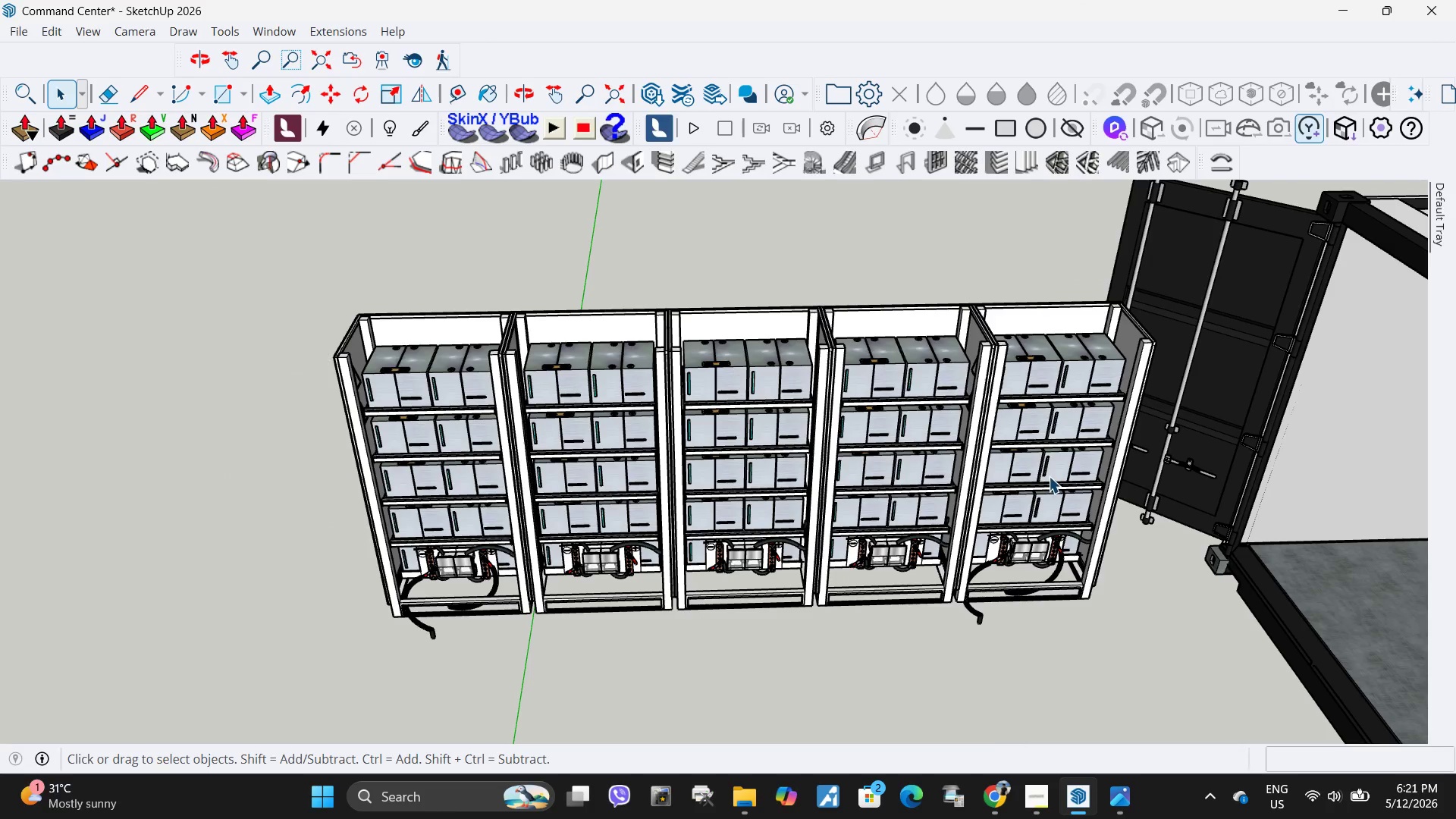 
left_click([1050, 476])
 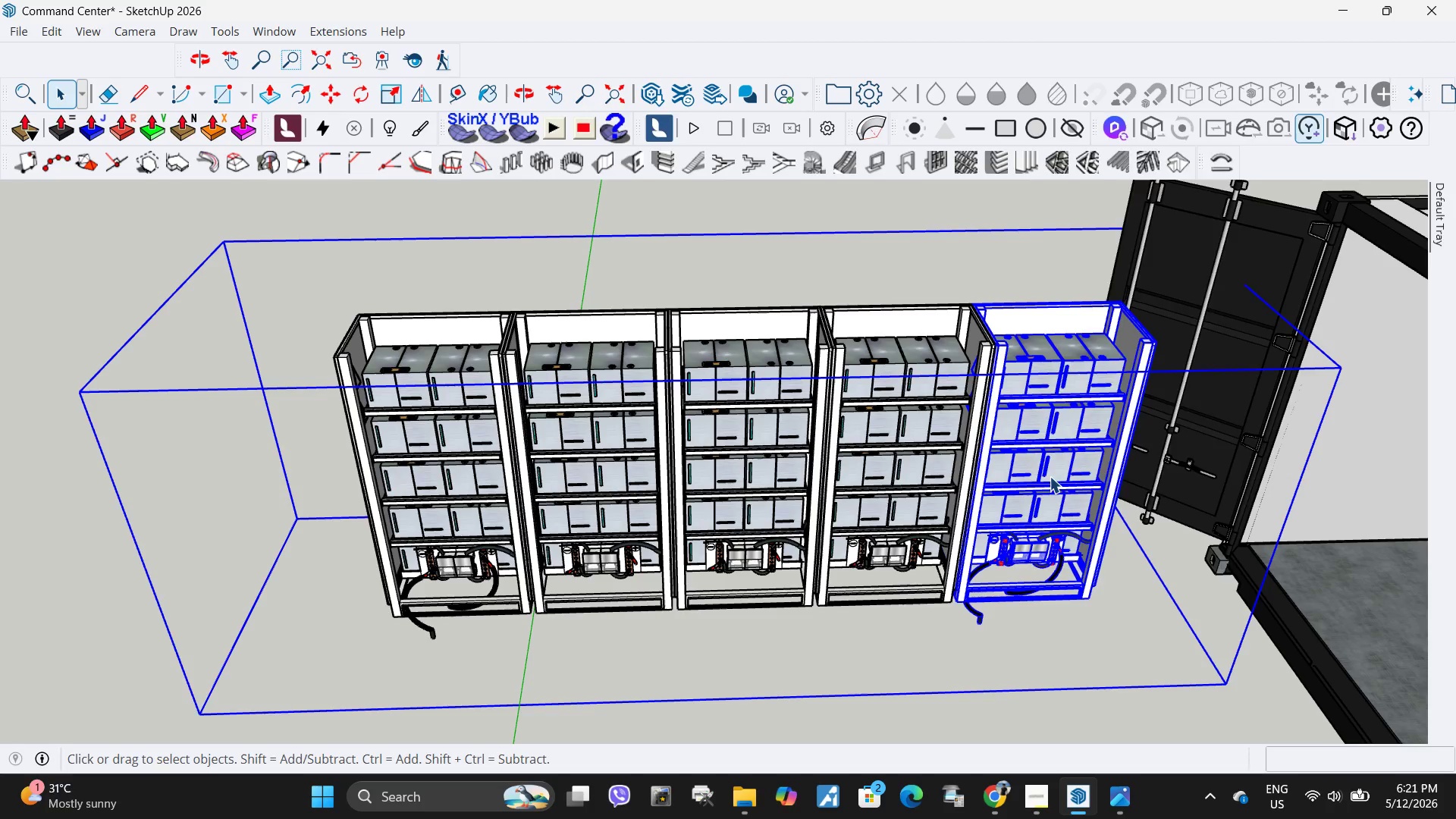 
right_click([1050, 476])
 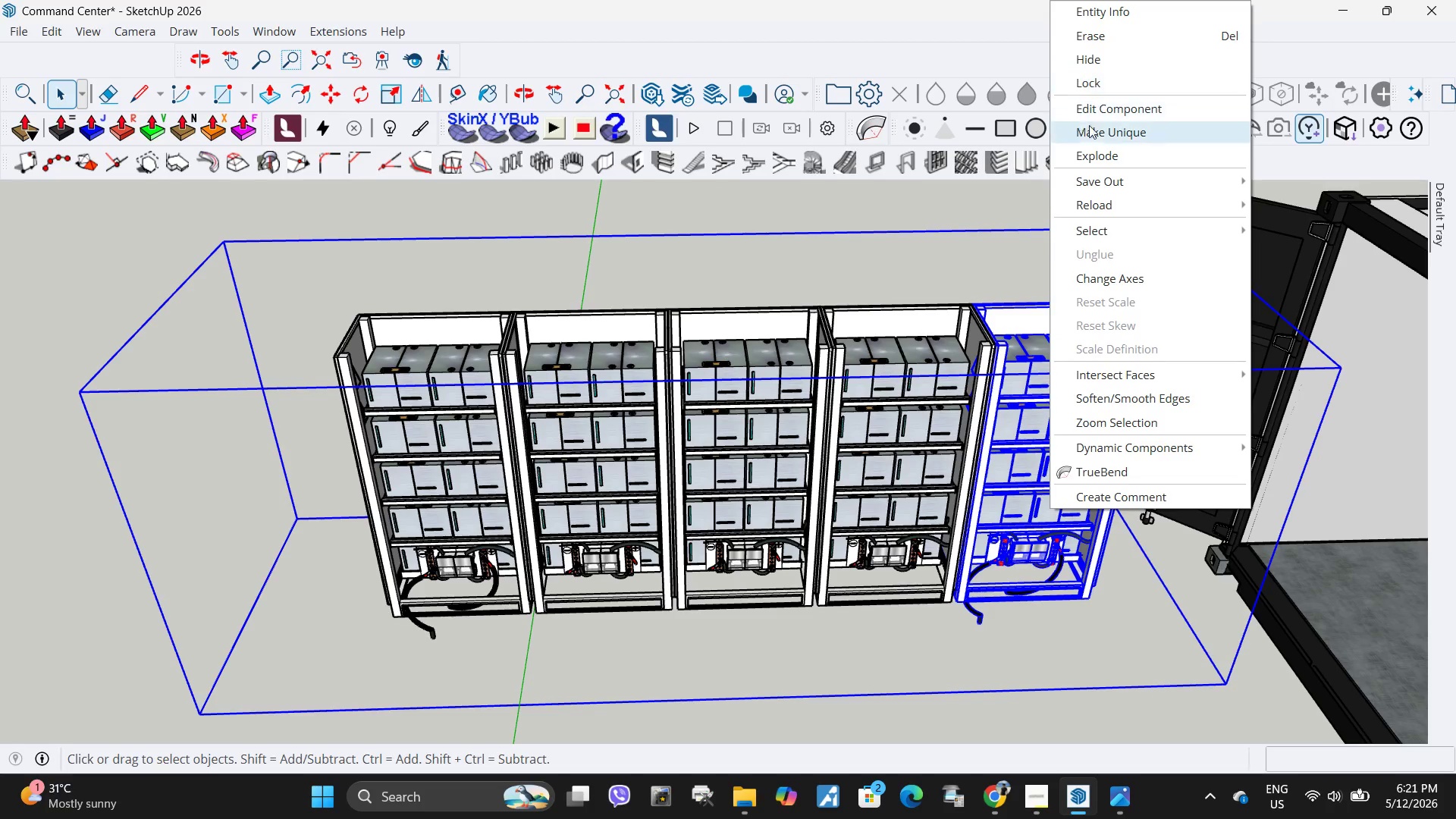 
left_click([1099, 127])
 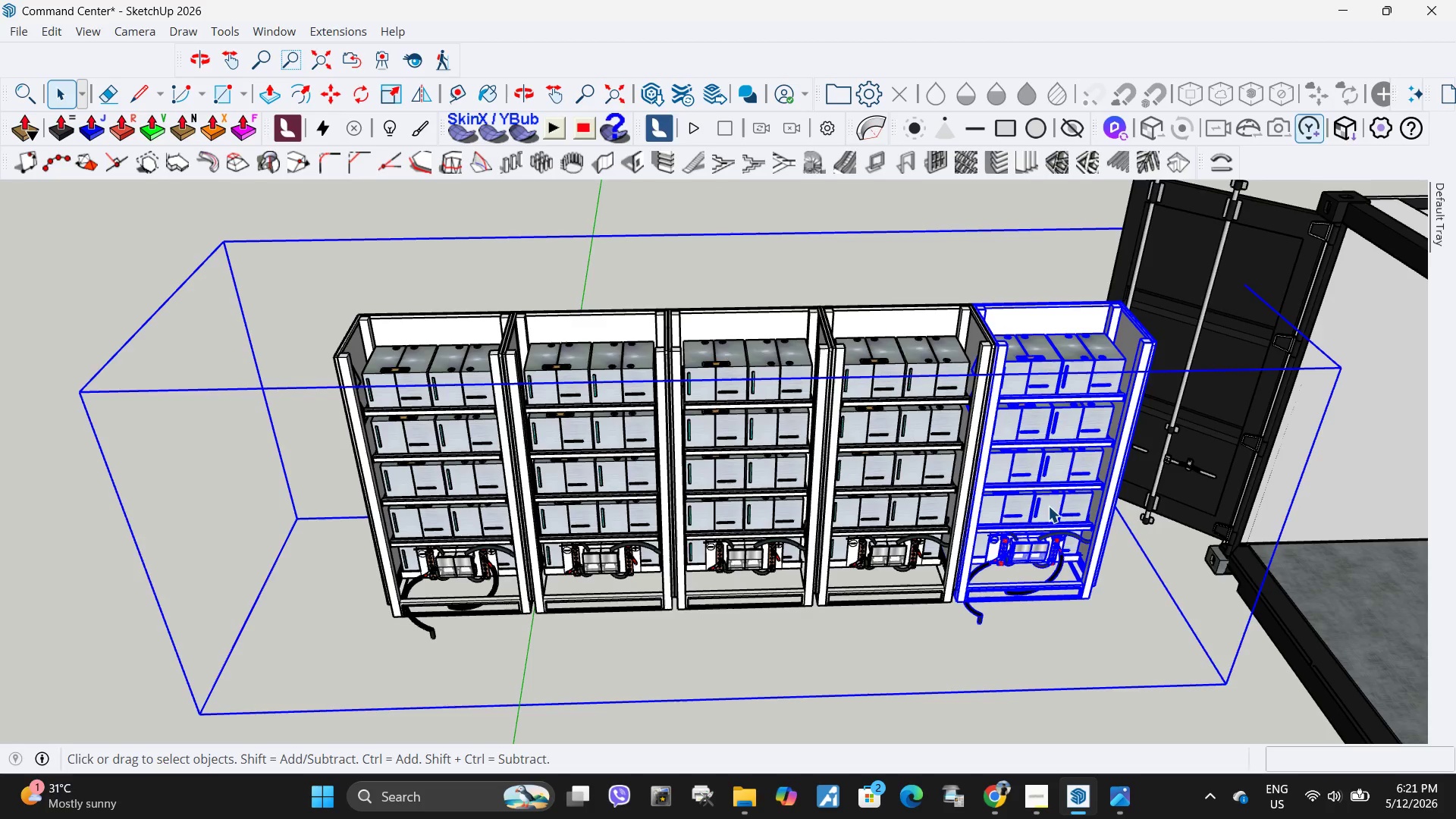 
double_click([1048, 508])
 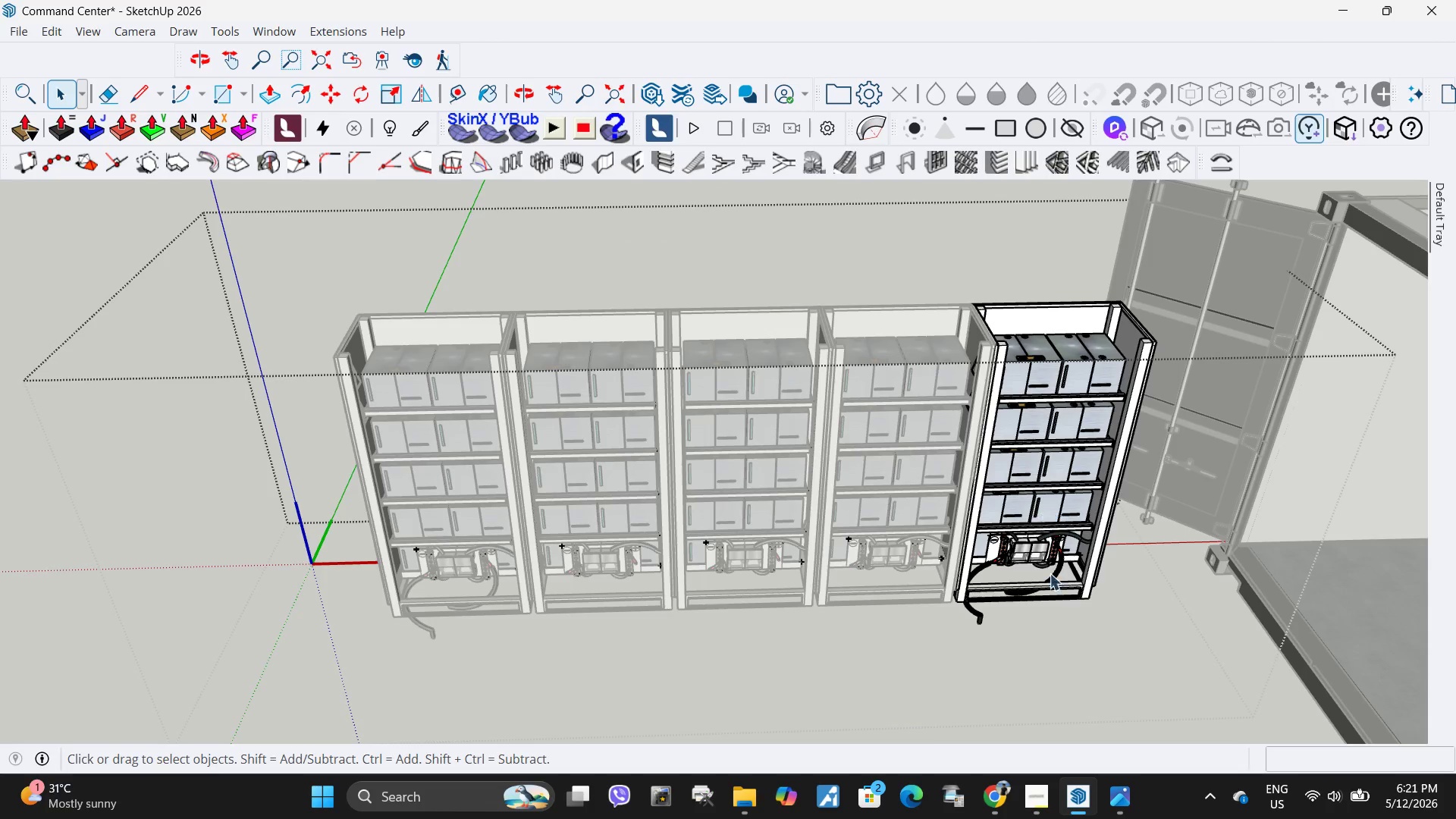 
left_click([1065, 556])
 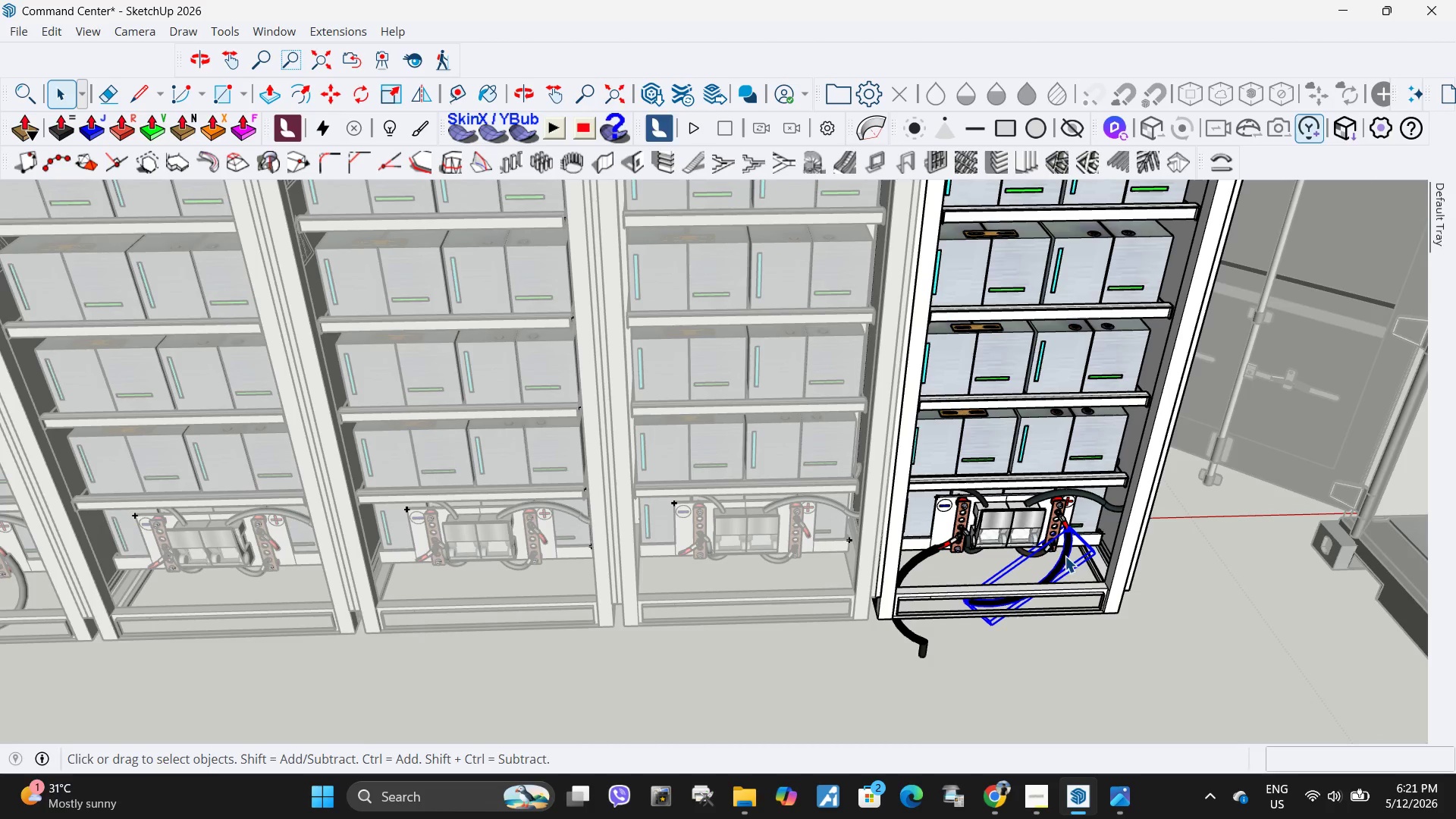 
scroll: coordinate [1056, 568], scroll_direction: up, amount: 6.0
 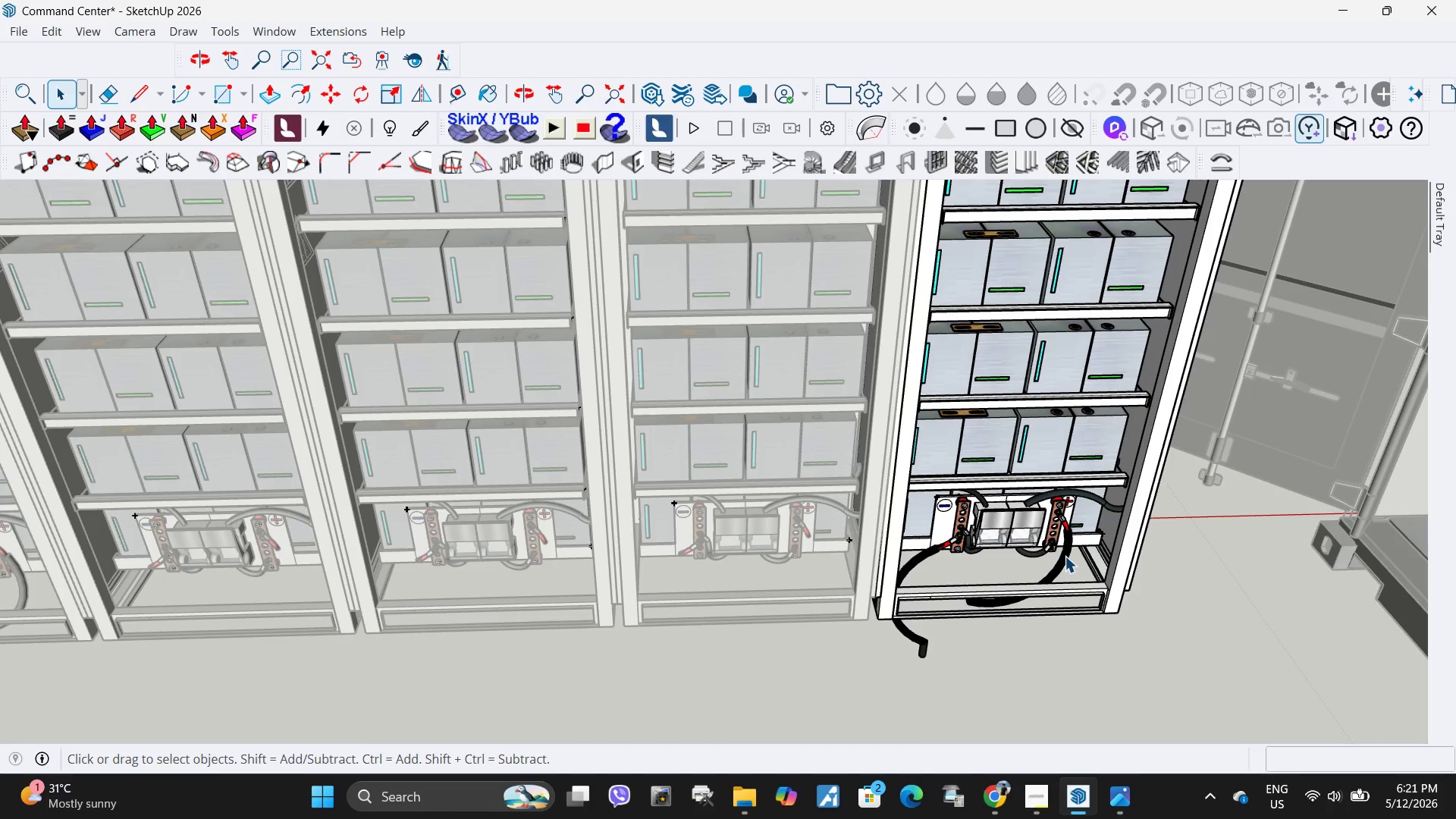 
key(Delete)
 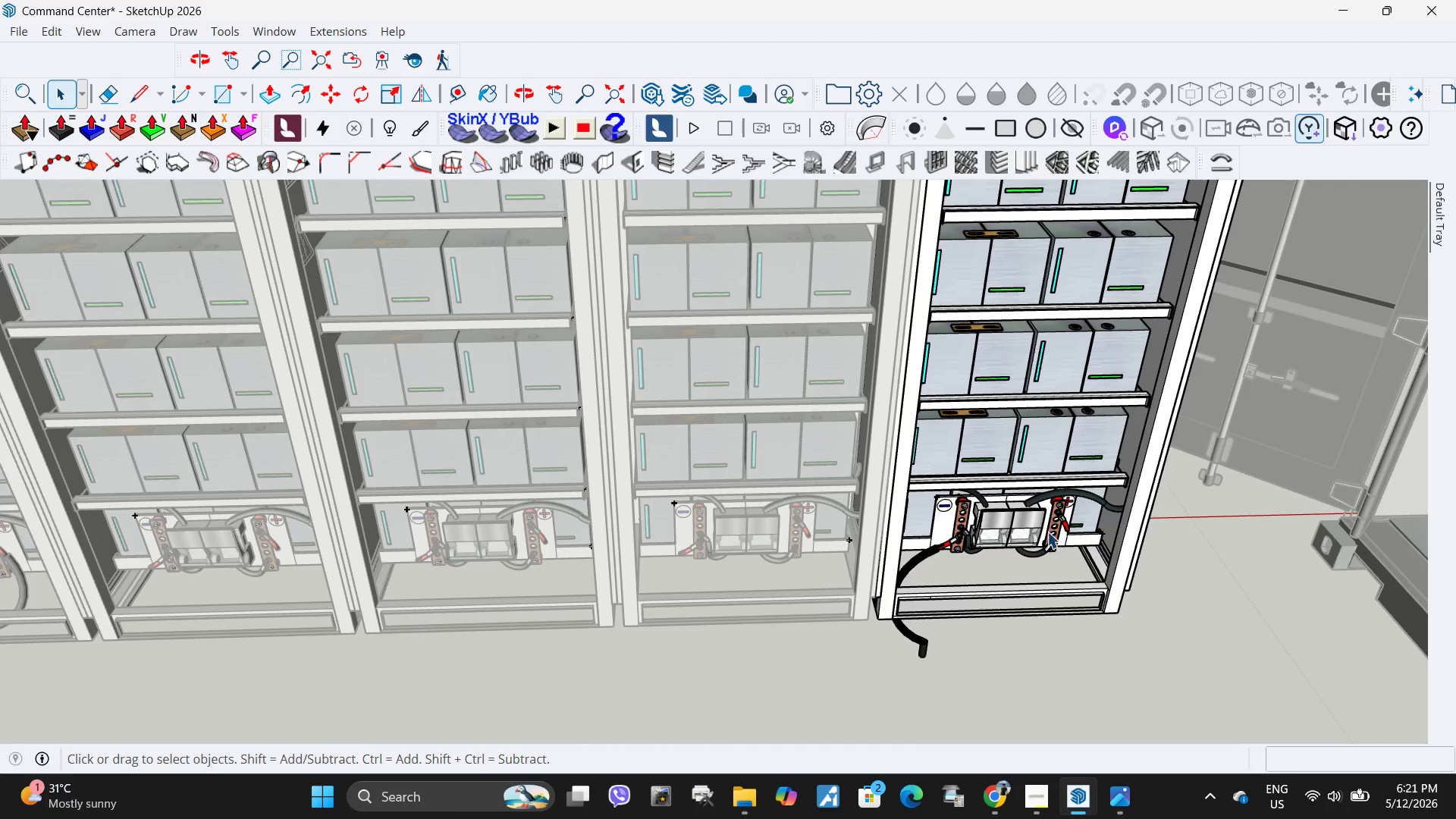 
key(Delete)
 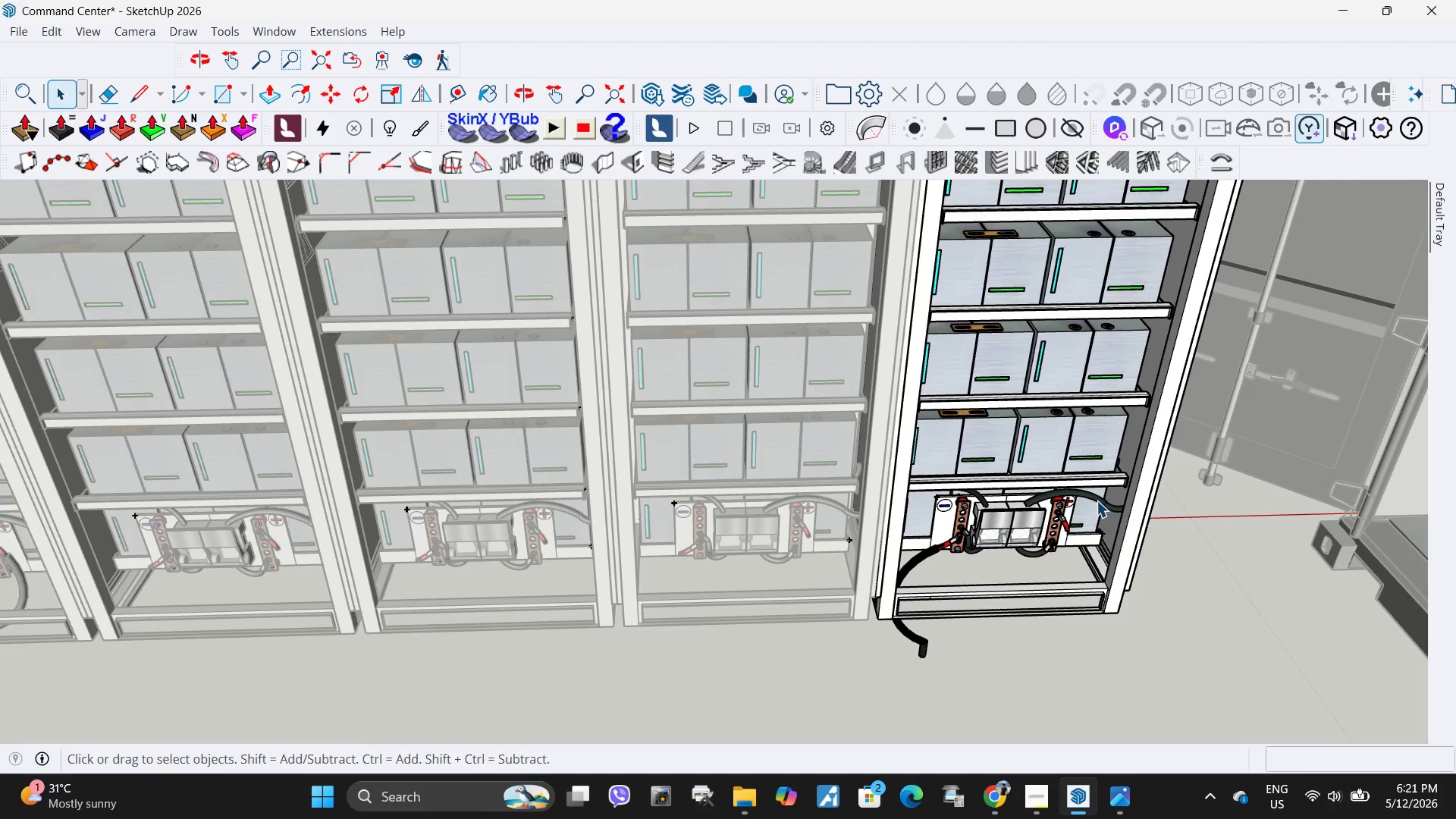 
left_click([1097, 500])
 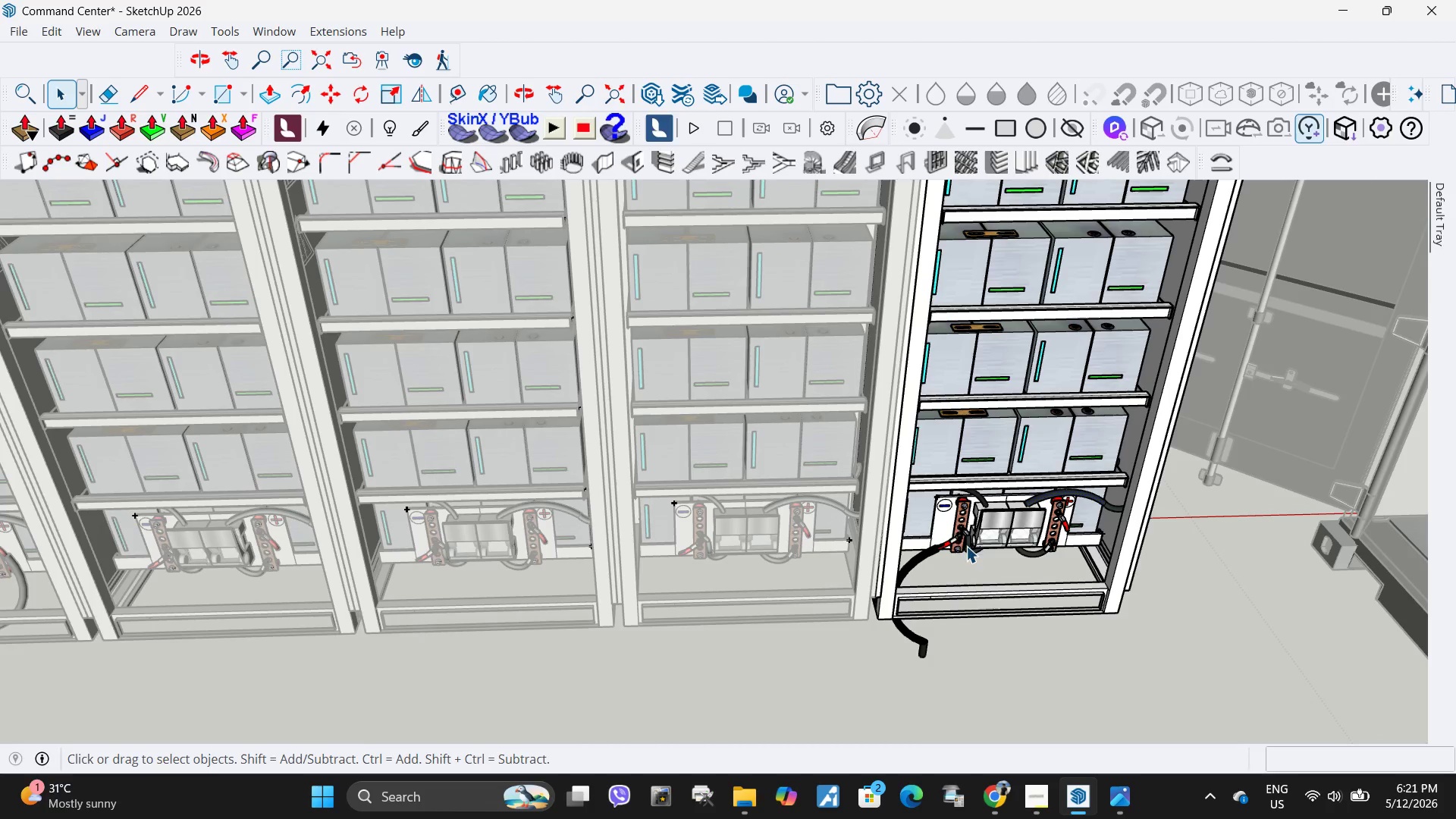 
key(Escape)
 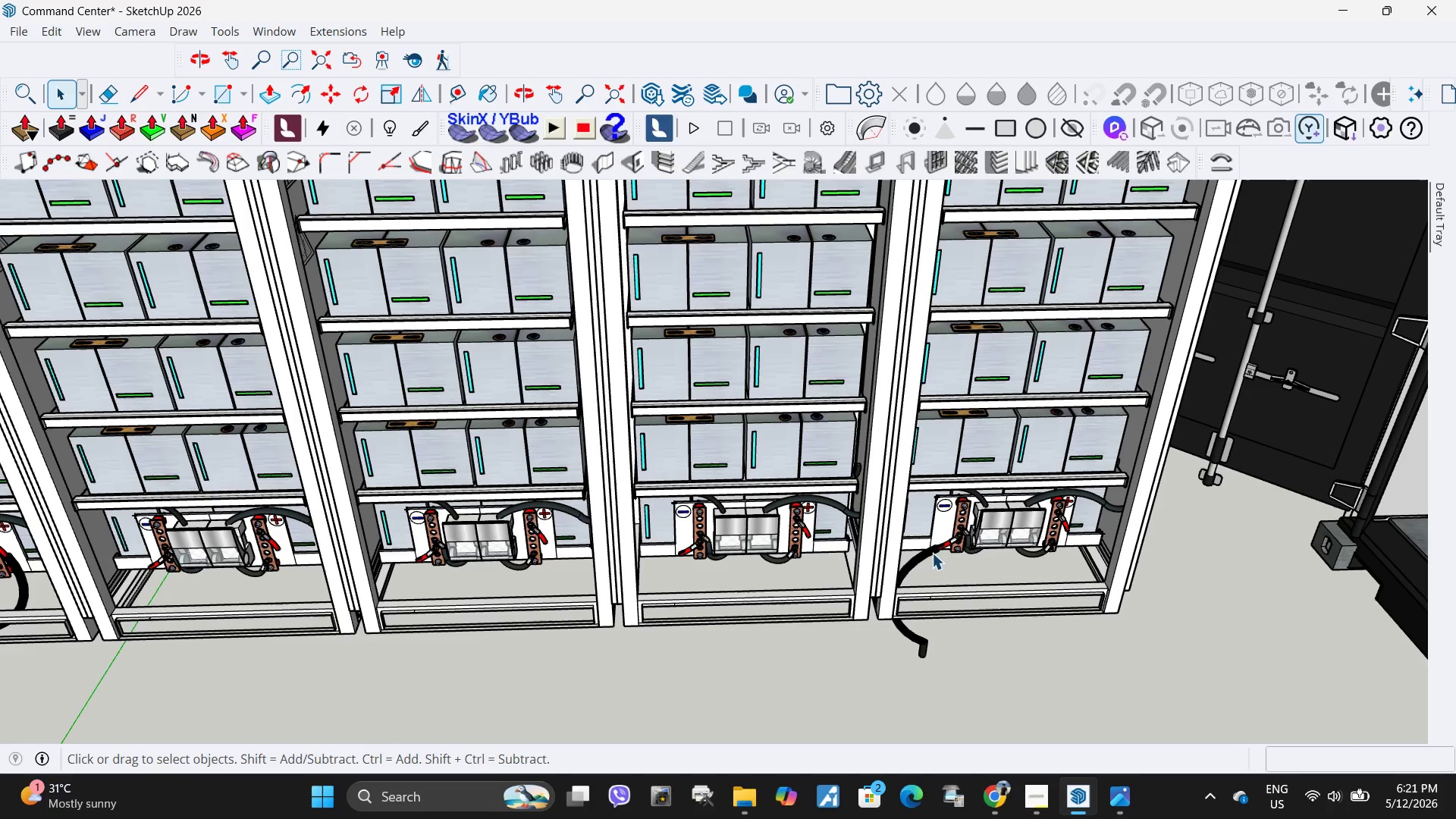 
left_click([931, 553])
 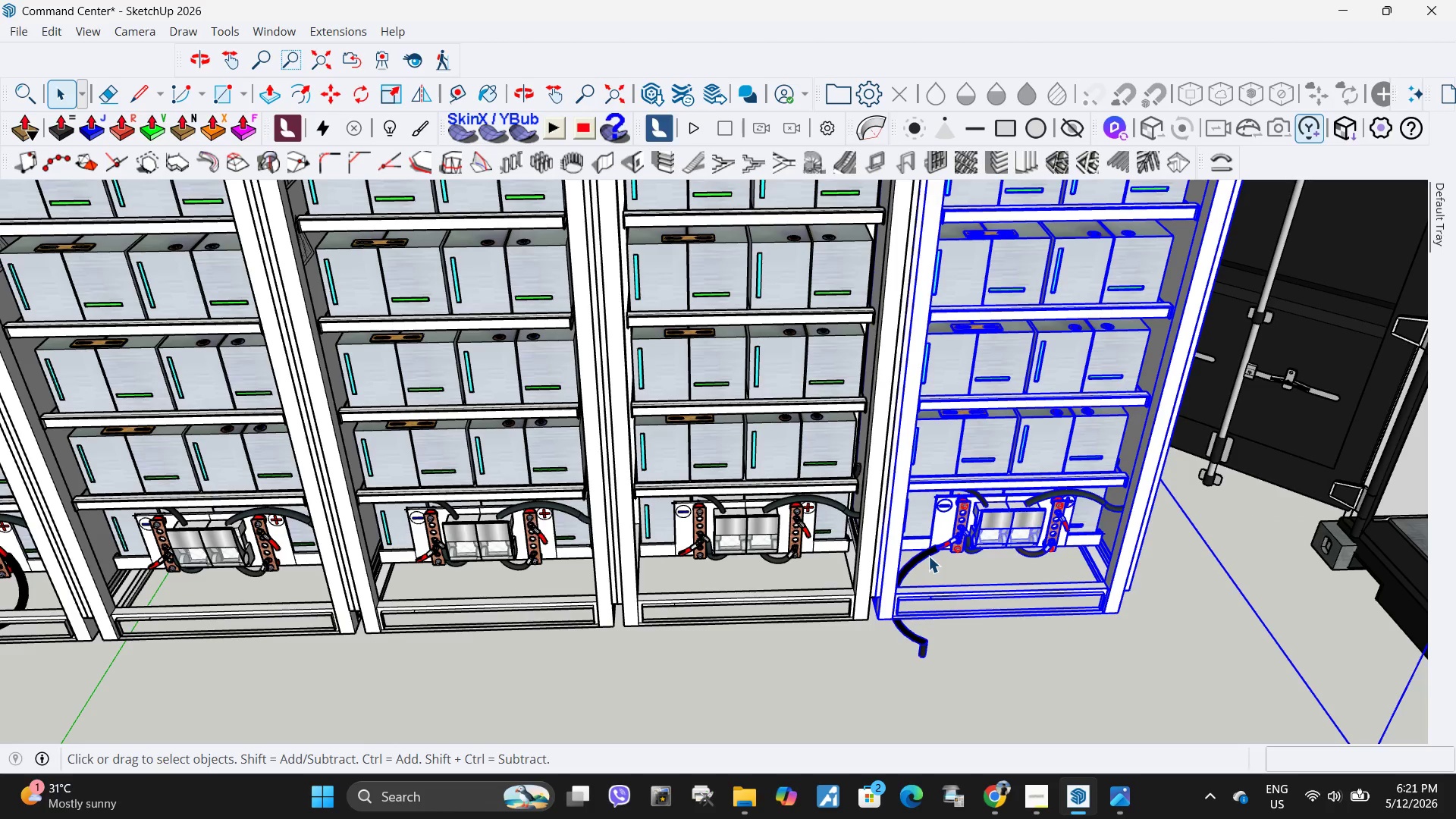 
double_click([928, 556])
 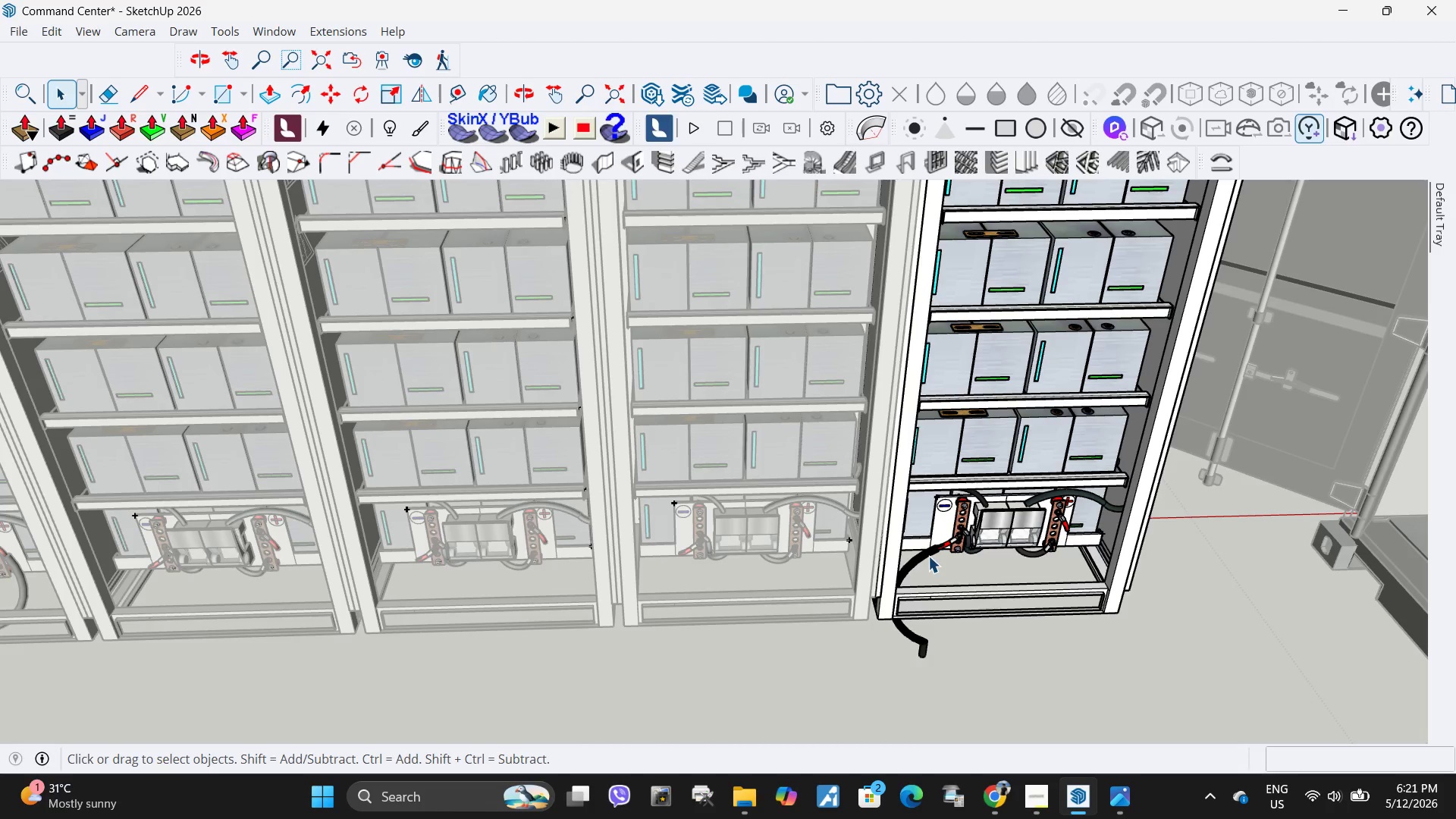 
triple_click([924, 556])
 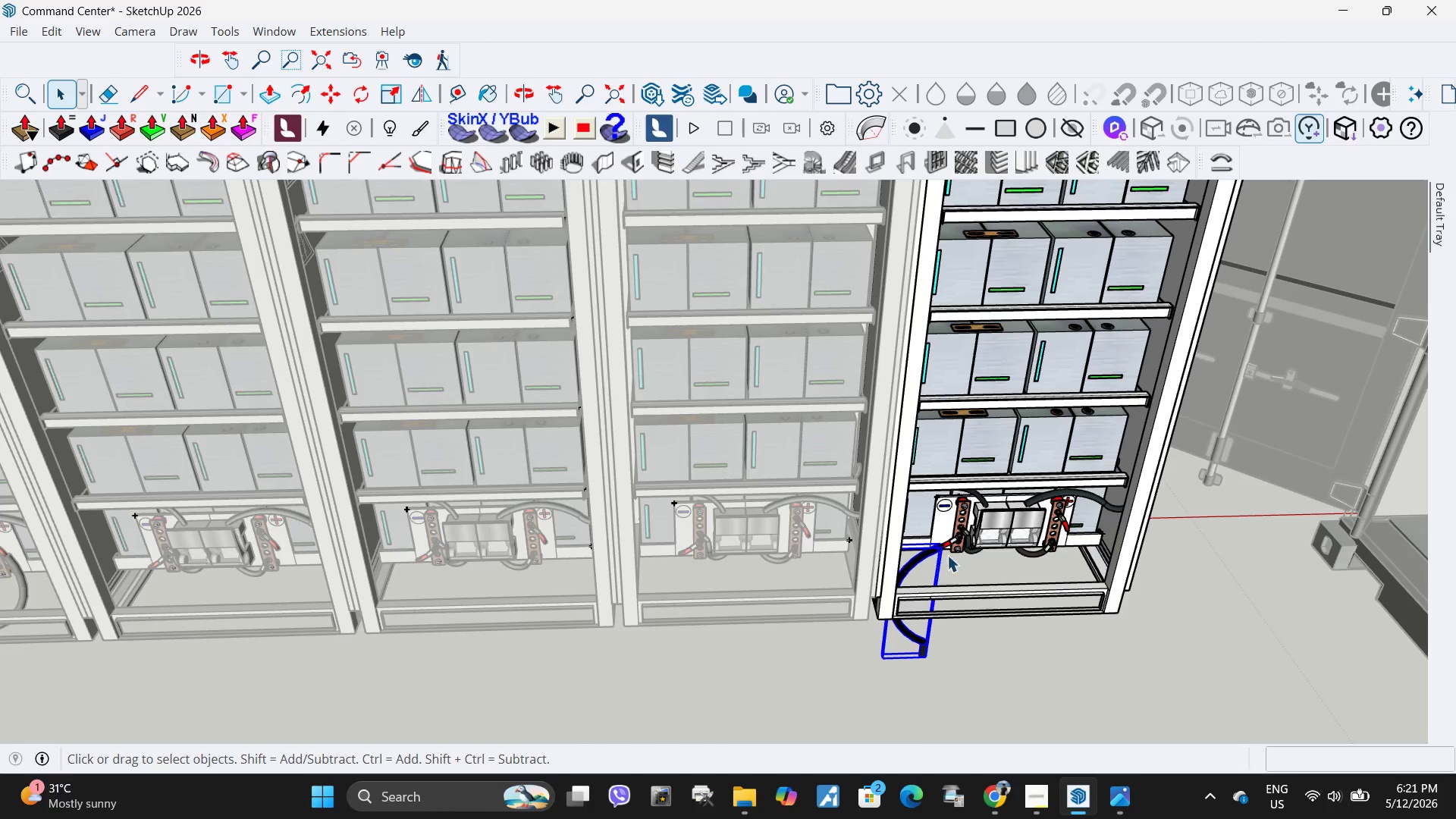 
key(Delete)
 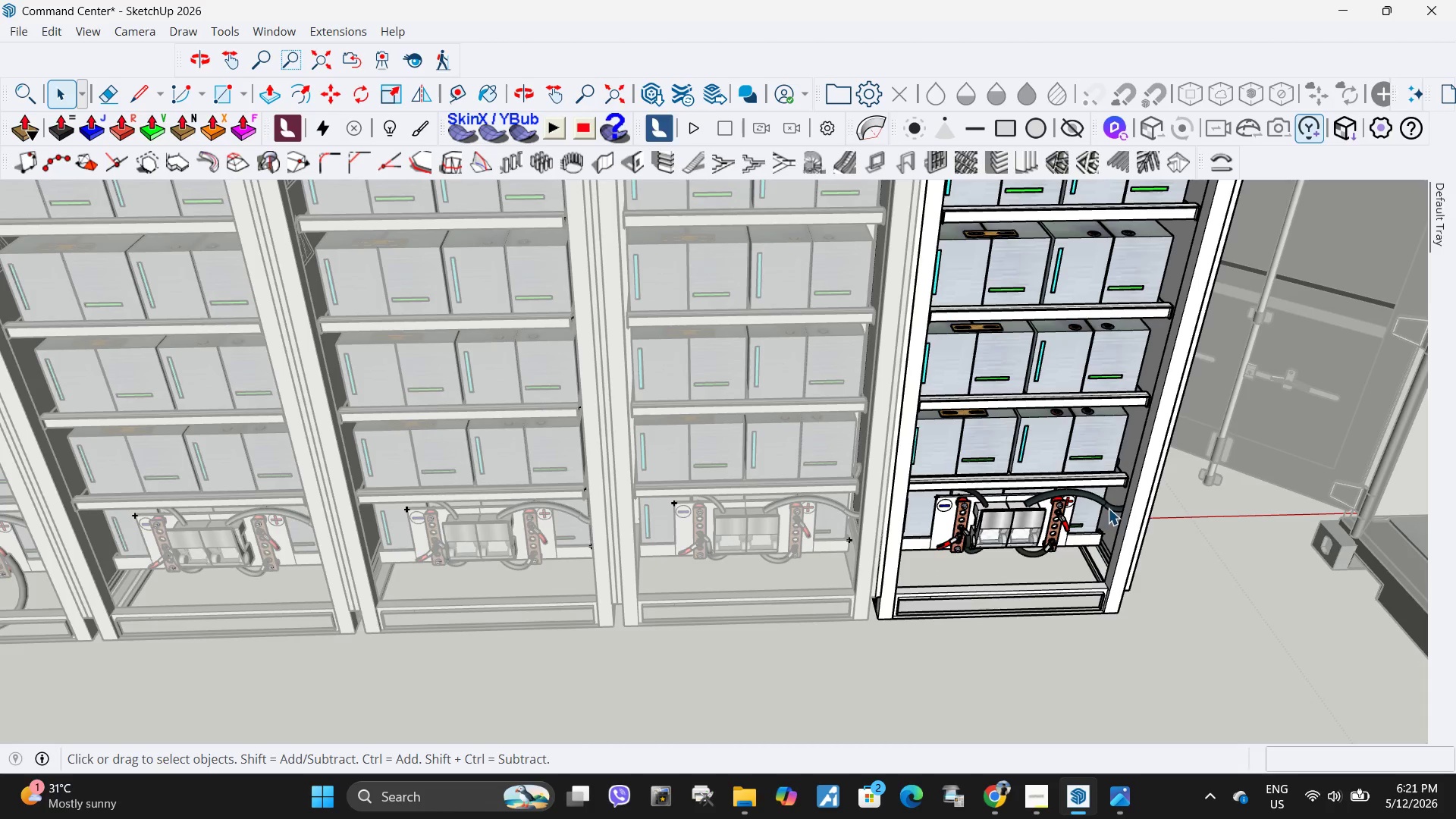 
left_click([1108, 508])
 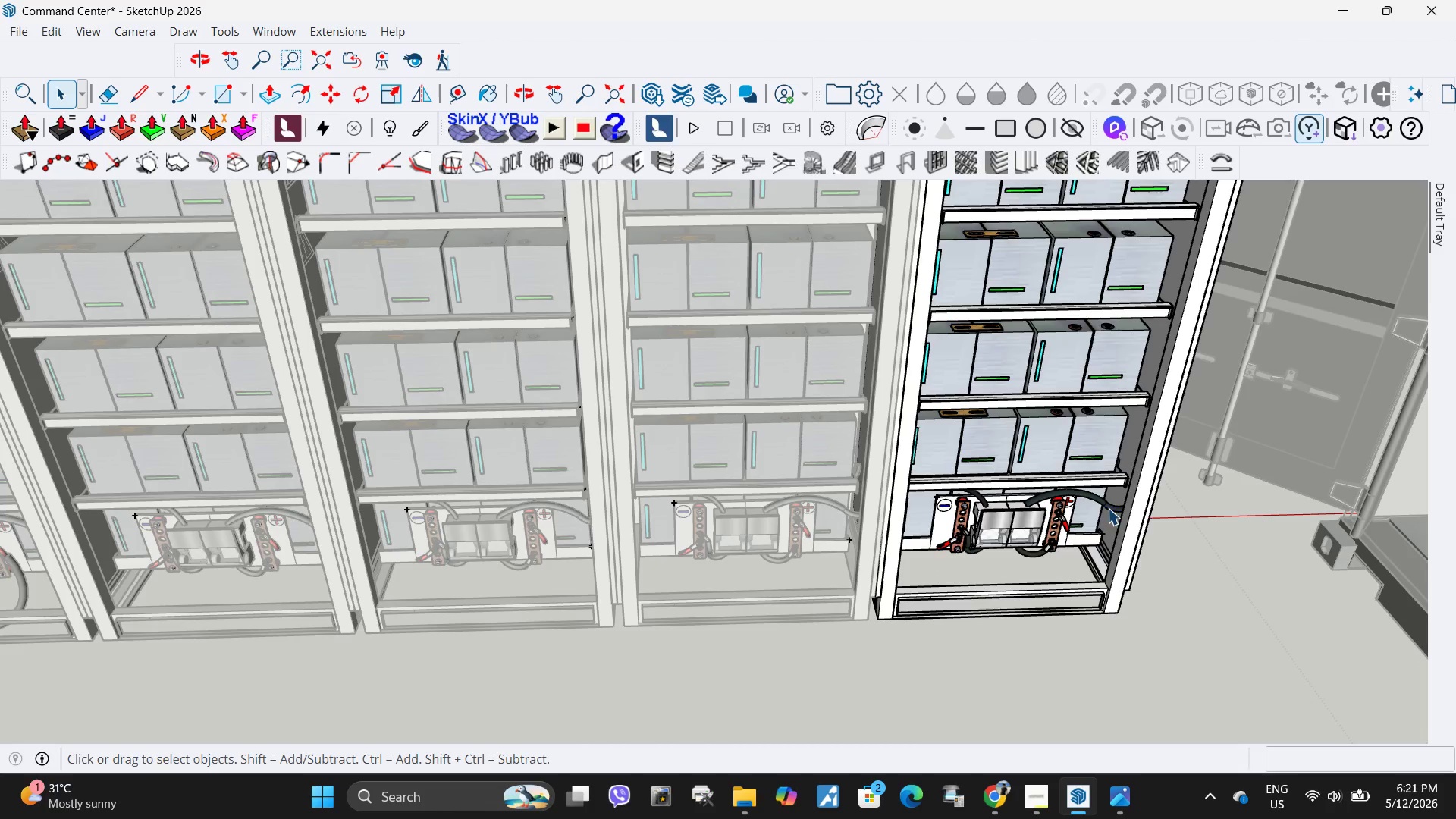 
key(Delete)
 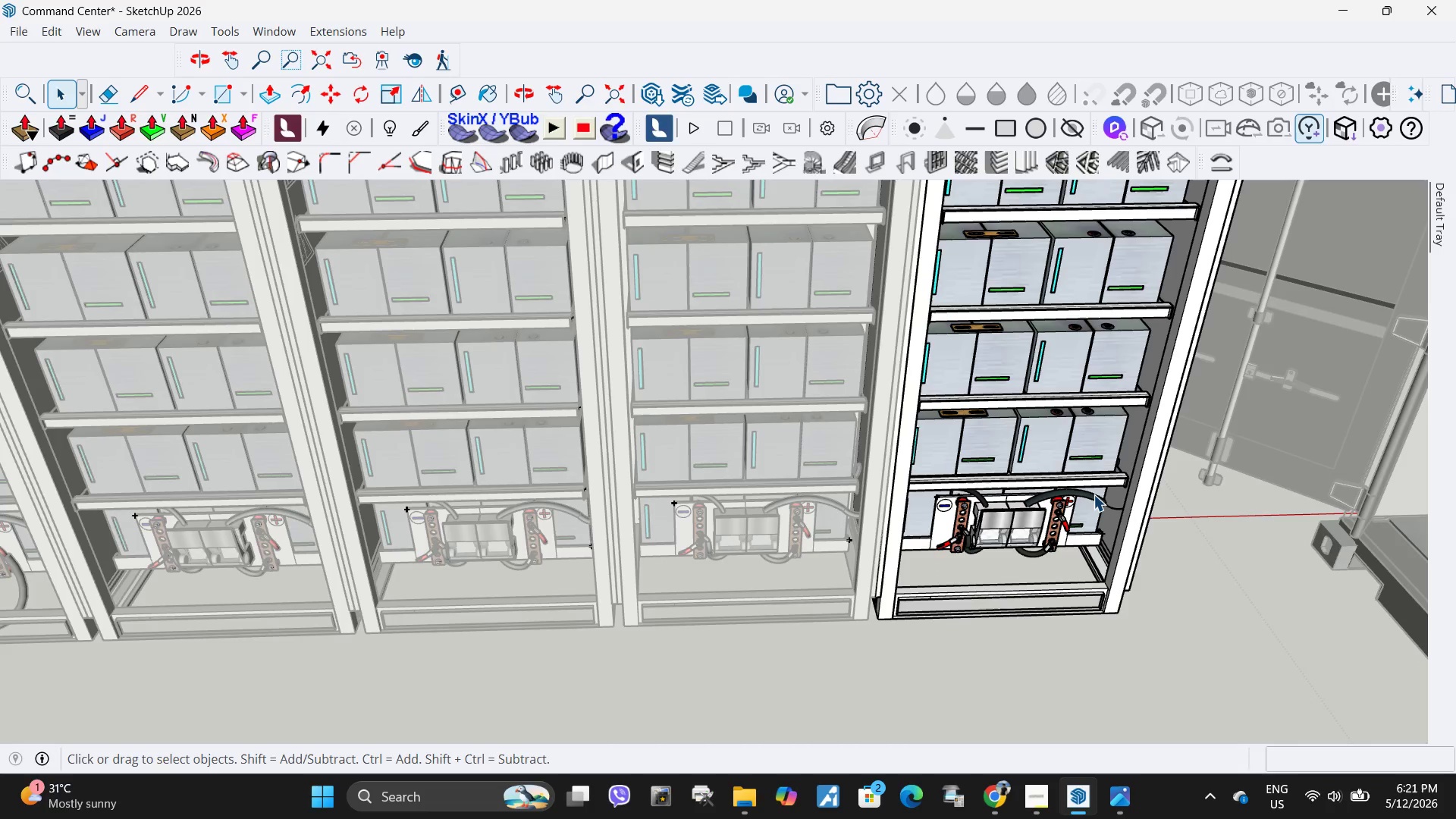 
left_click([1094, 494])
 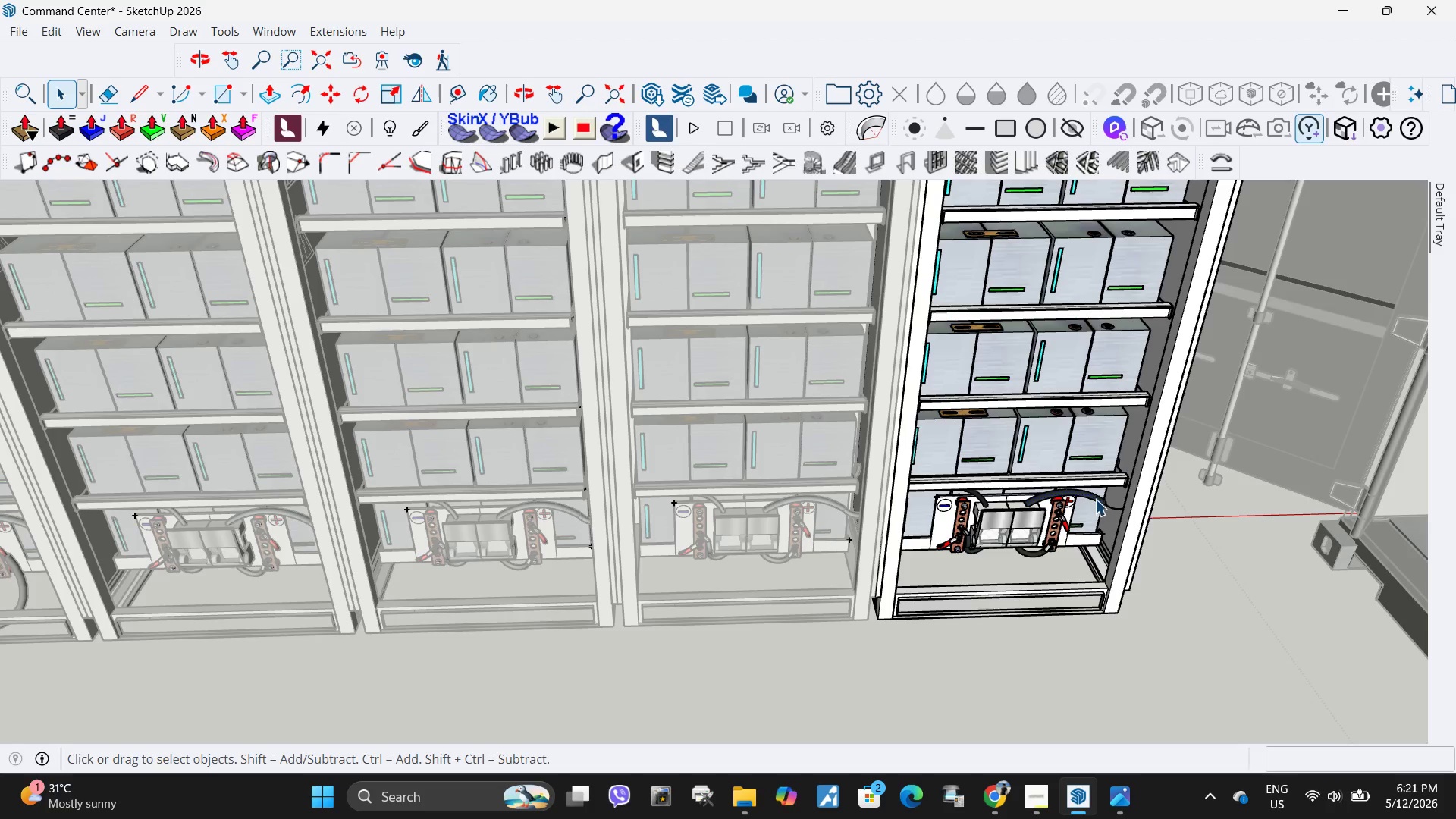 
key(Delete)
 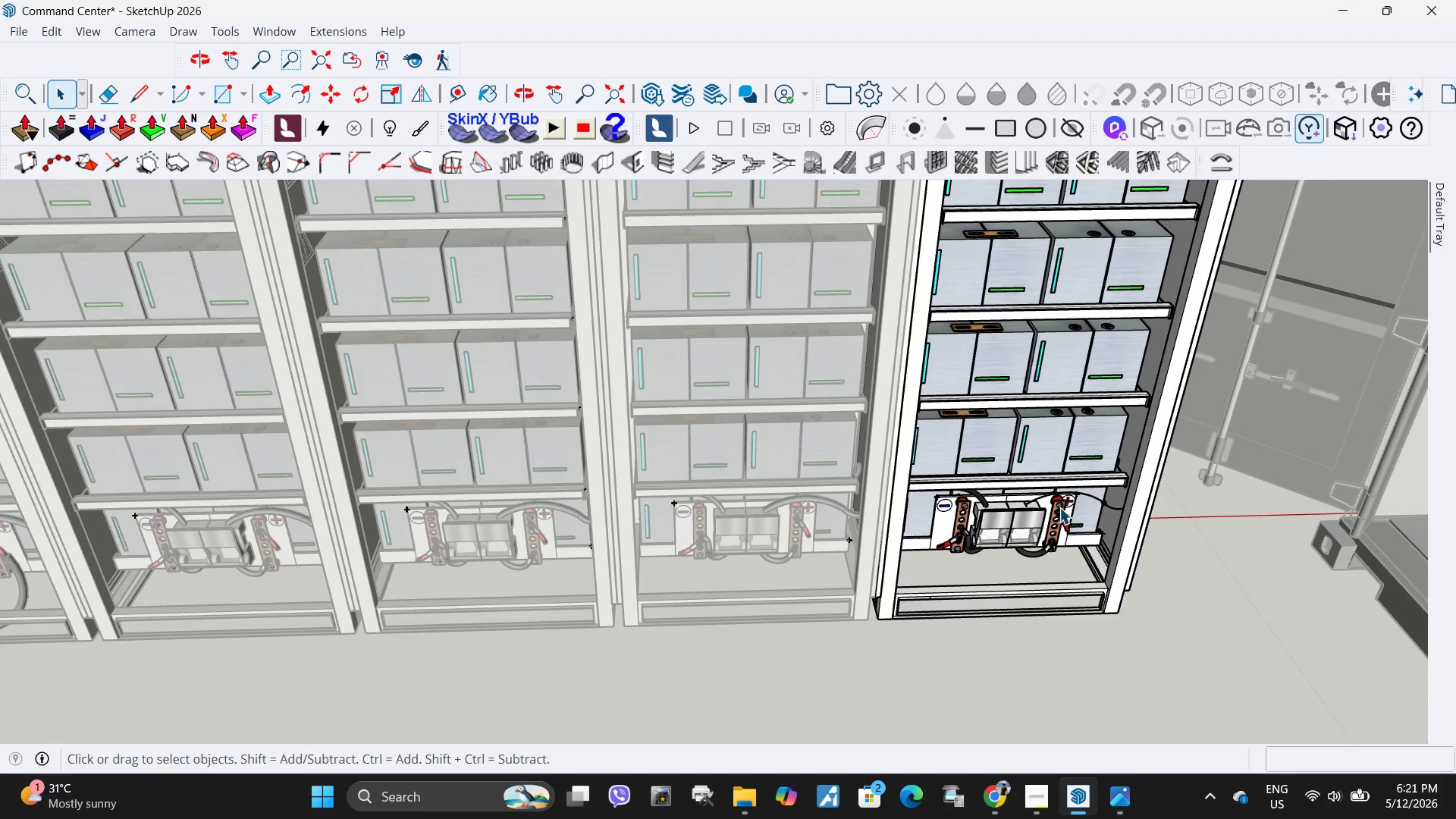 
key(Escape)
 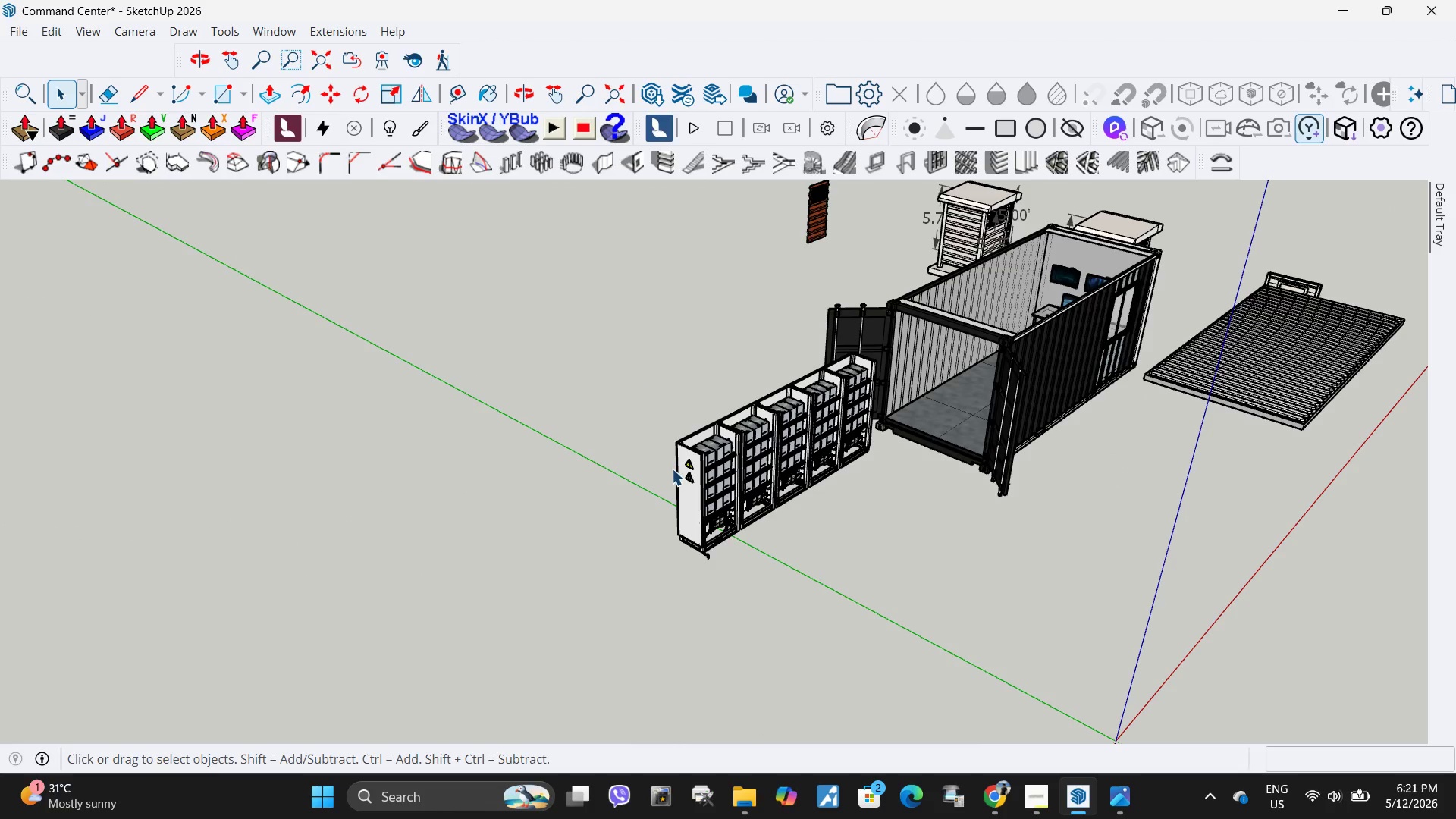 
scroll: coordinate [814, 547], scroll_direction: down, amount: 19.0
 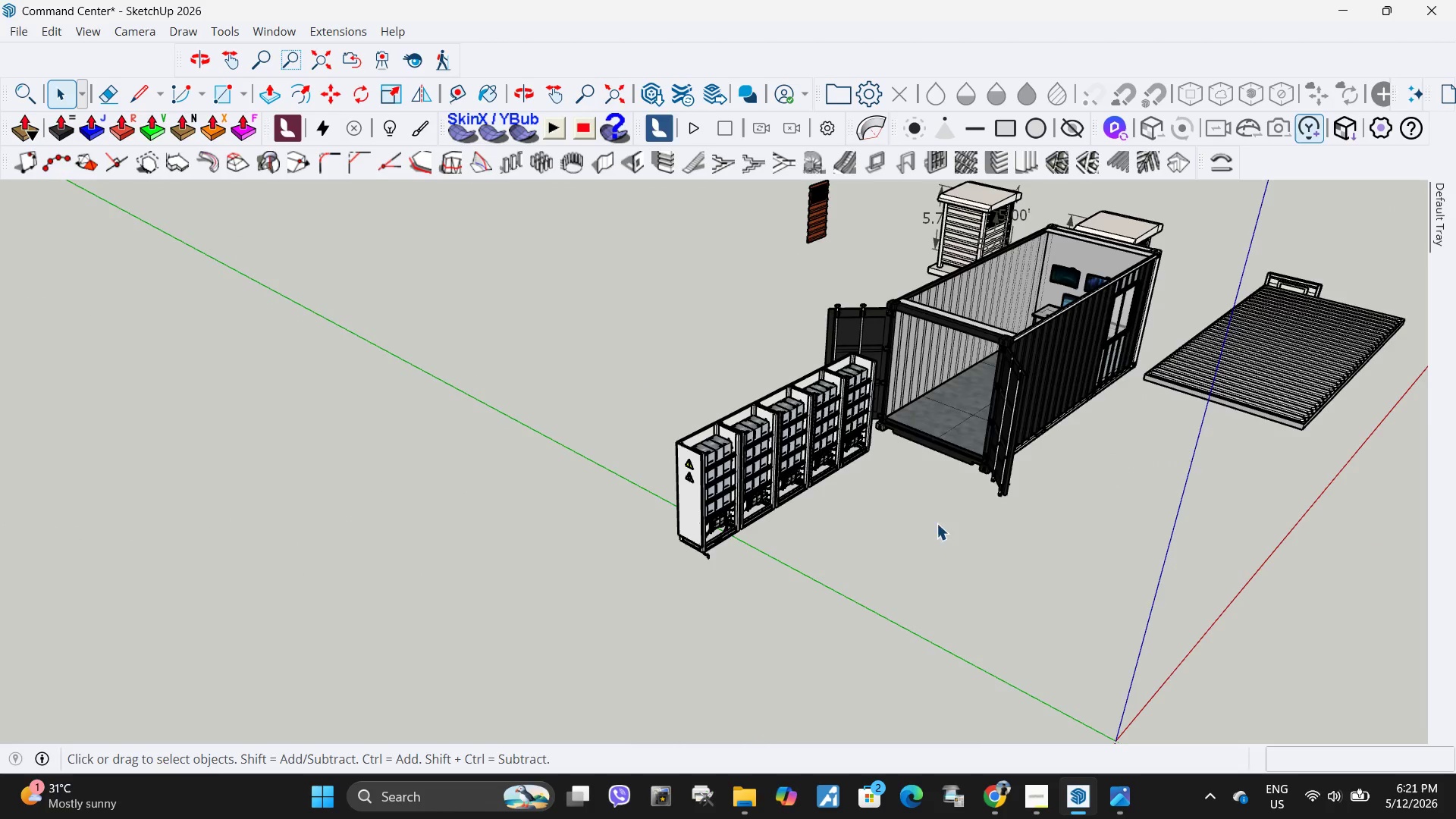 
double_click([758, 488])
 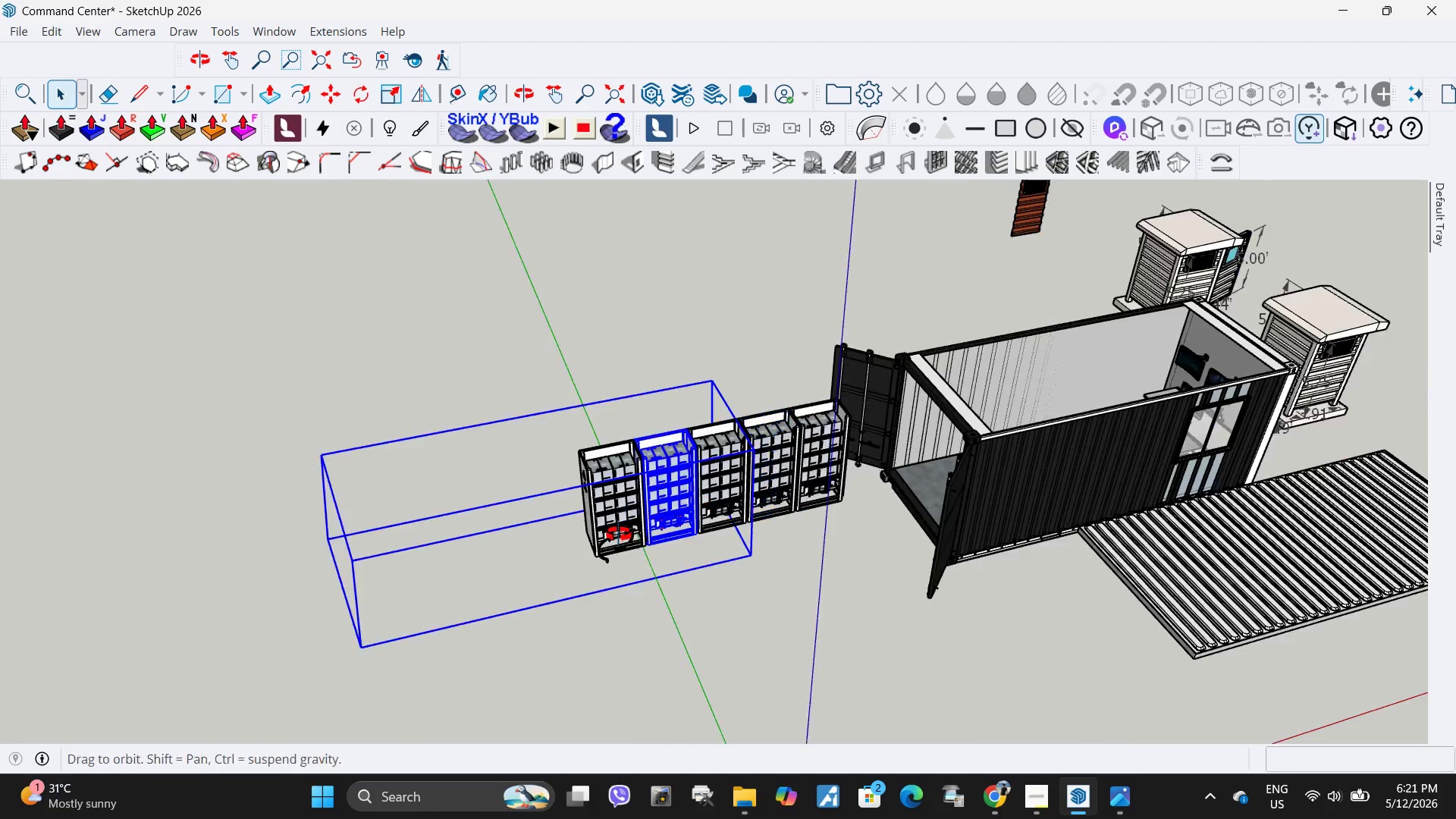 
scroll: coordinate [541, 502], scroll_direction: up, amount: 11.0
 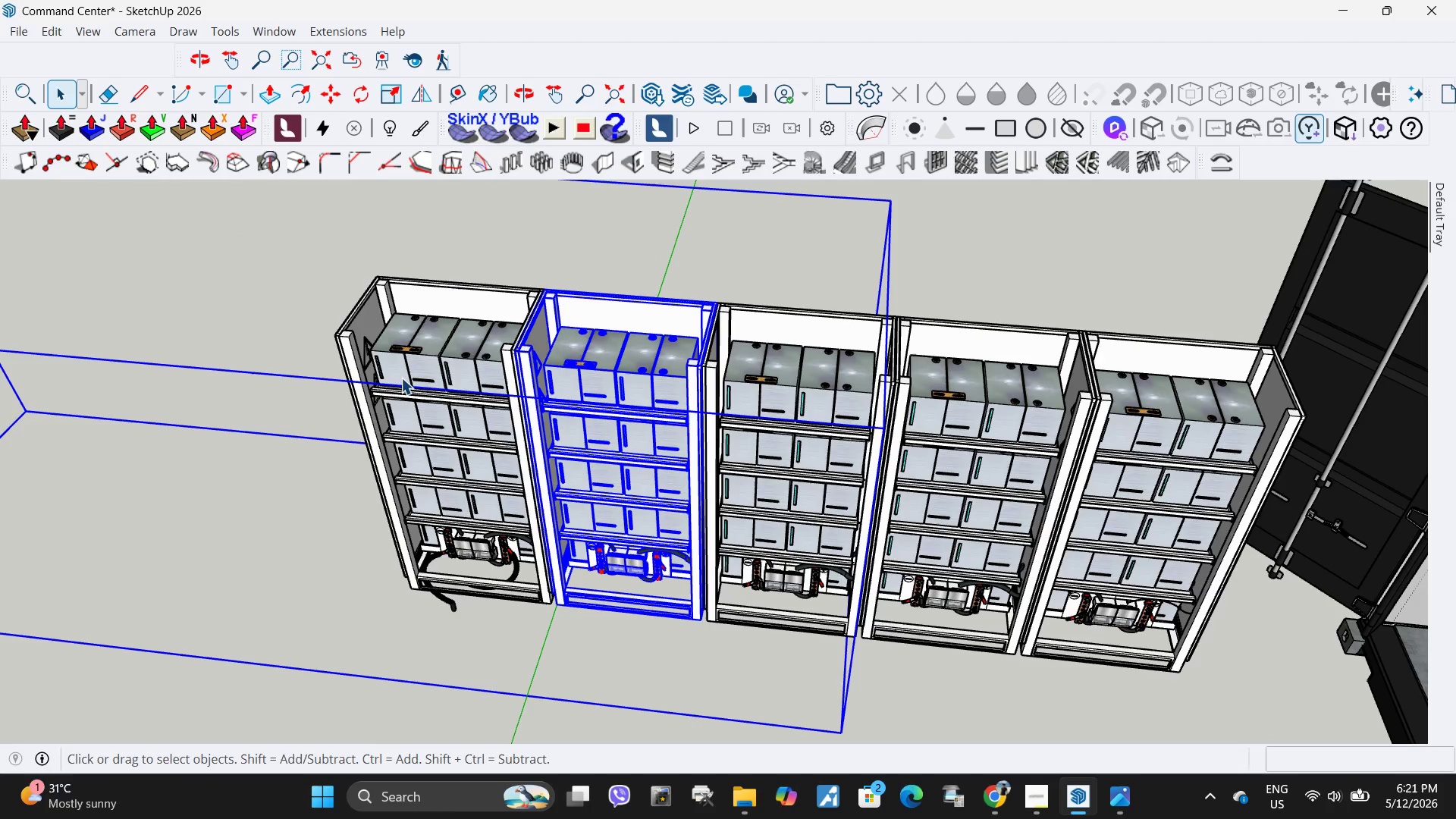 
scroll: coordinate [399, 375], scroll_direction: down, amount: 6.0
 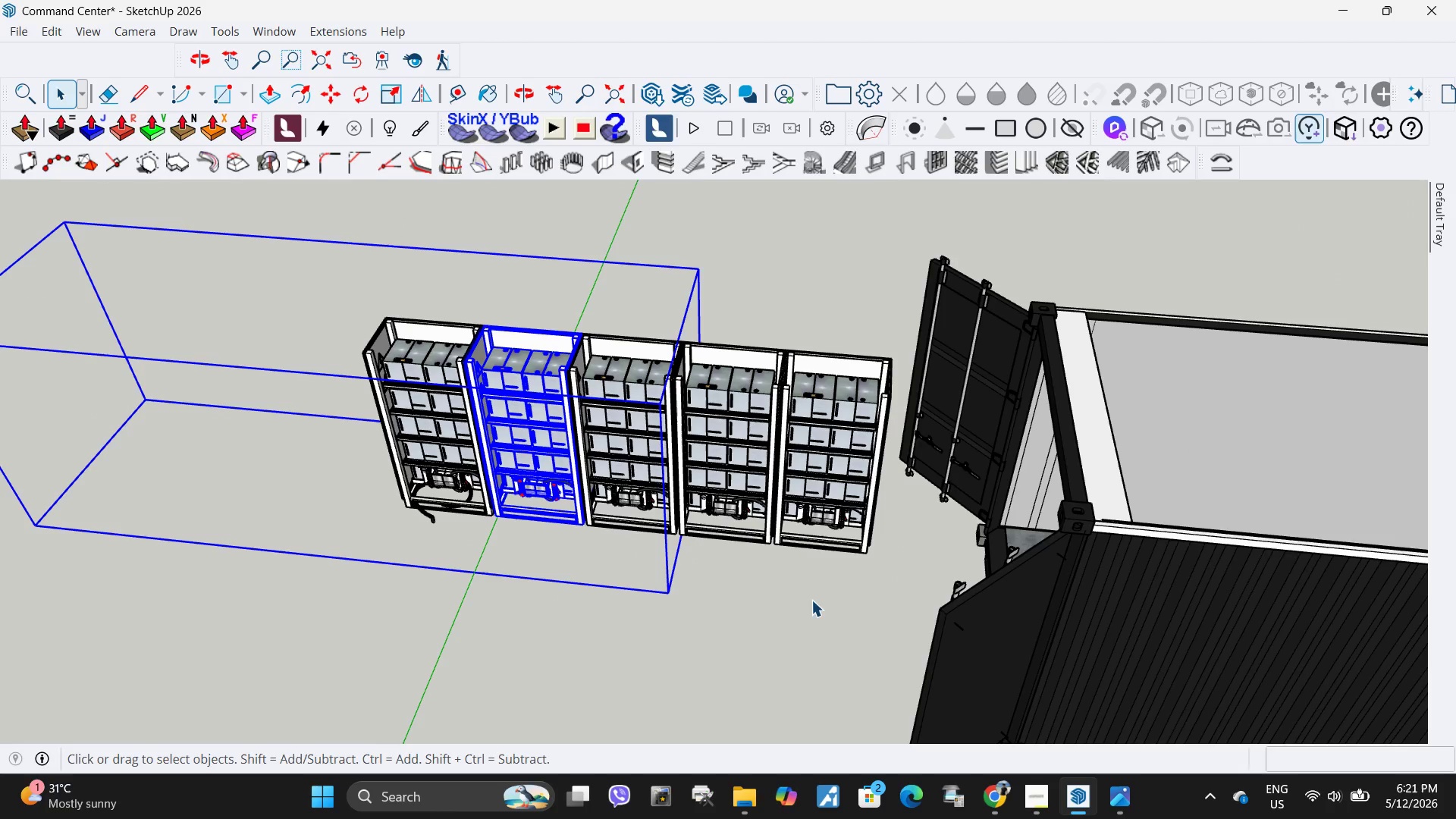 
left_click_drag(start_coordinate=[811, 599], to_coordinate=[410, 318])
 